 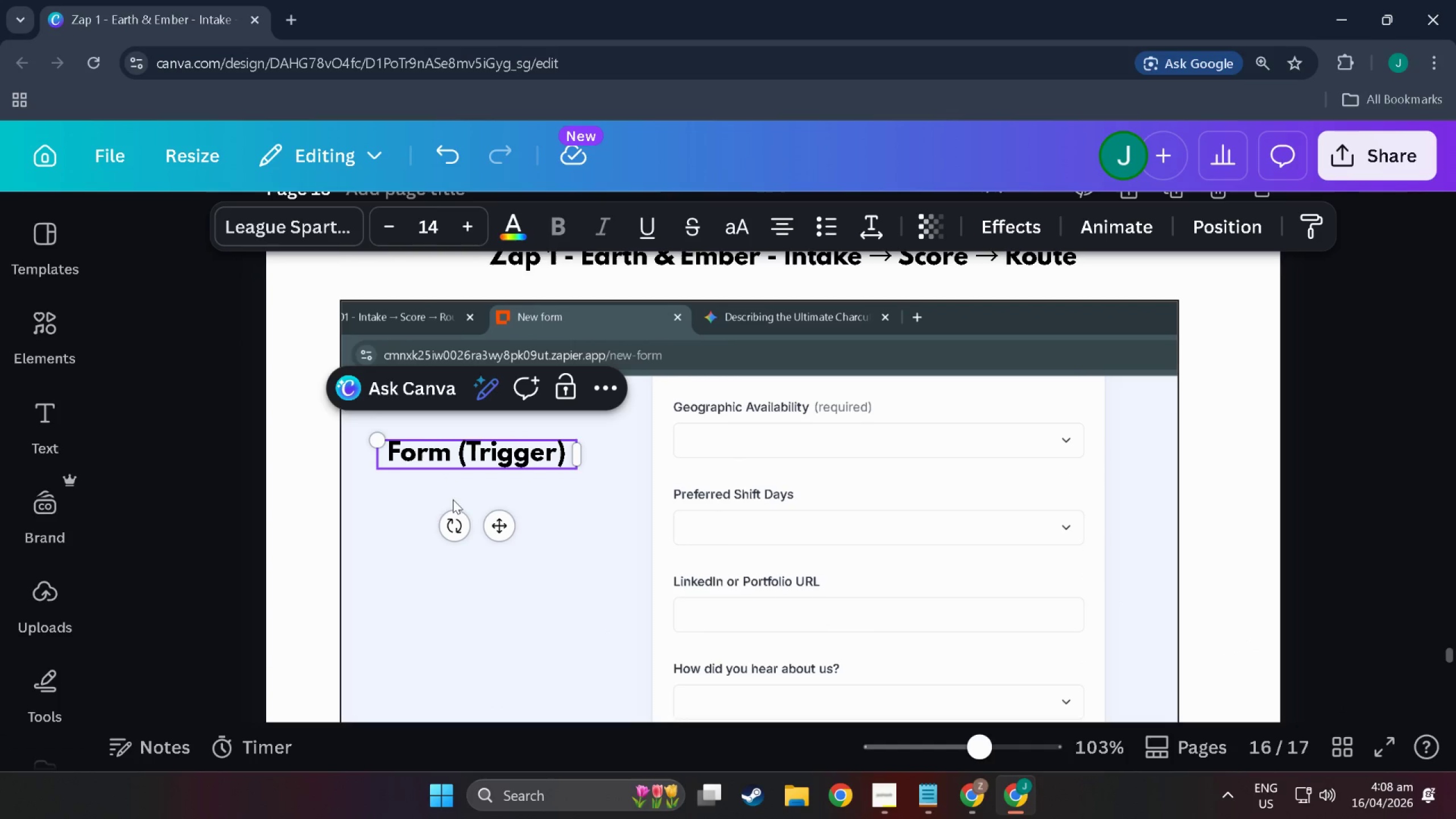 
left_click([392, 582])
 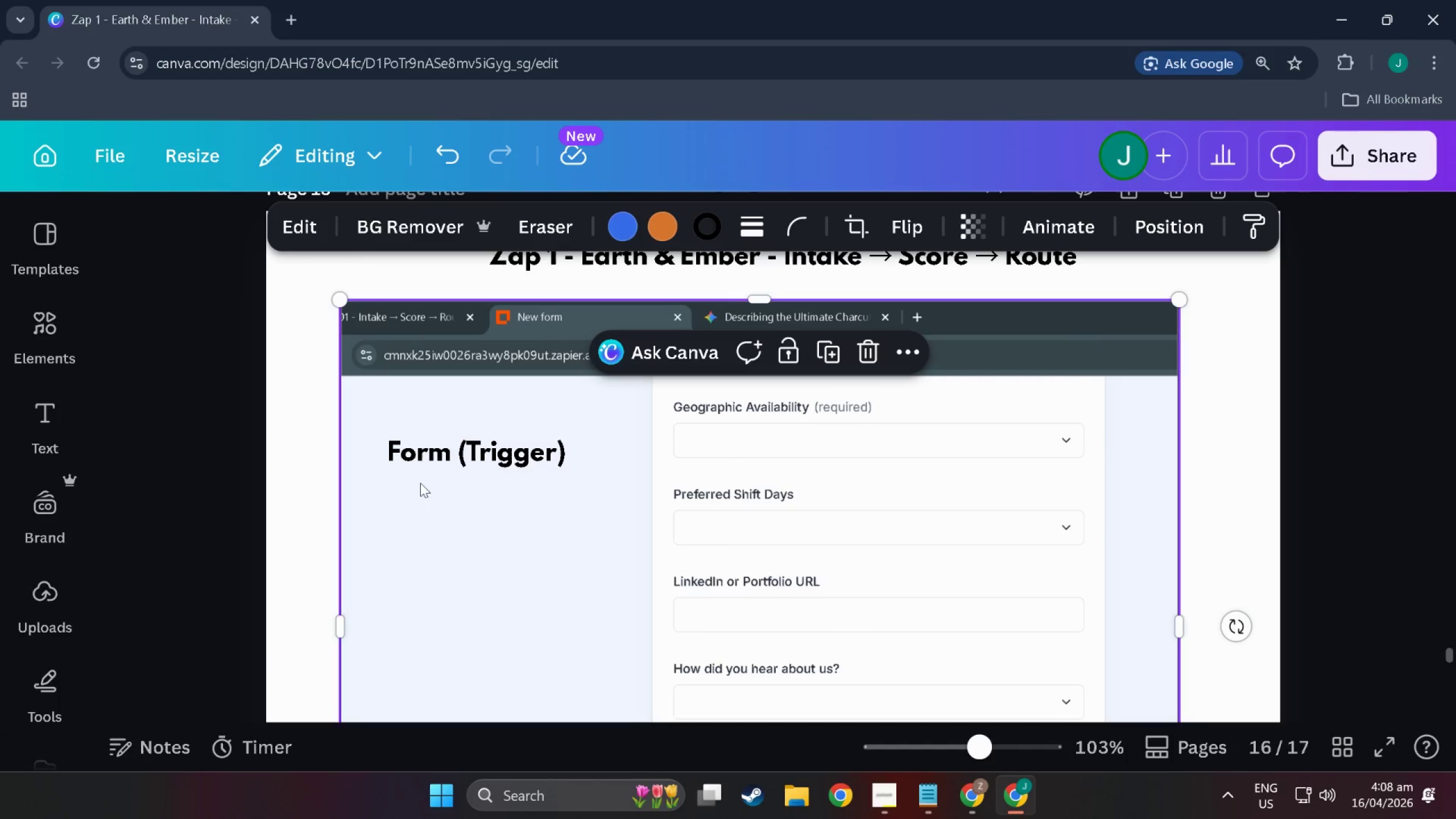 
wait(8.61)
 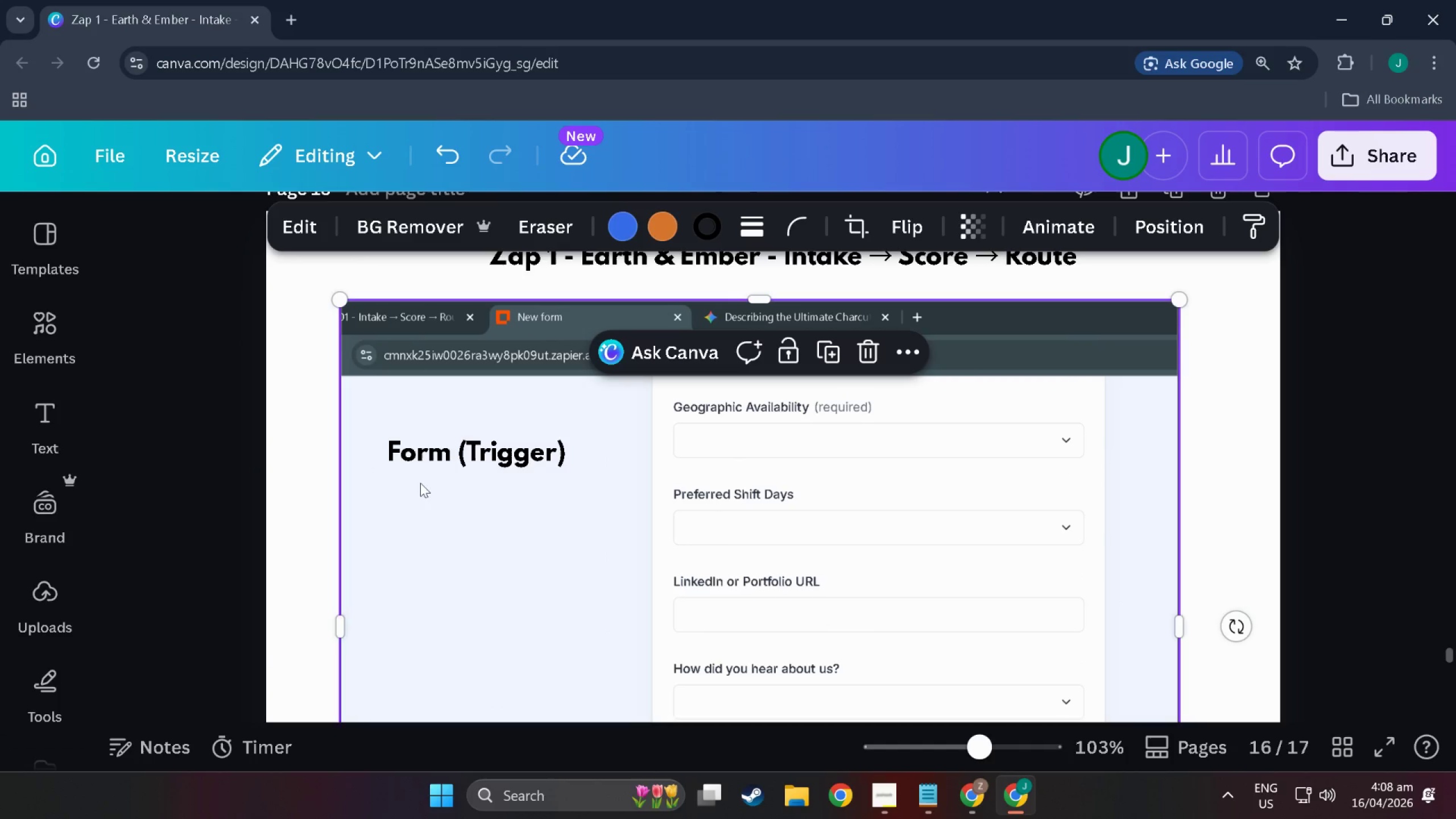 
left_click([441, 456])
 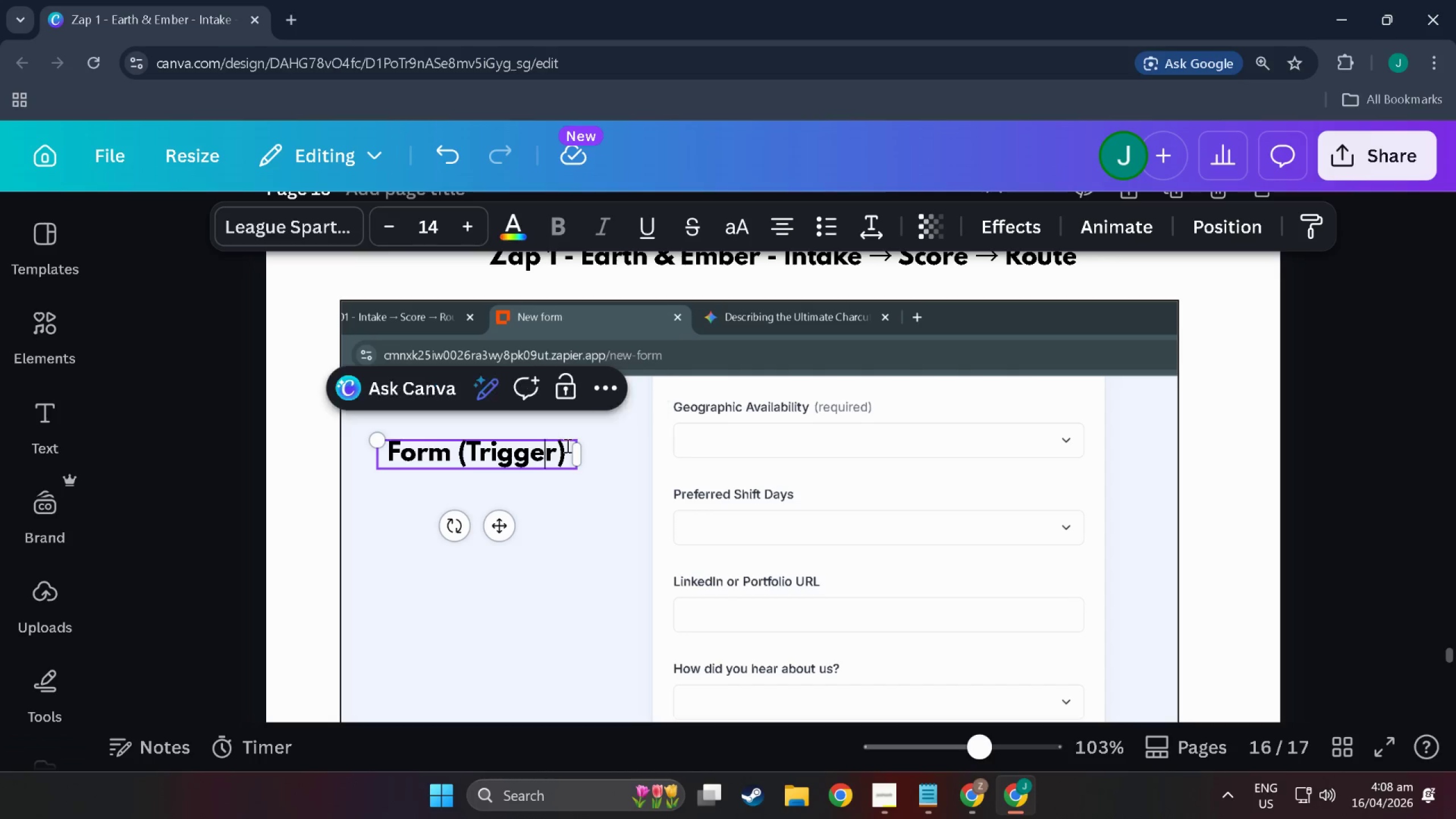 
double_click([566, 445])
 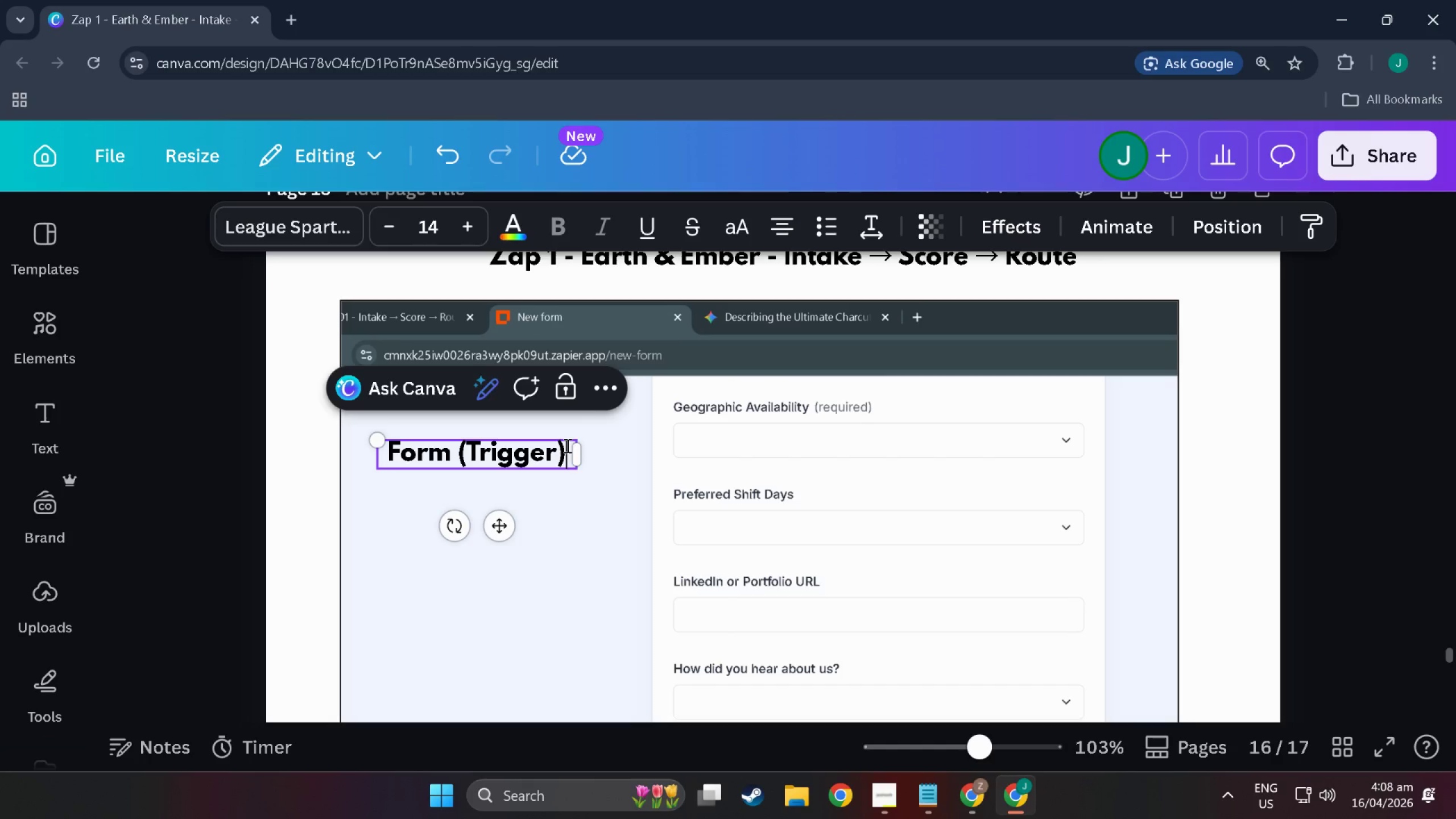 
type( after submition the zap will )
key(Backspace)
key(Backspace)
key(Backspace)
key(Backspace)
key(Backspace)
type(1 will fire )
 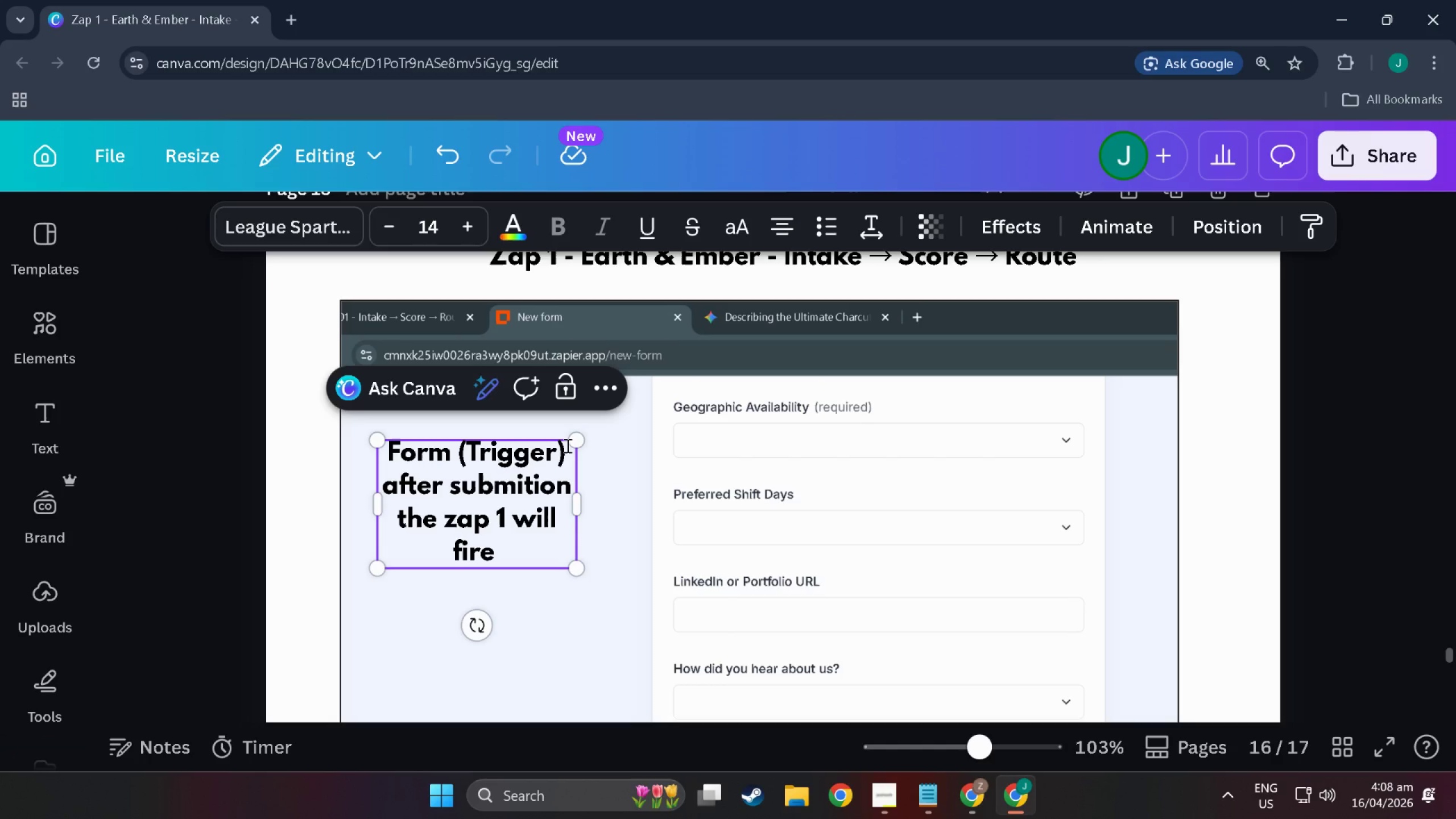 
scroll: coordinate [569, 465], scroll_direction: down, amount: 29.0
 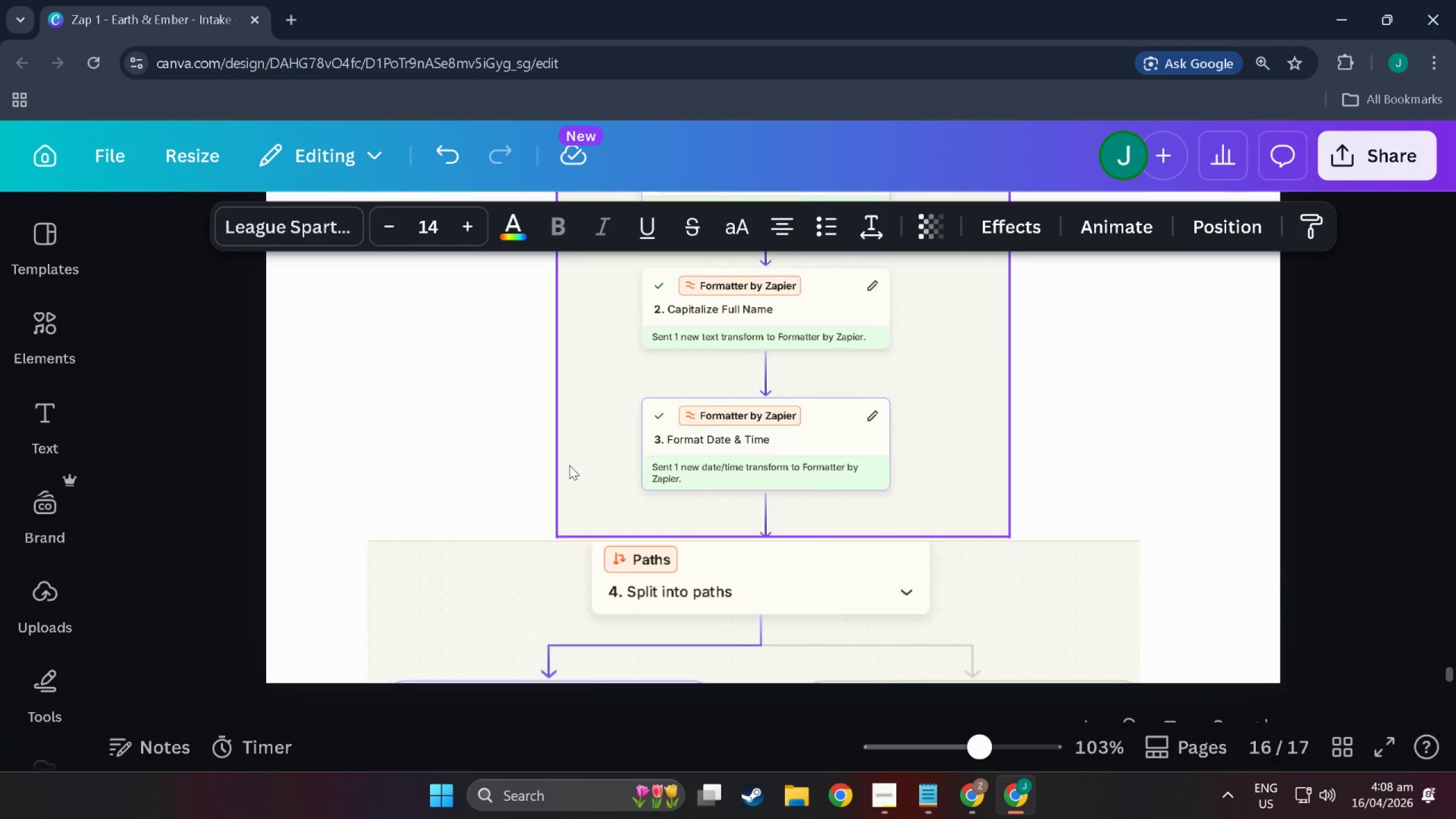 
scroll: coordinate [569, 465], scroll_direction: up, amount: 7.0
 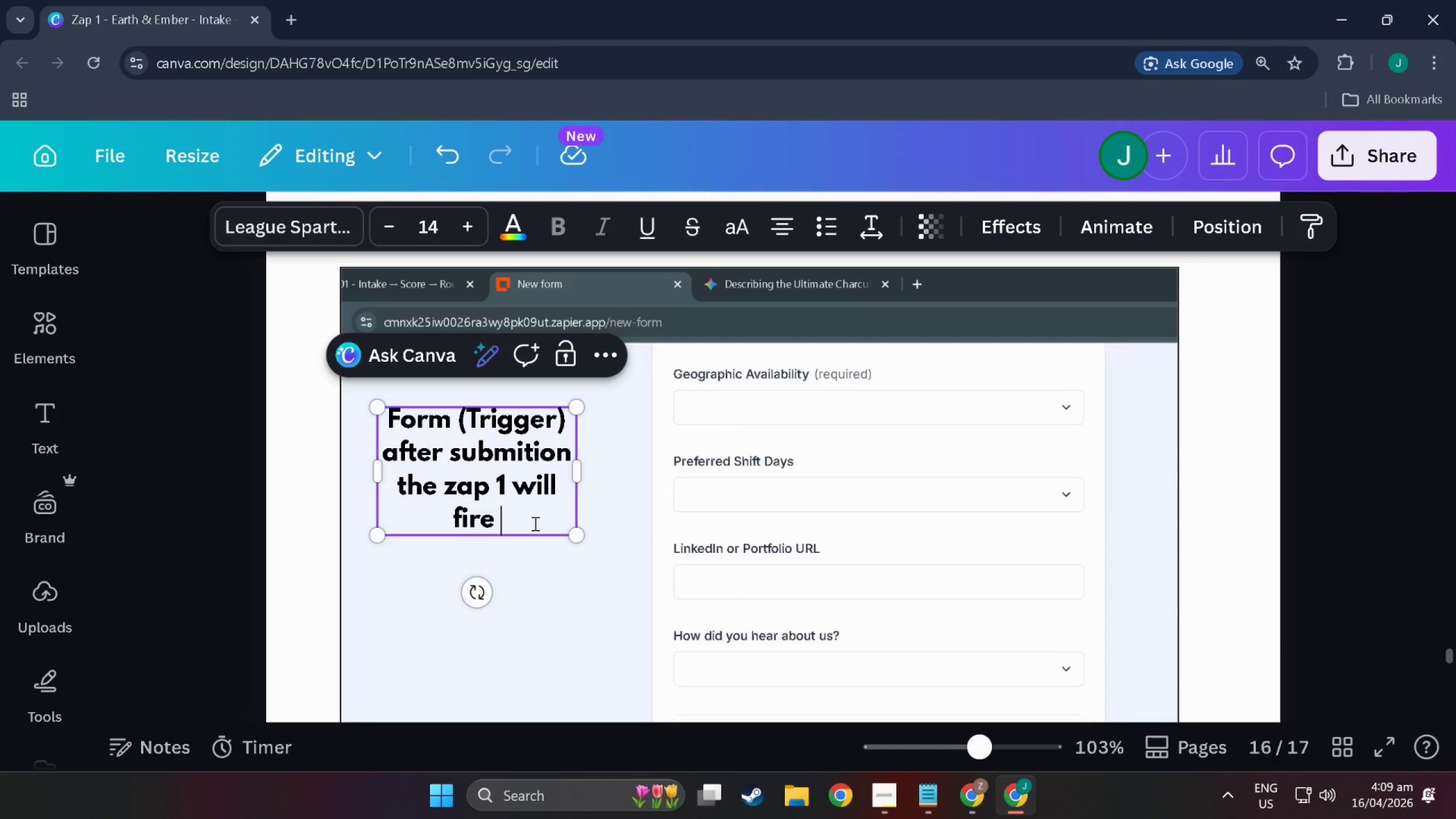 
type(to tav)
key(Backspace)
type(ble, te)
key(Backspace)
type(re)
key(Backspace)
key(Backspace)
type(t)
key(Backspace)
type(rello)
key(Backspace)
key(Backspace)
type(o, and will send gmail for)
 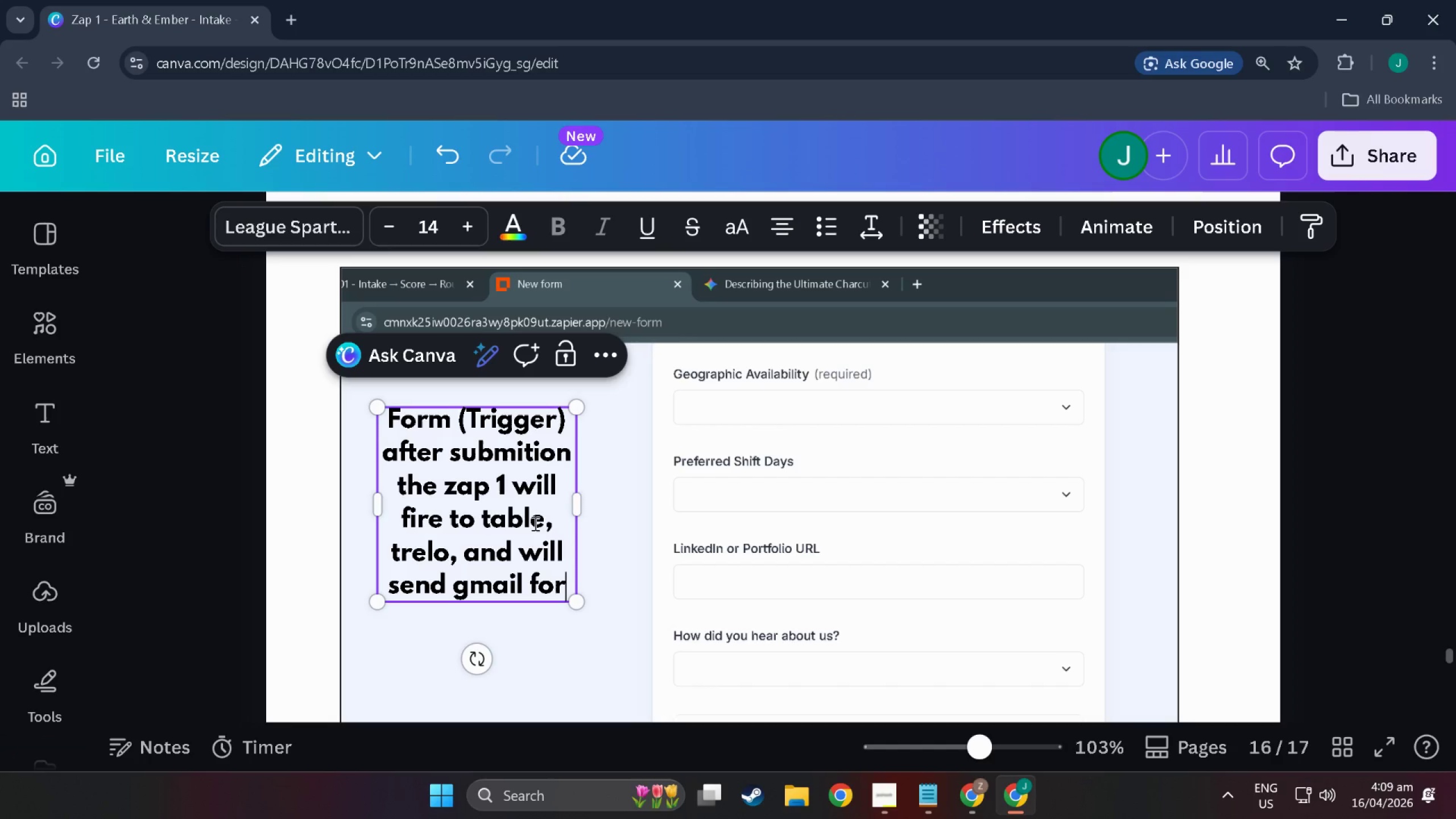 
hold_key(key=Backspace, duration=0.71)
 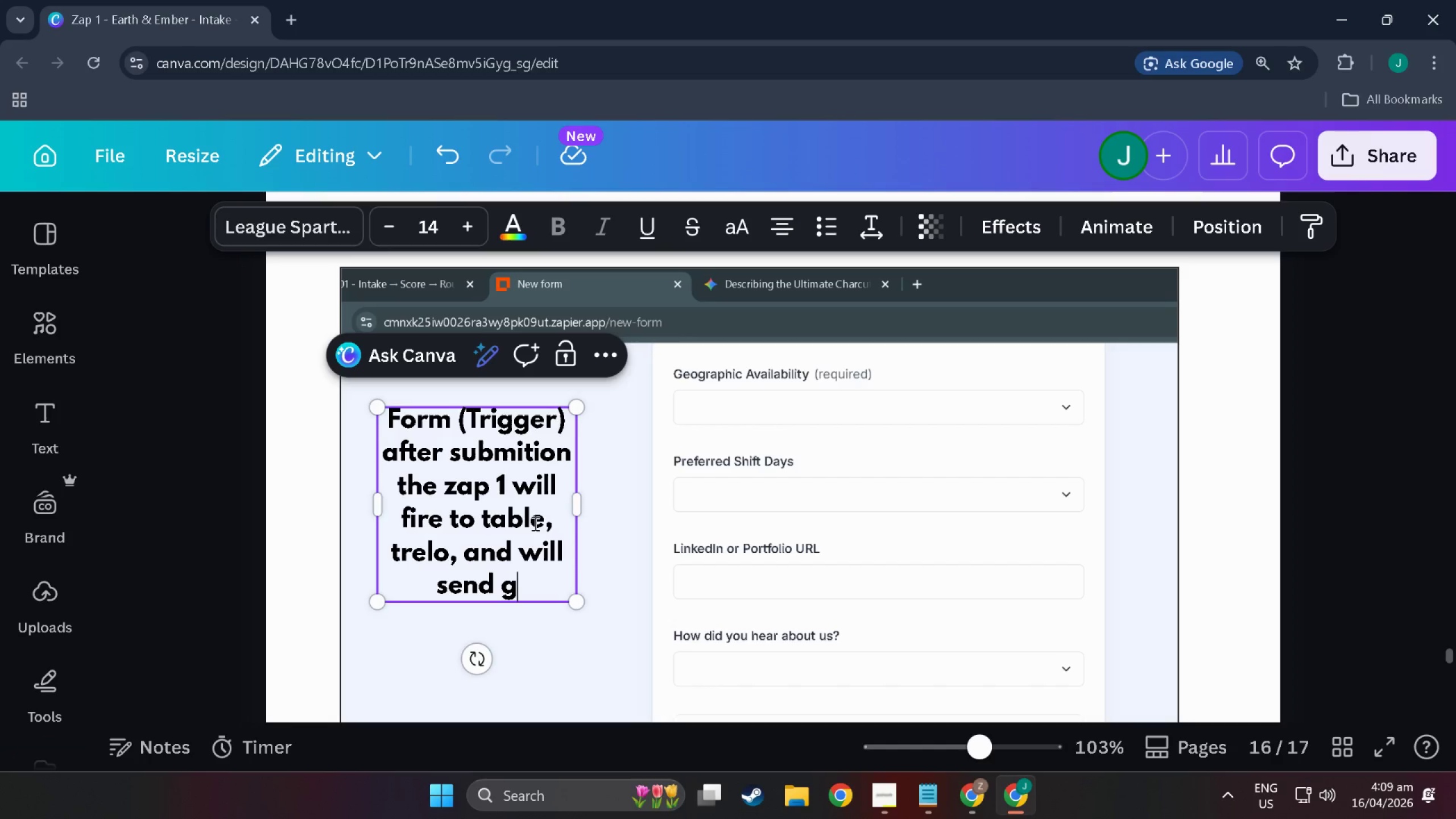 
key(Backspace)
type(email)
 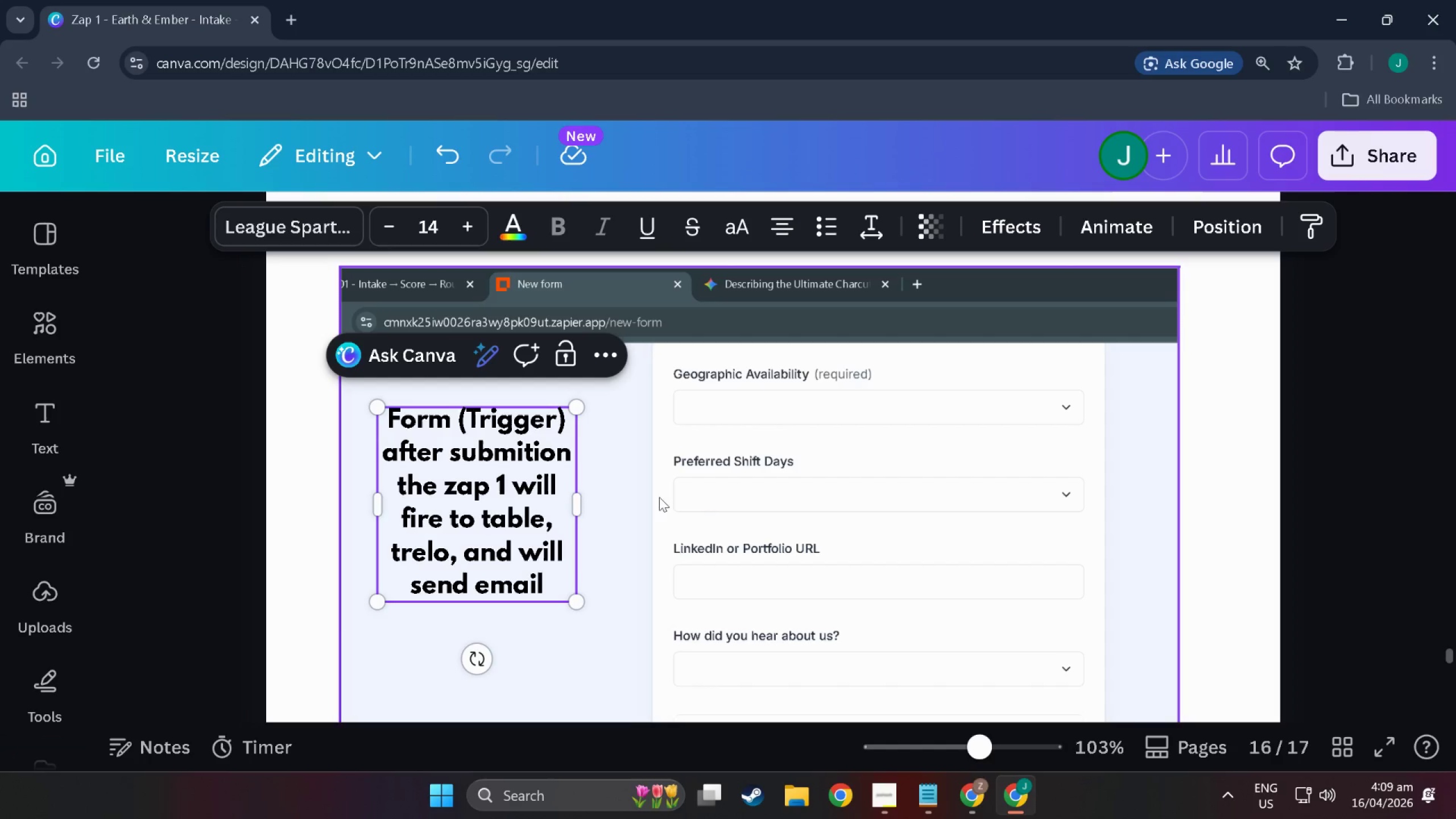 
left_click_drag(start_coordinate=[495, 676], to_coordinate=[494, 679])
 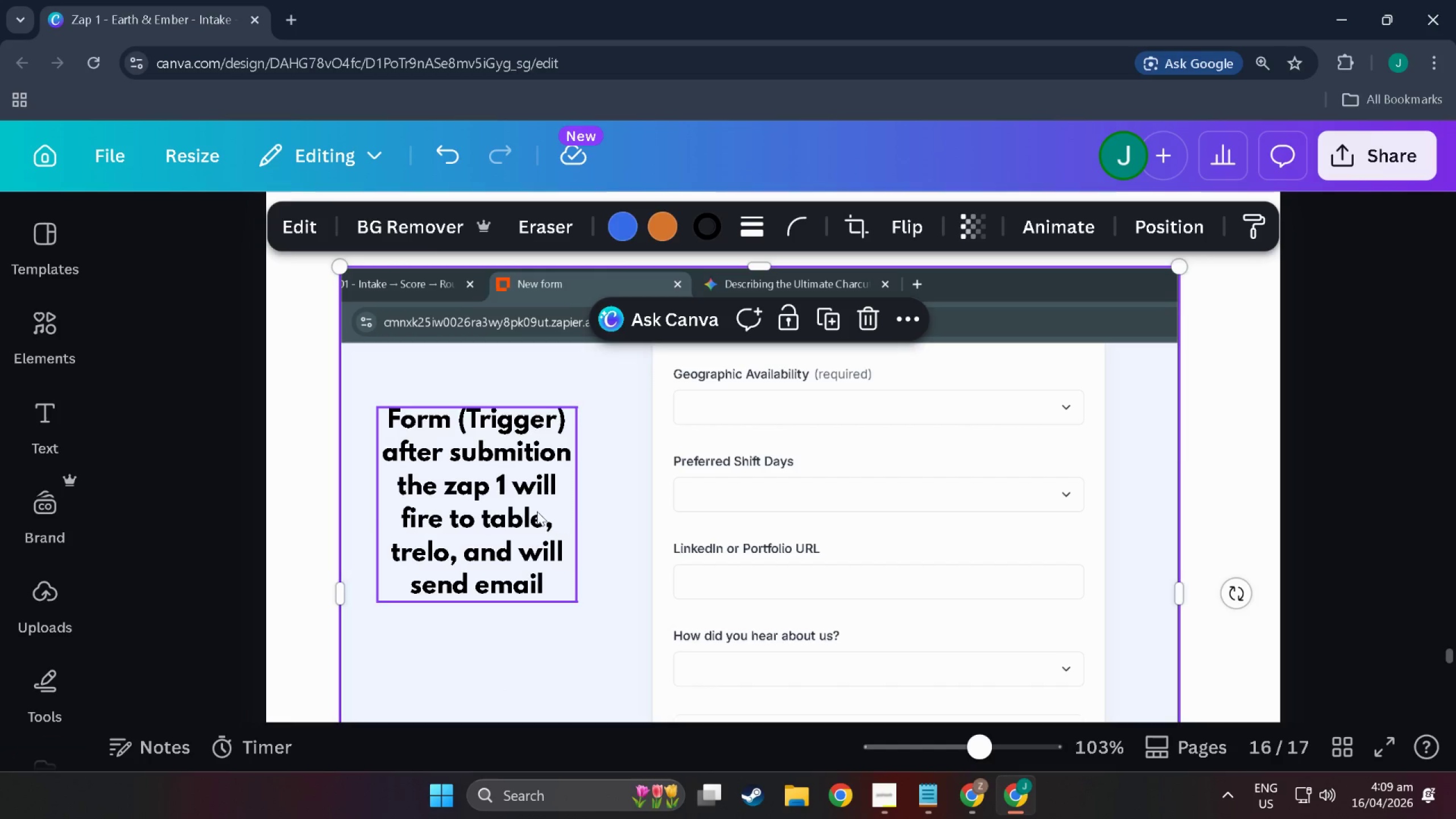 
left_click([537, 511])
 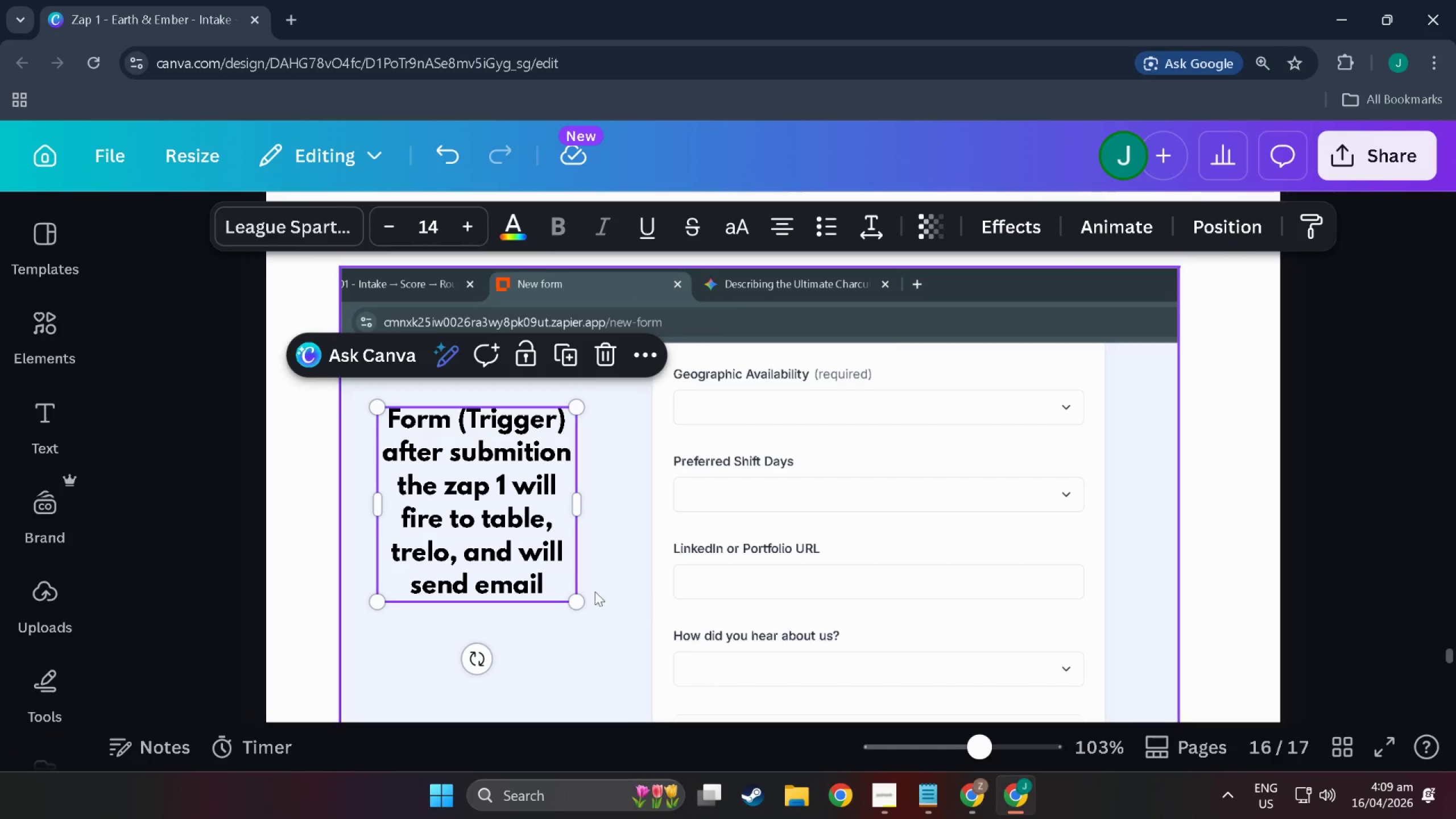 
key(Control+C)
 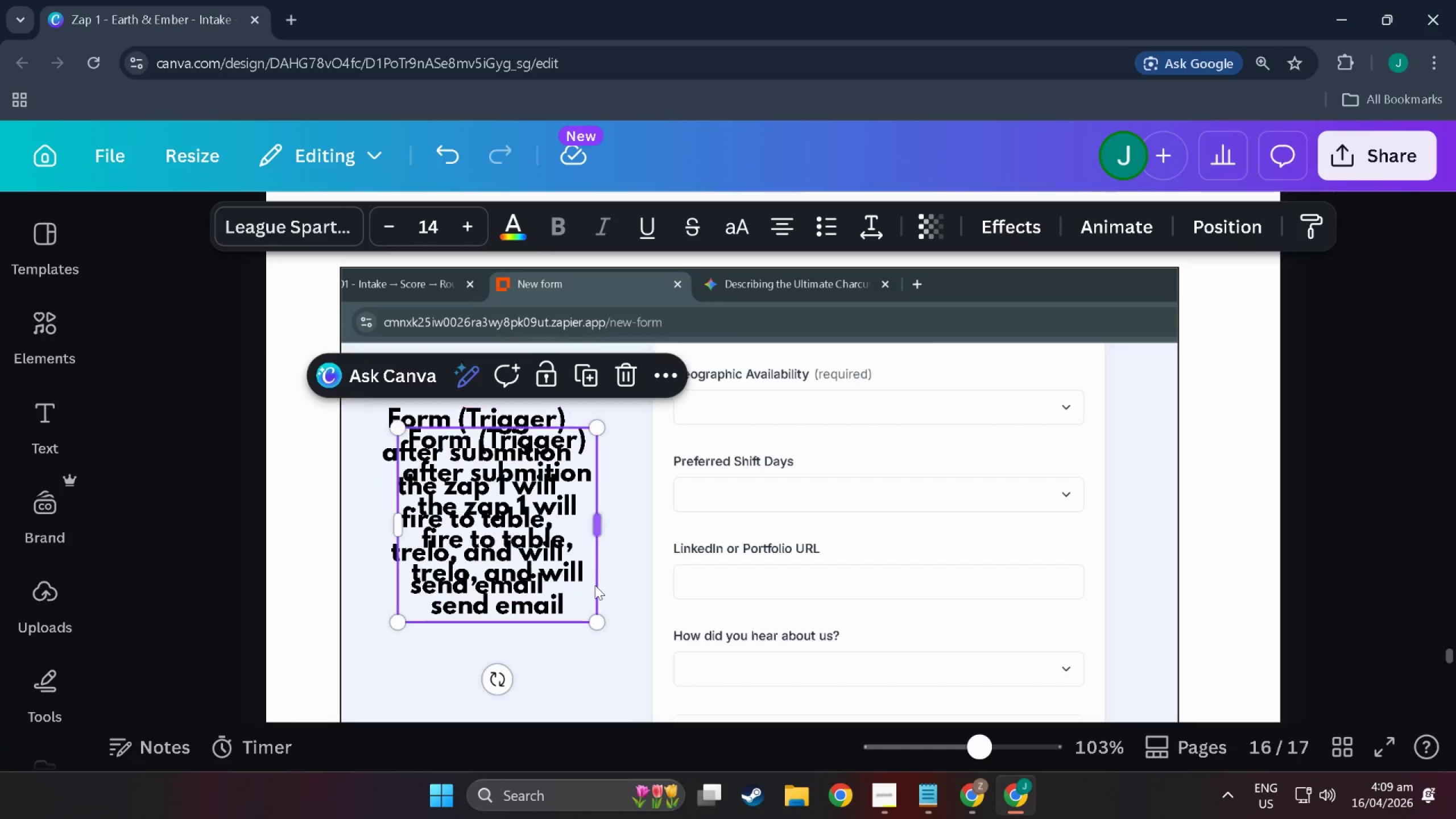 
key(Control+V)
 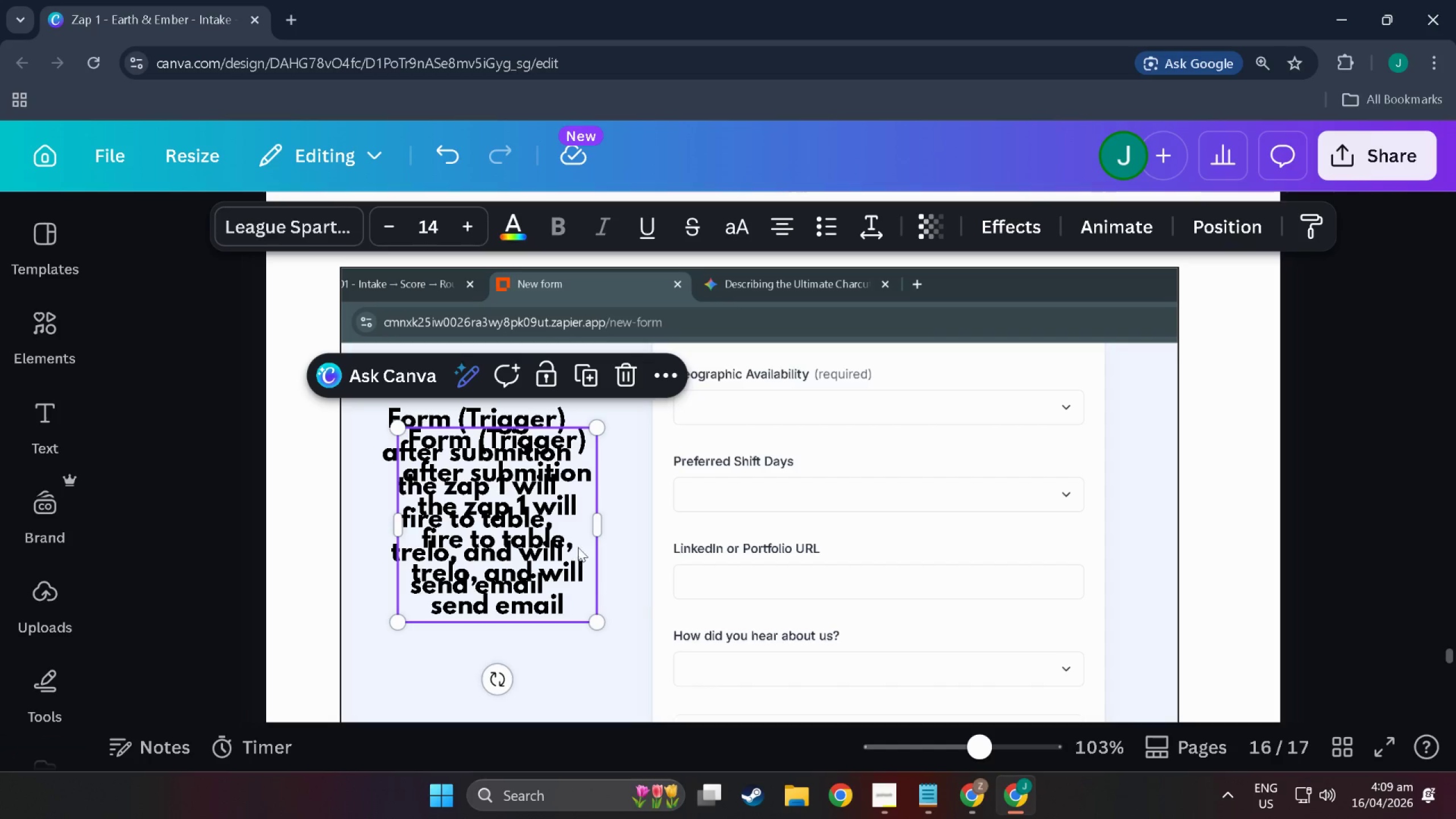 
left_click_drag(start_coordinate=[575, 541], to_coordinate=[524, 440])
 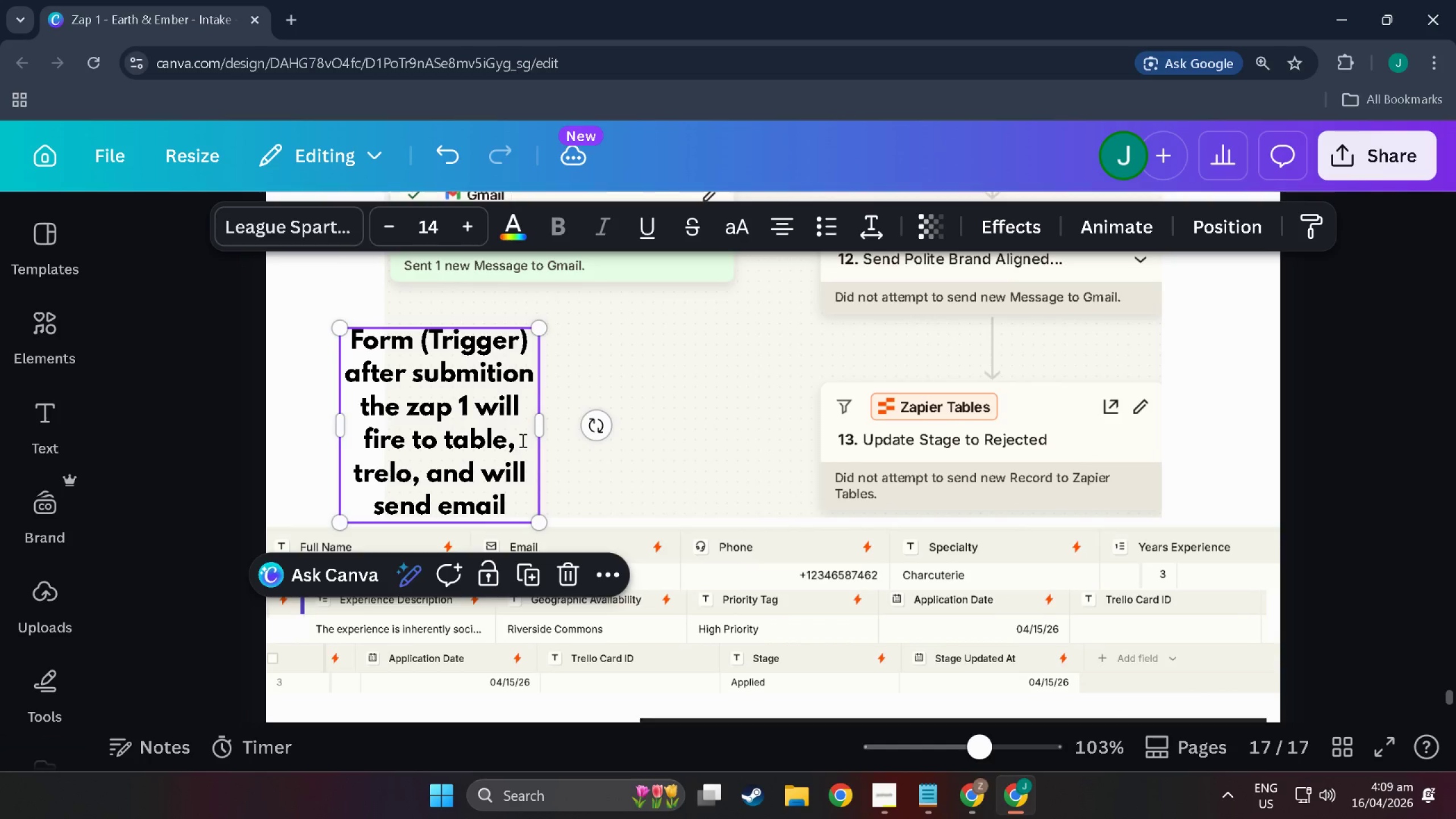 
scroll: coordinate [558, 585], scroll_direction: down, amount: 57.0
 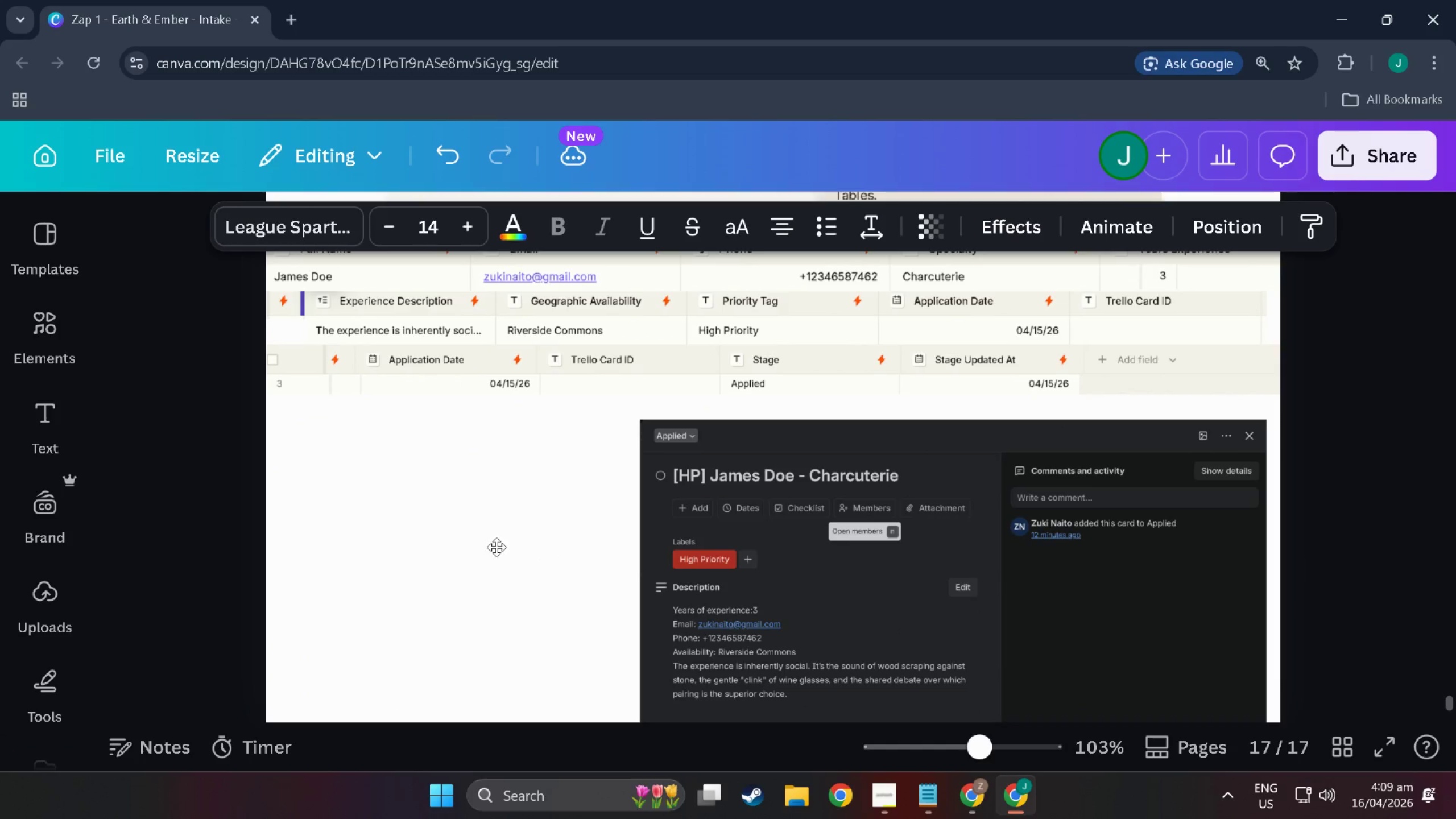 
scroll: coordinate [530, 420], scroll_direction: up, amount: 9.0
 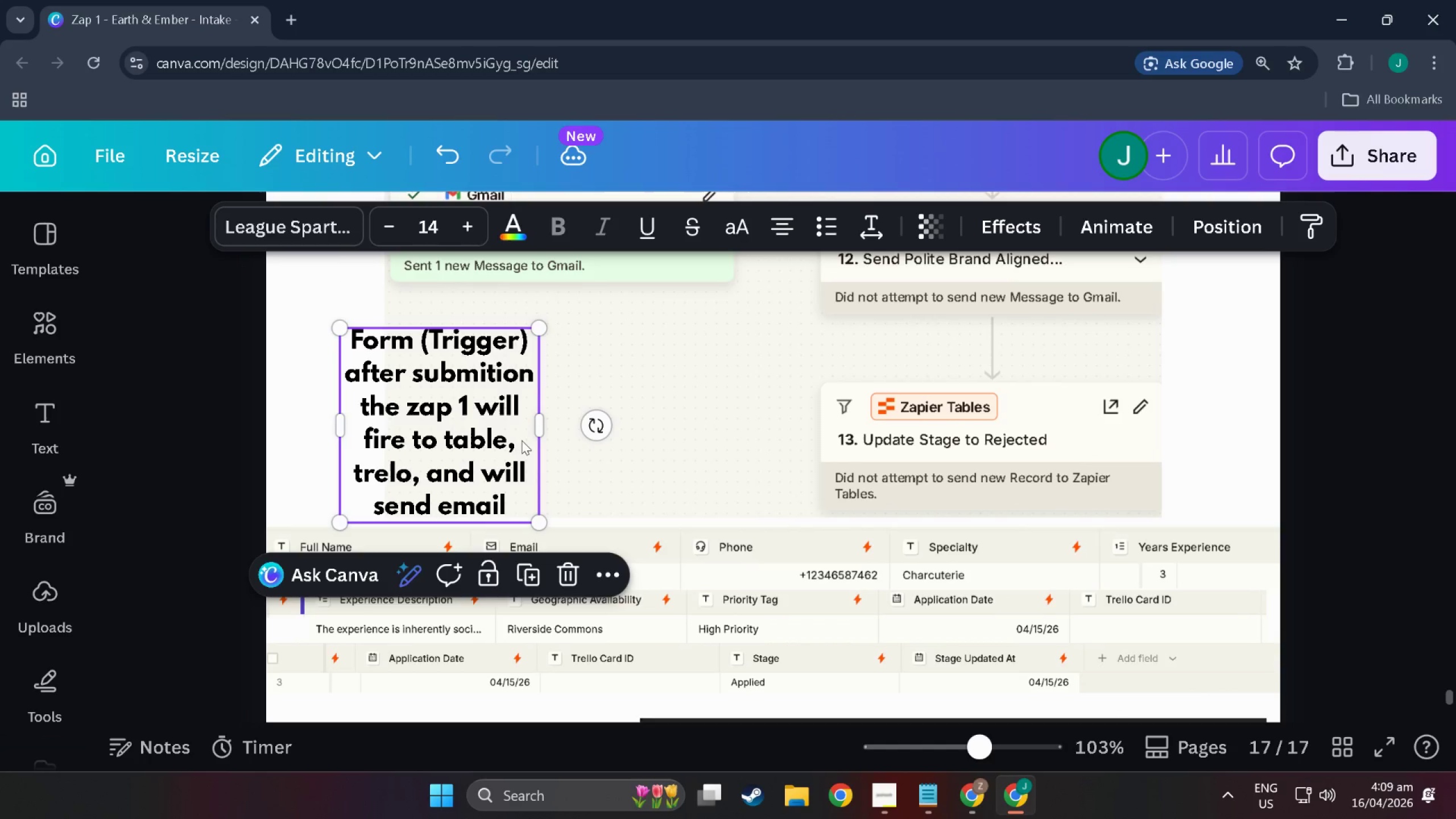 
double_click([522, 440])
 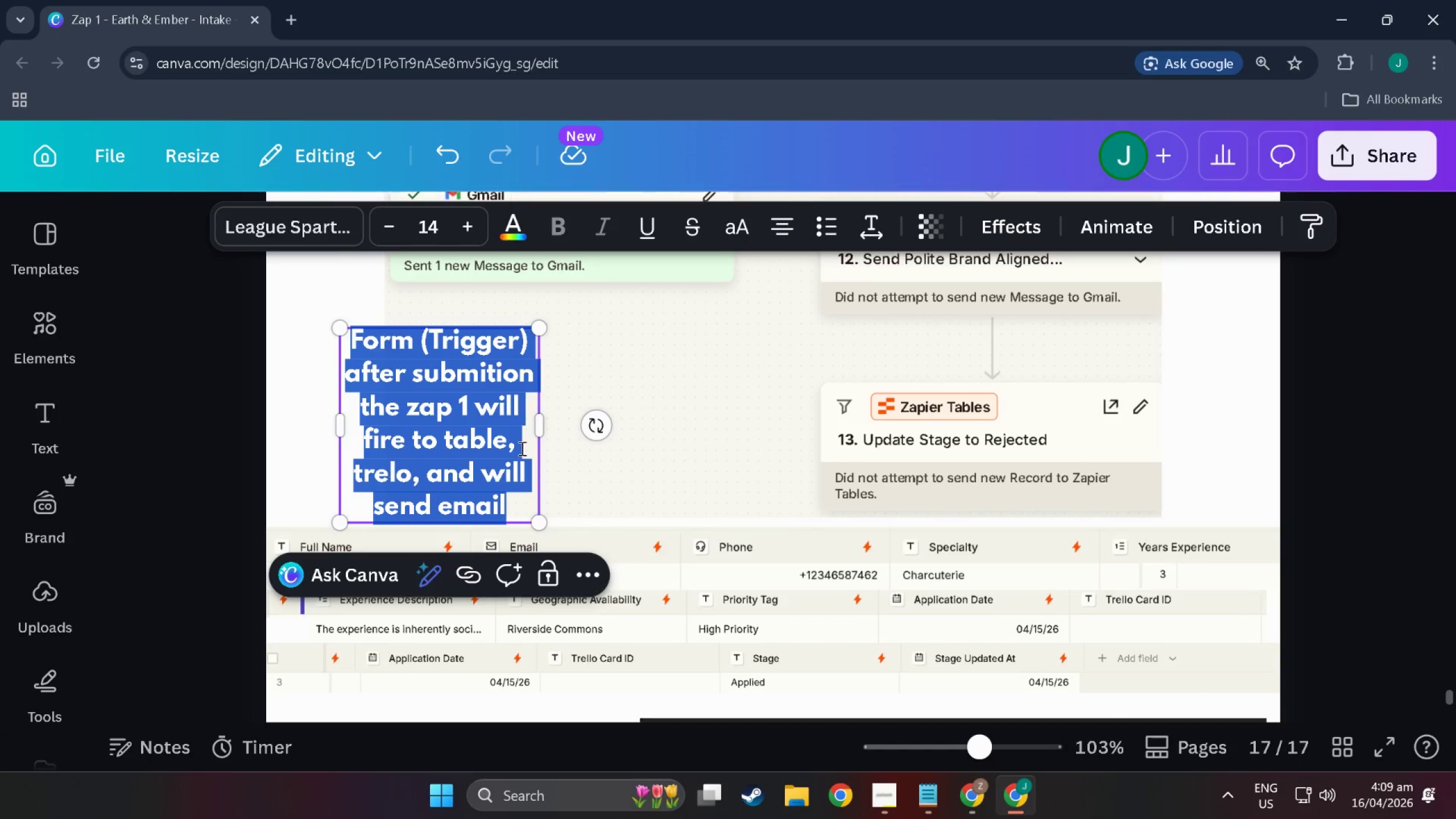 
type(Table De)
key(Backspace)
key(Backspace)
type(details logged)
 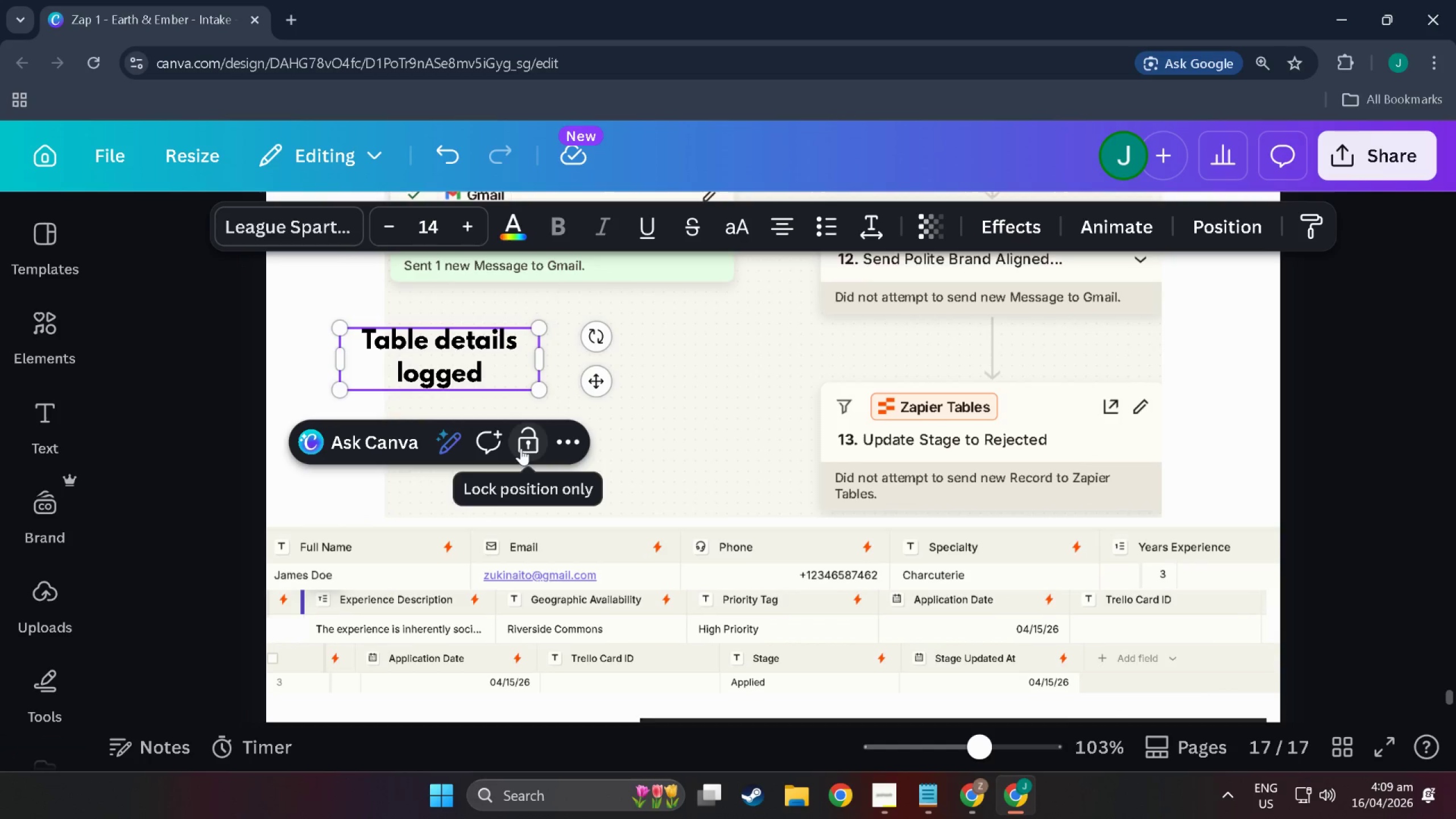 
left_click_drag(start_coordinate=[537, 359], to_coordinate=[548, 360])
 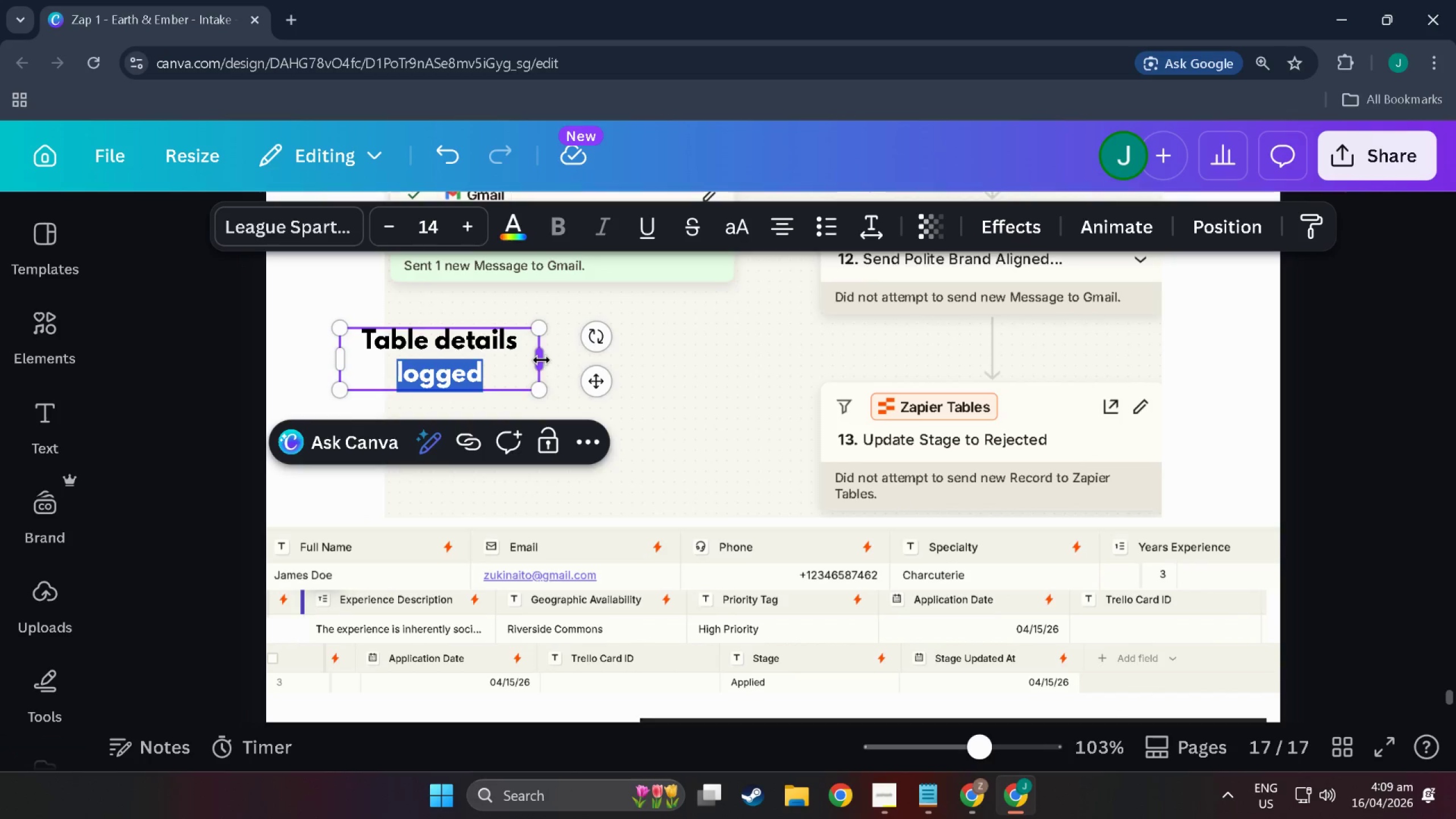 
left_click_drag(start_coordinate=[541, 360], to_coordinate=[635, 361])
 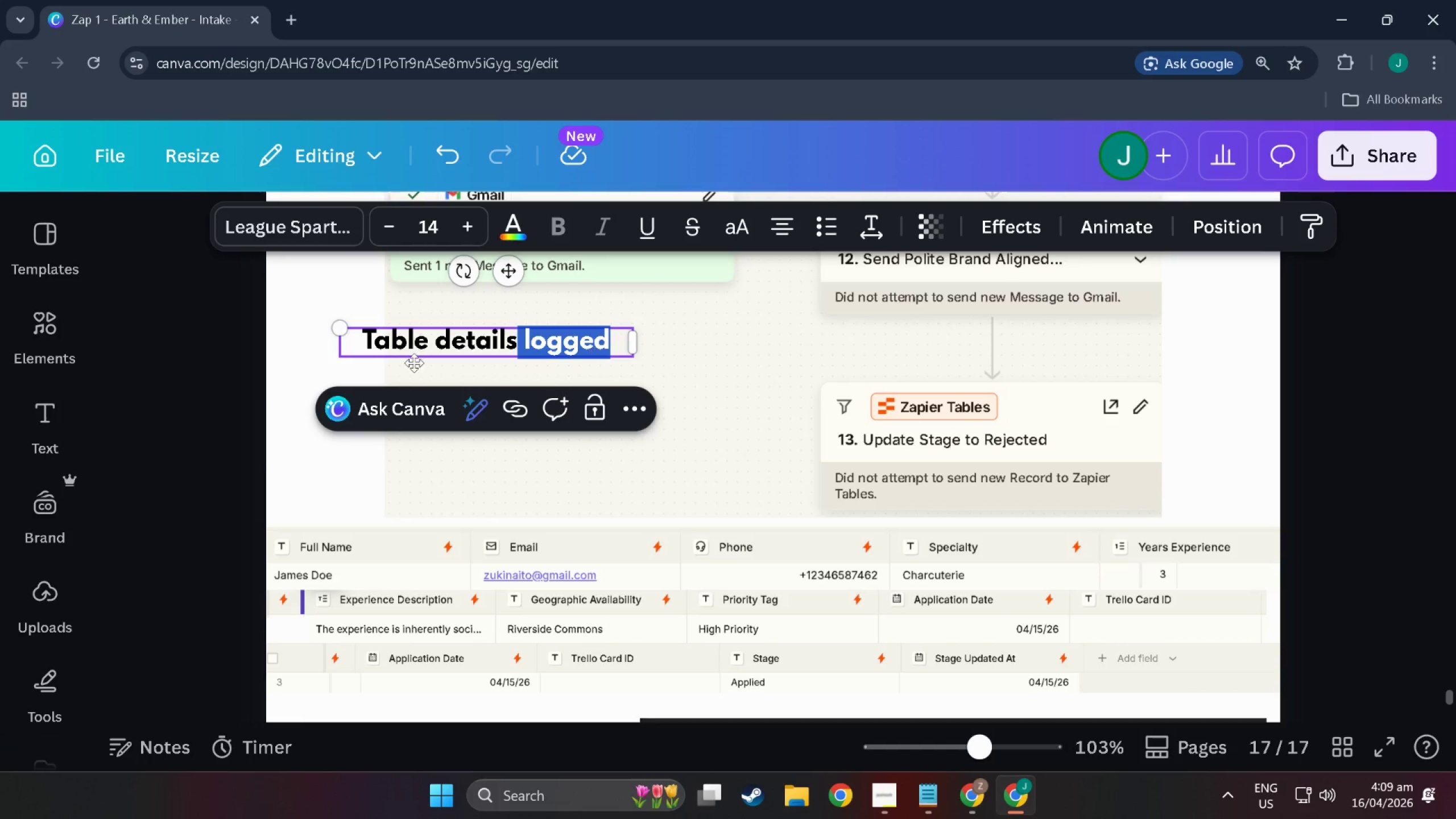 
left_click([279, 355])
 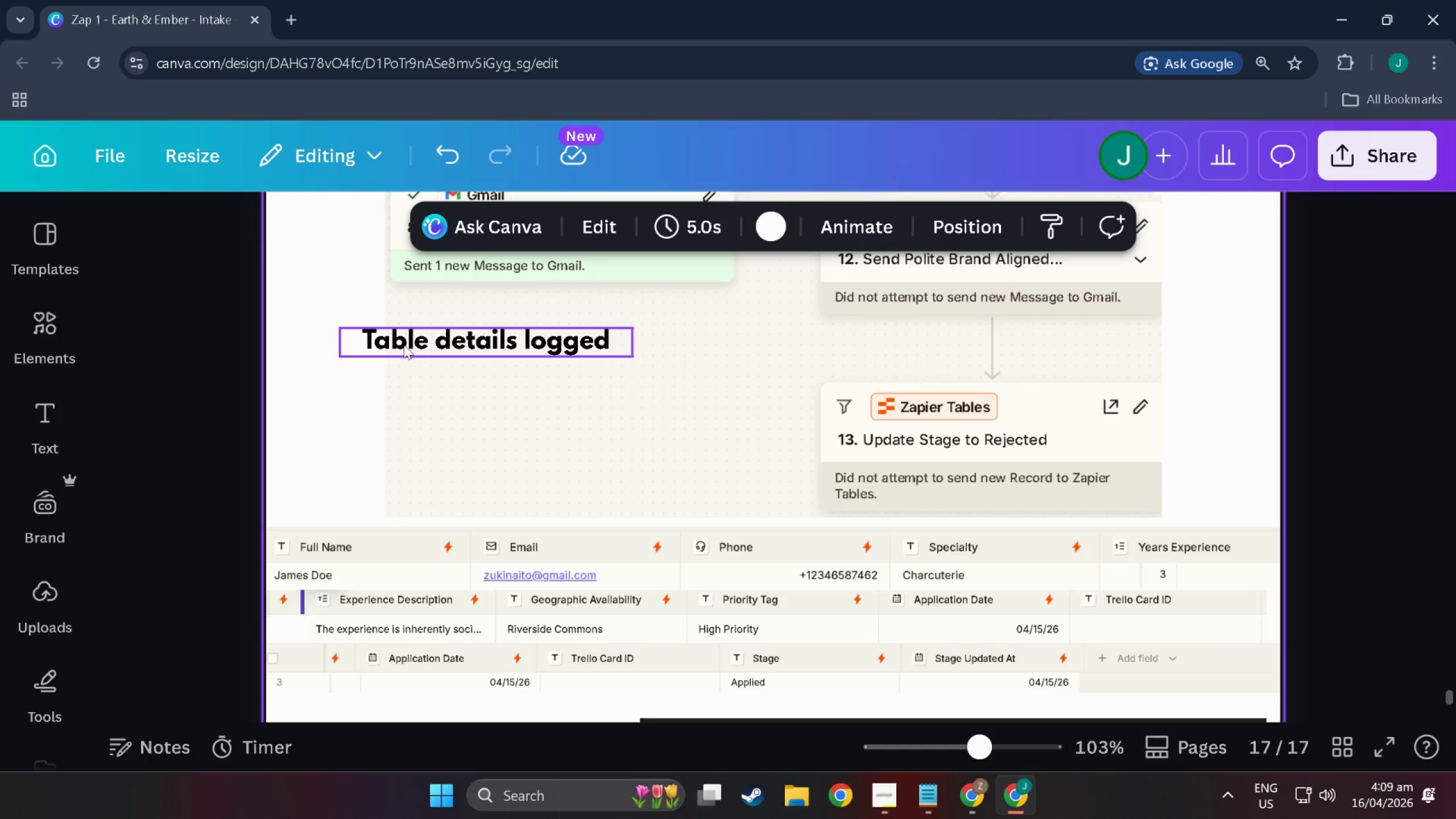 
left_click_drag(start_coordinate=[417, 345], to_coordinate=[428, 507])
 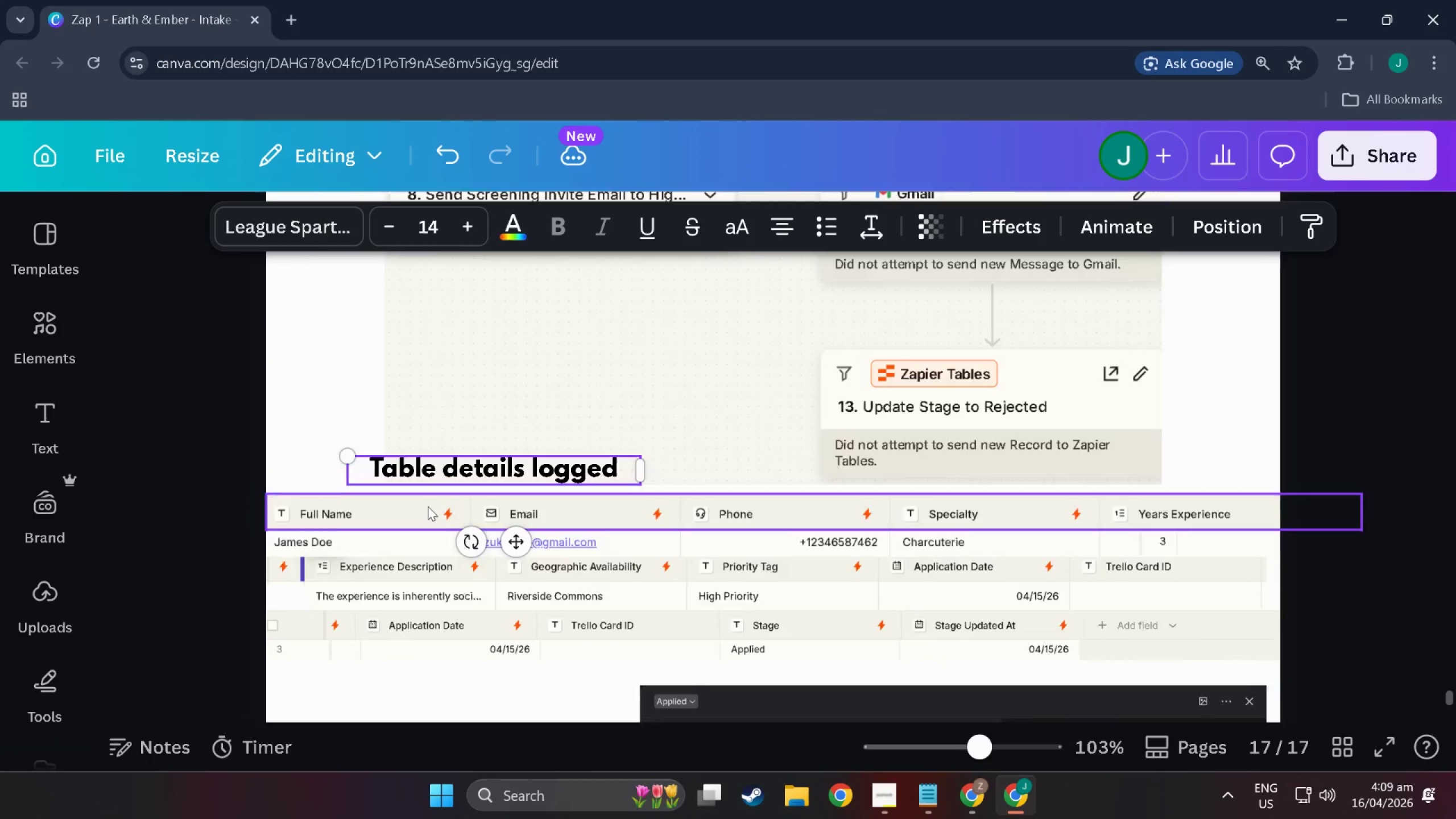 
scroll: coordinate [470, 452], scroll_direction: down, amount: 1.0
 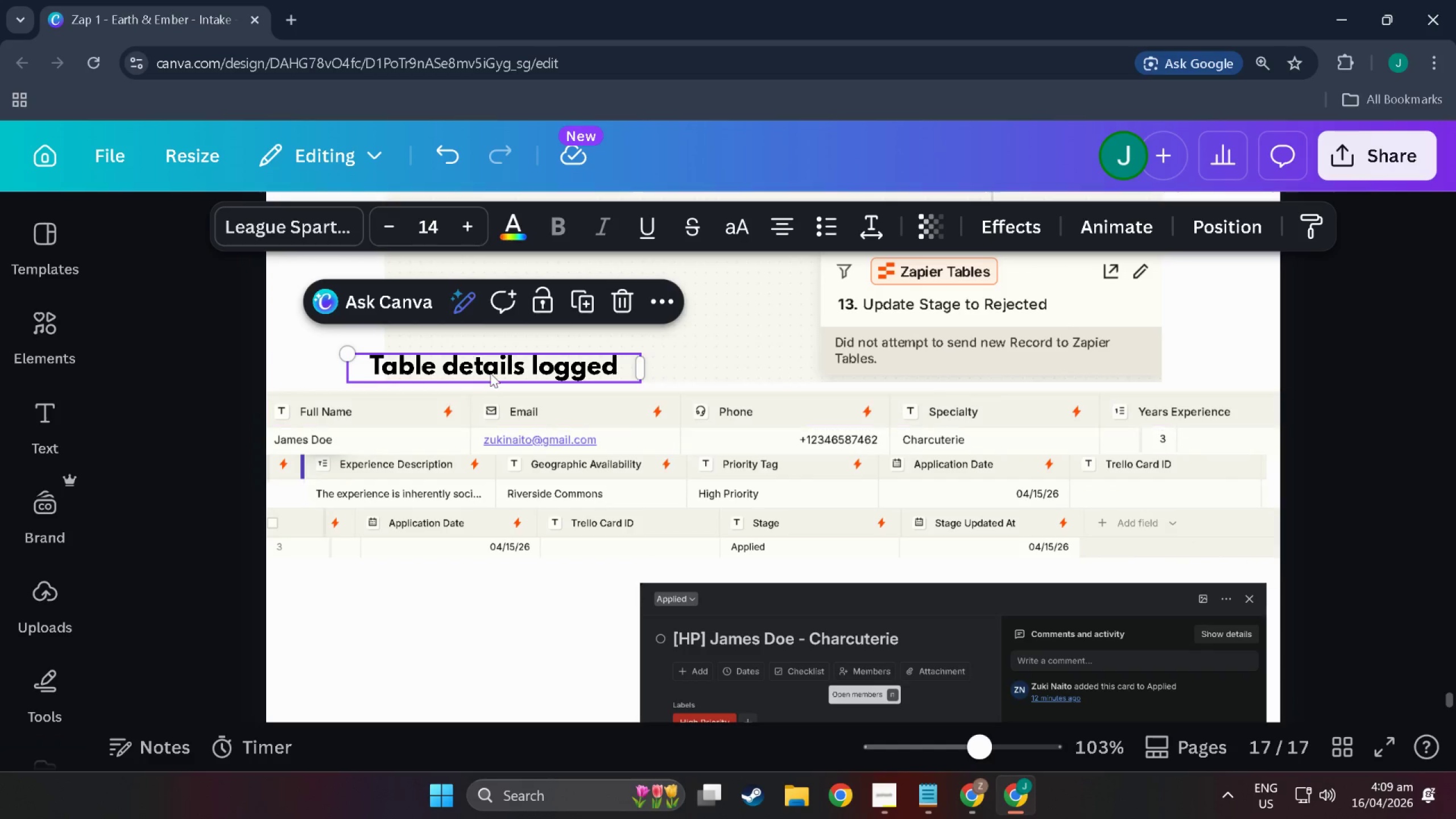 
key(Control+C)
 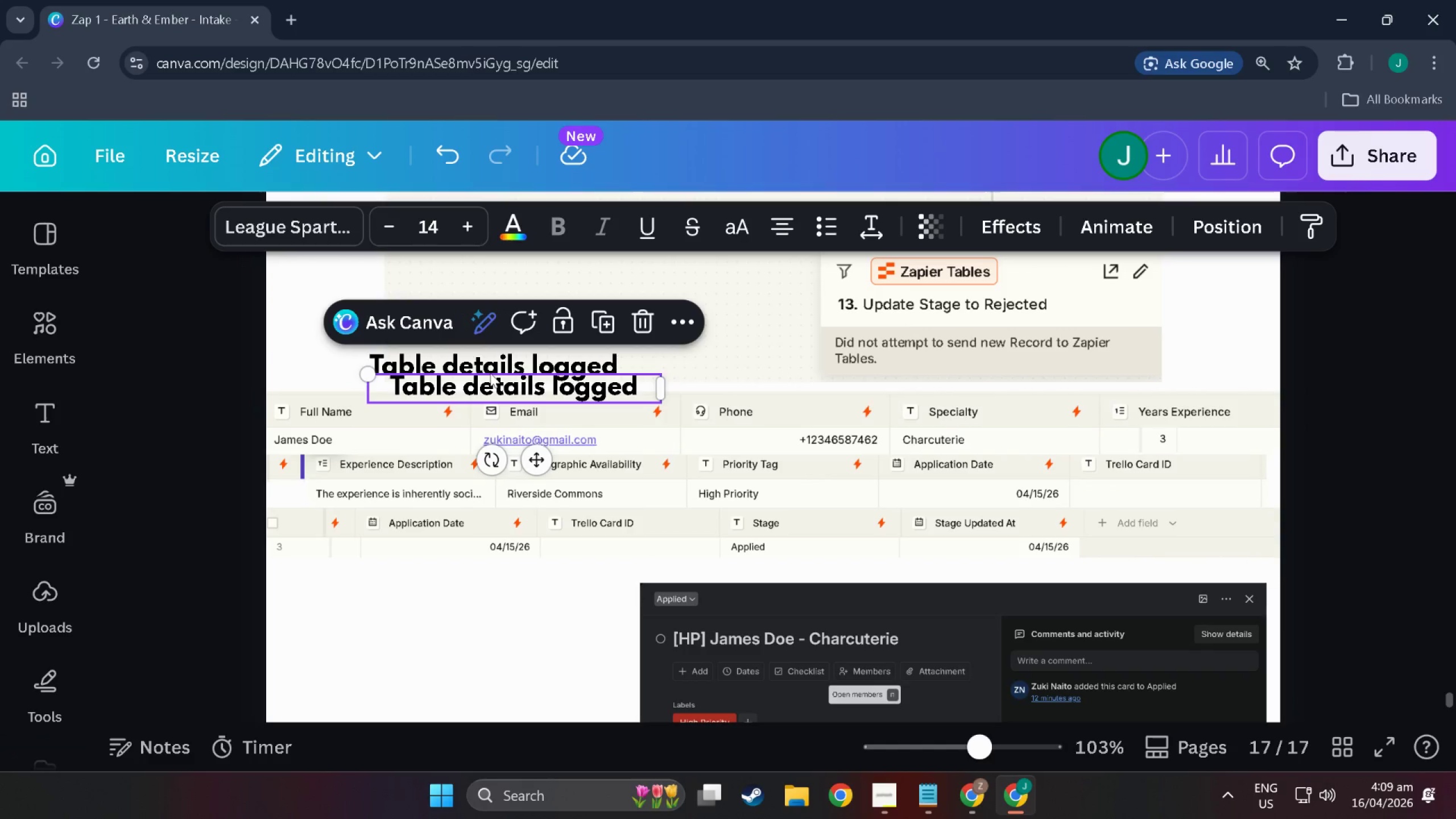 
key(Control+V)
 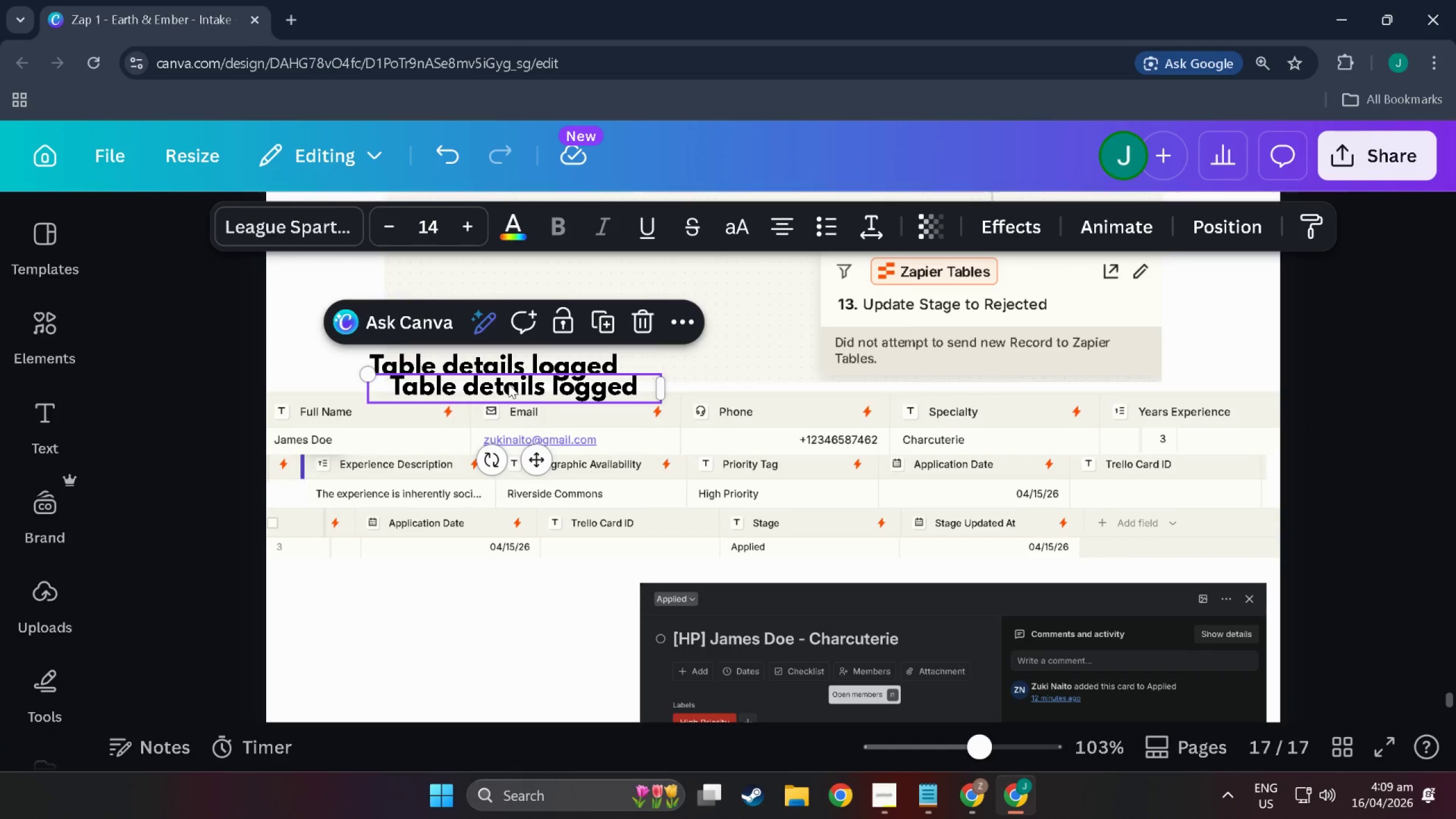 
left_click_drag(start_coordinate=[508, 388], to_coordinate=[482, 651])
 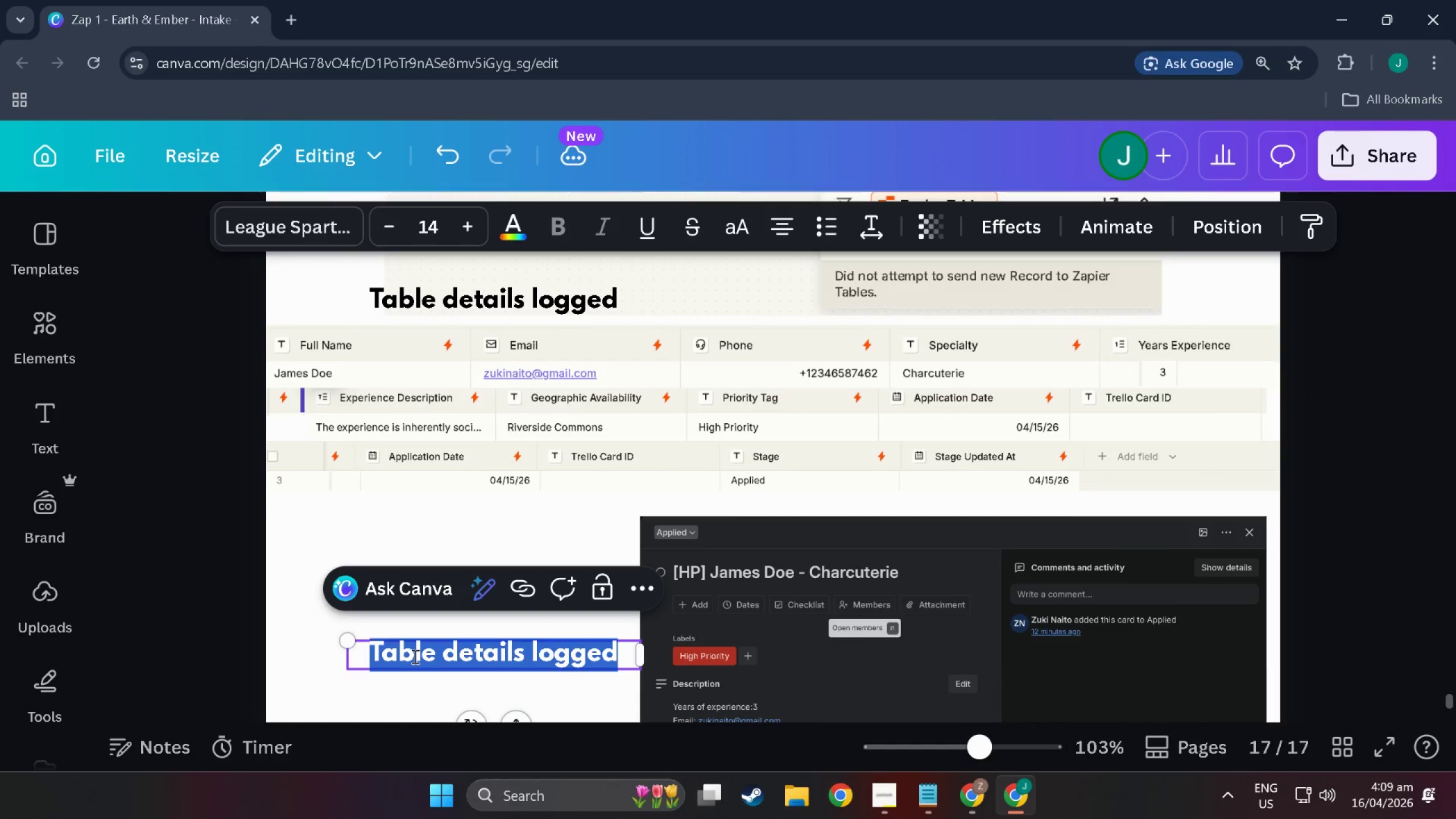 
scroll: coordinate [491, 670], scroll_direction: down, amount: 2.0
 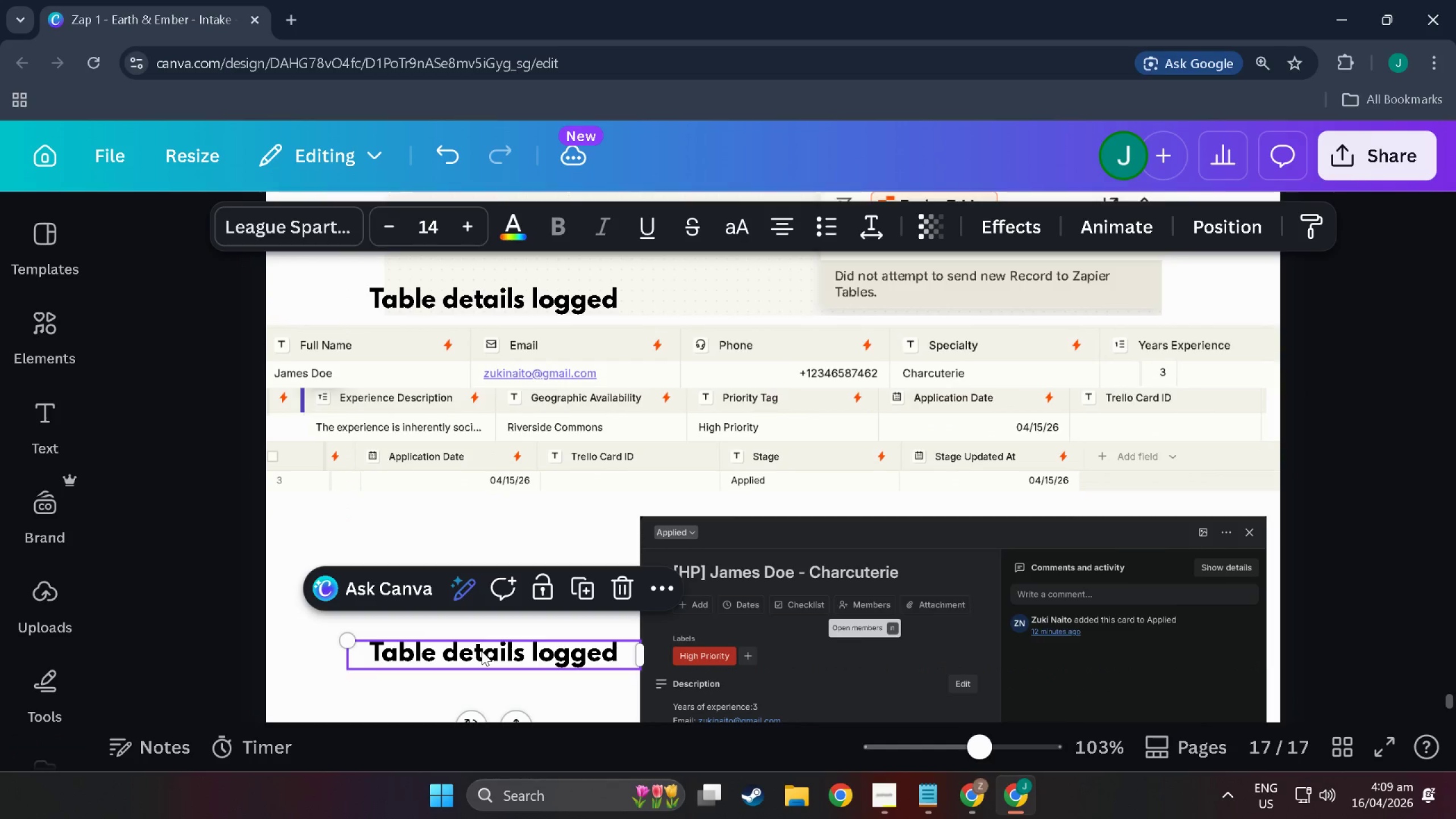 
left_click_drag(start_coordinate=[482, 651], to_coordinate=[478, 651])
 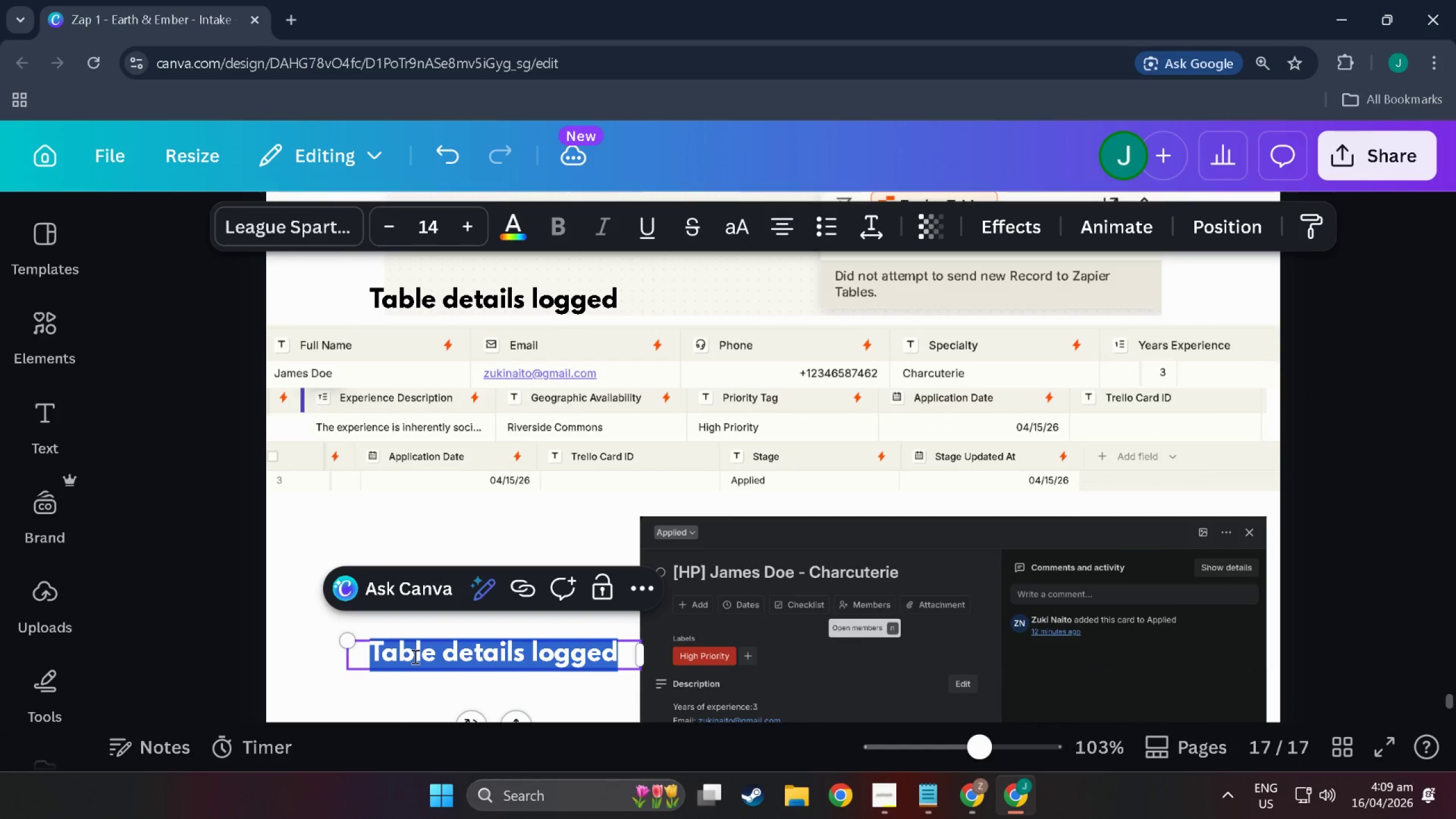 
double_click([414, 656])
 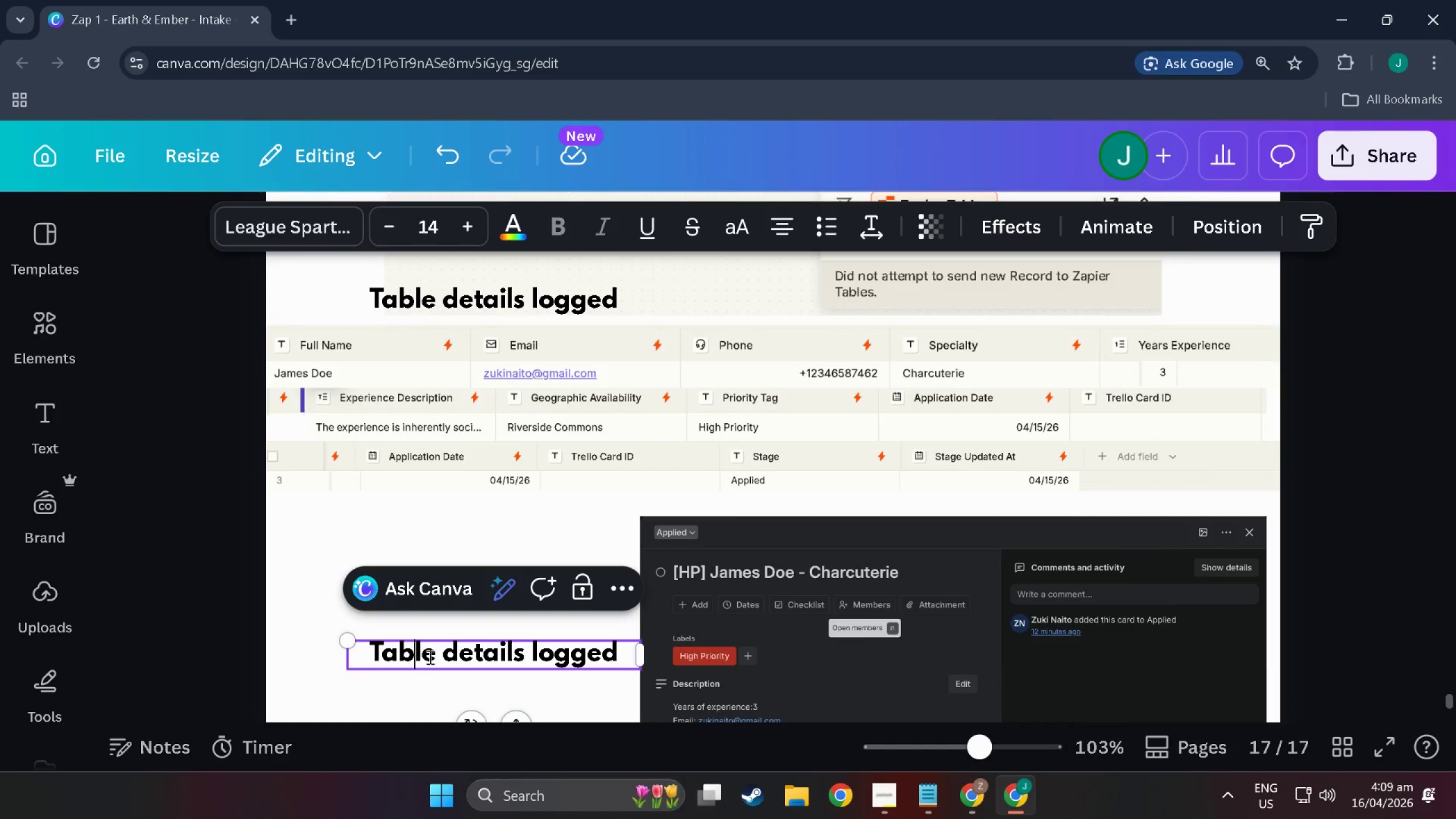 
left_click_drag(start_coordinate=[436, 657], to_coordinate=[390, 652])
 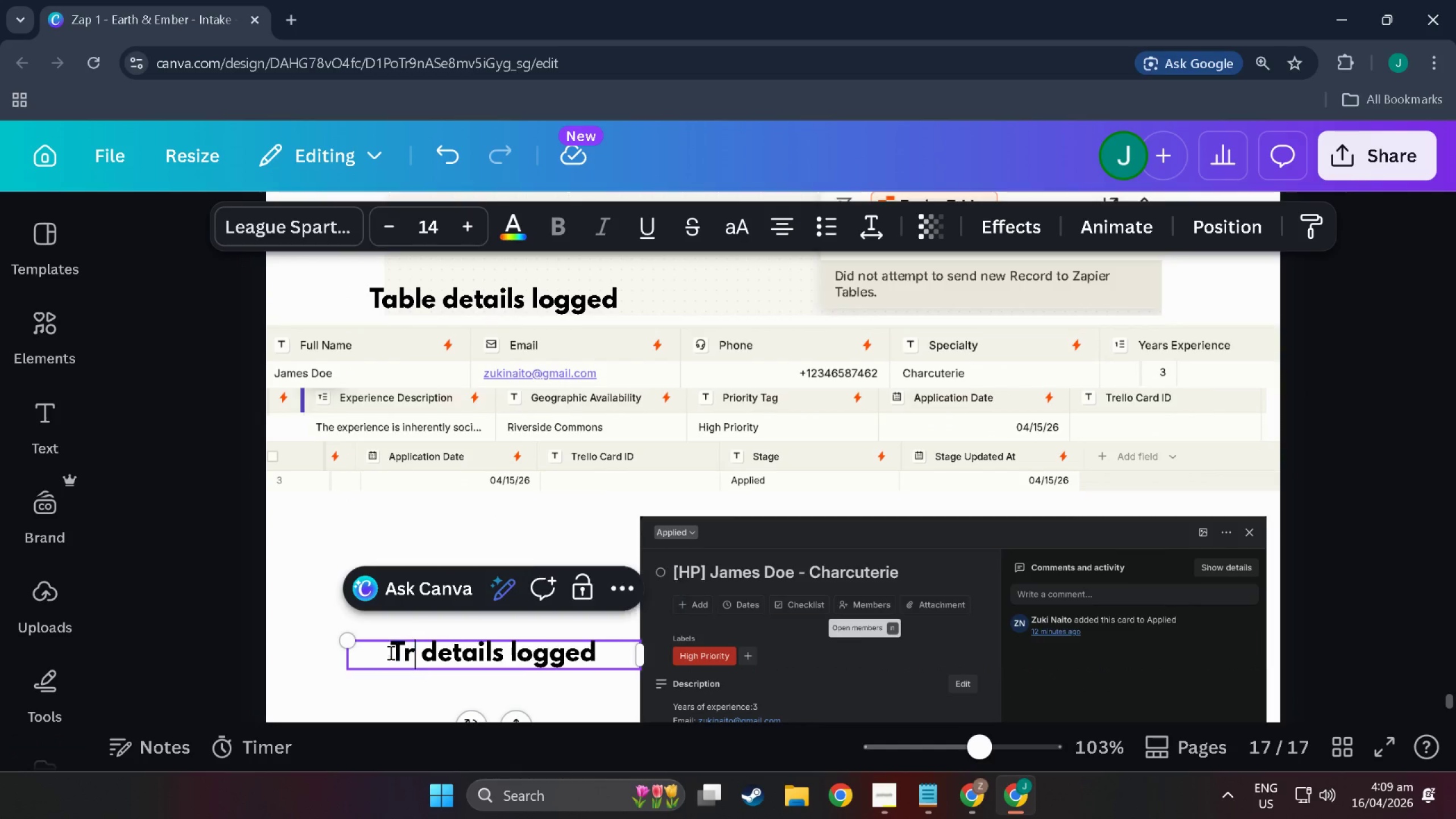 
type(rello )
 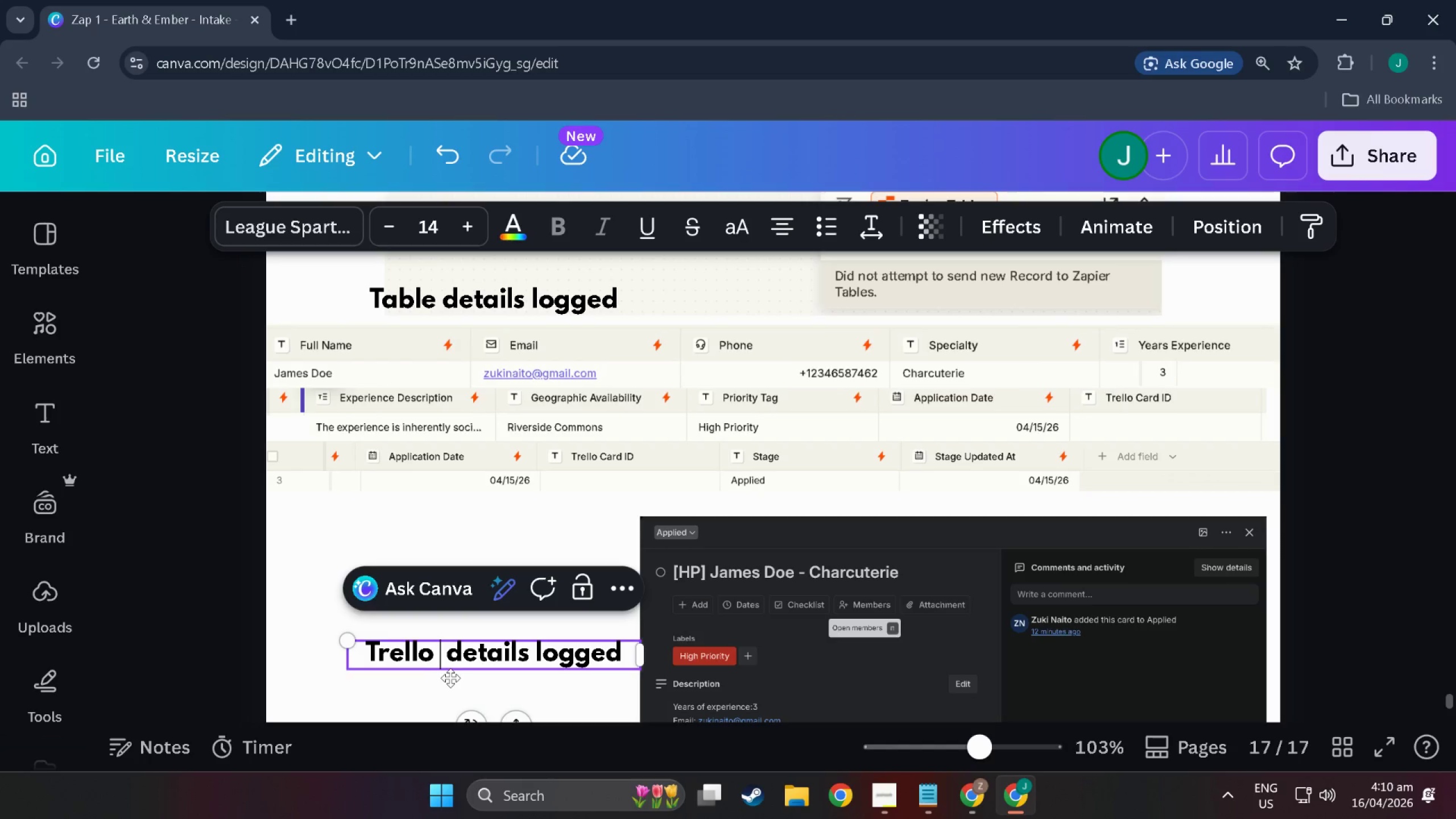 
hold_key(key=ShiftLeft, duration=0.85)
 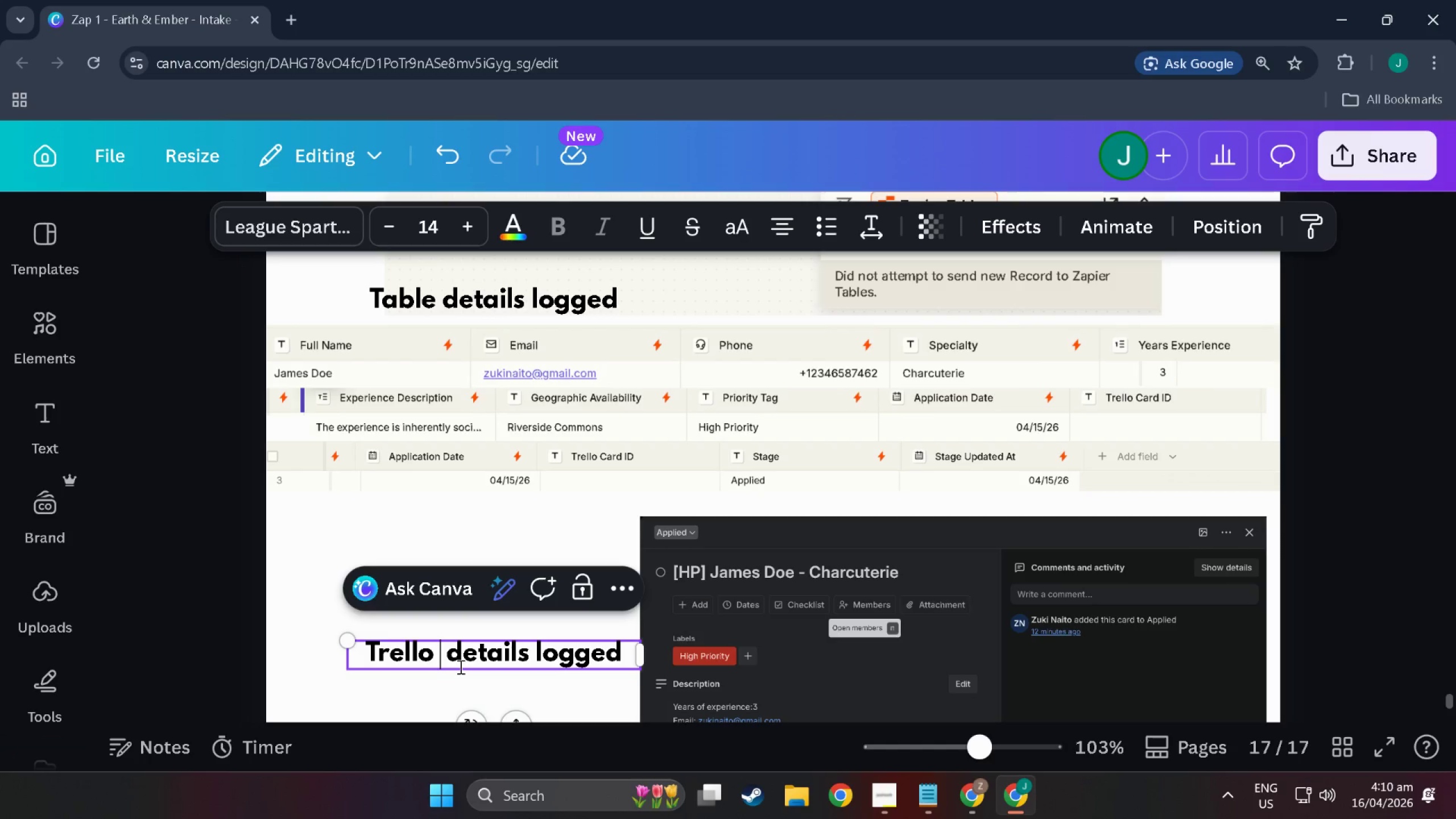 
key(Shift+ShiftLeft)
 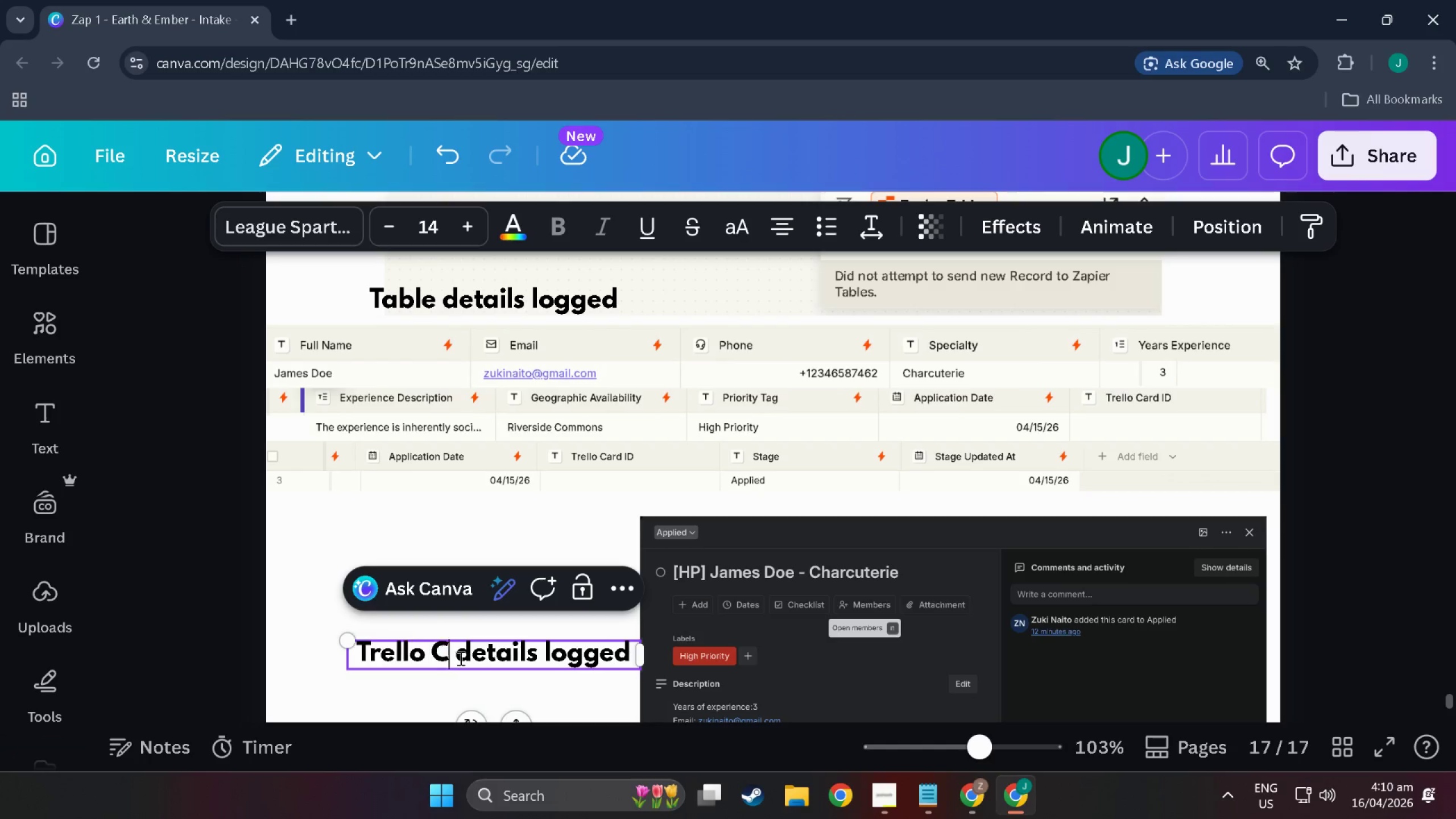 
type(Cards created ti)
key(Backspace)
type(o Aoo)
key(Backspace)
key(Backspace)
type(pplied Stage List)
 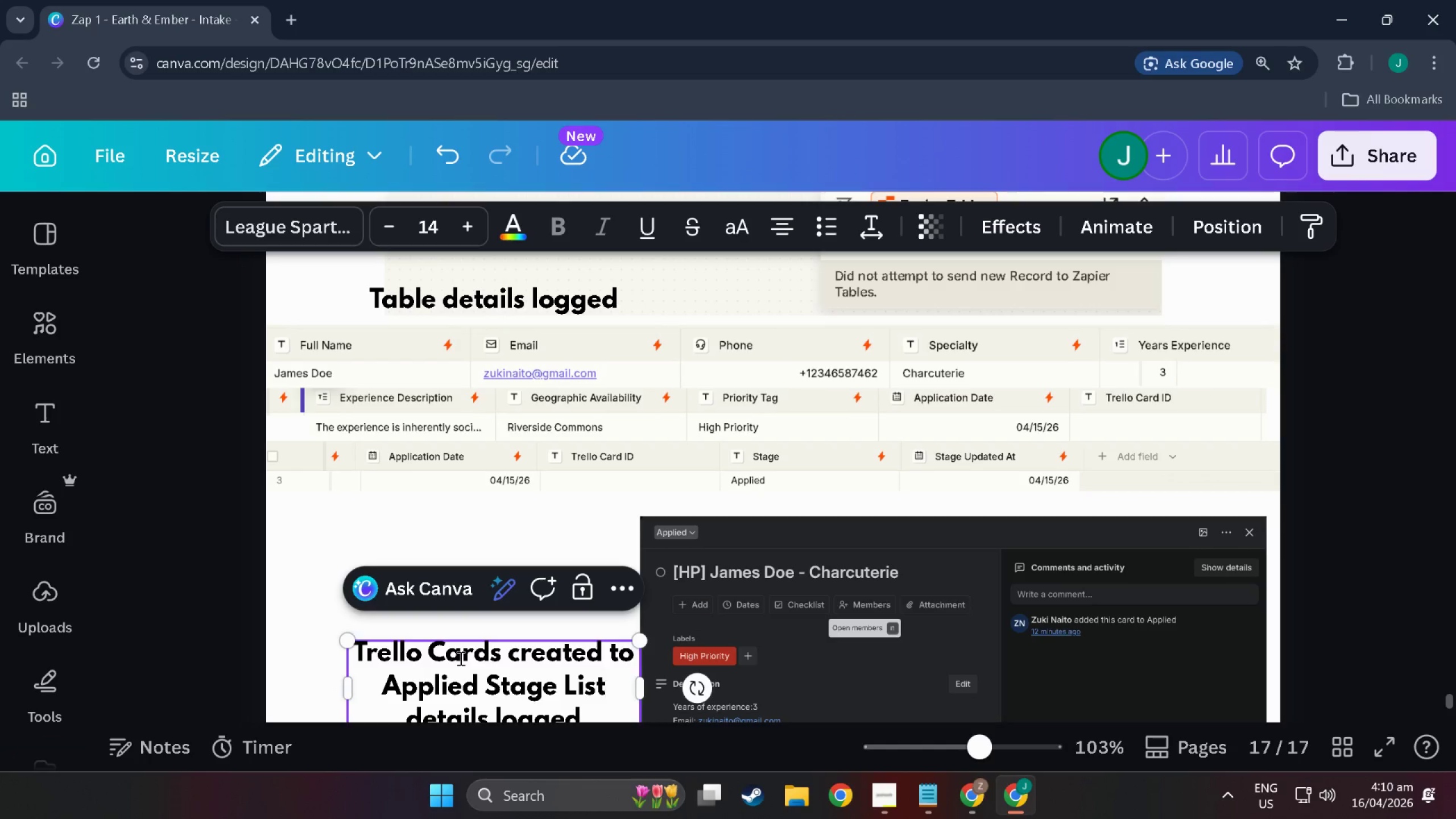 
key(ArrowDown)
 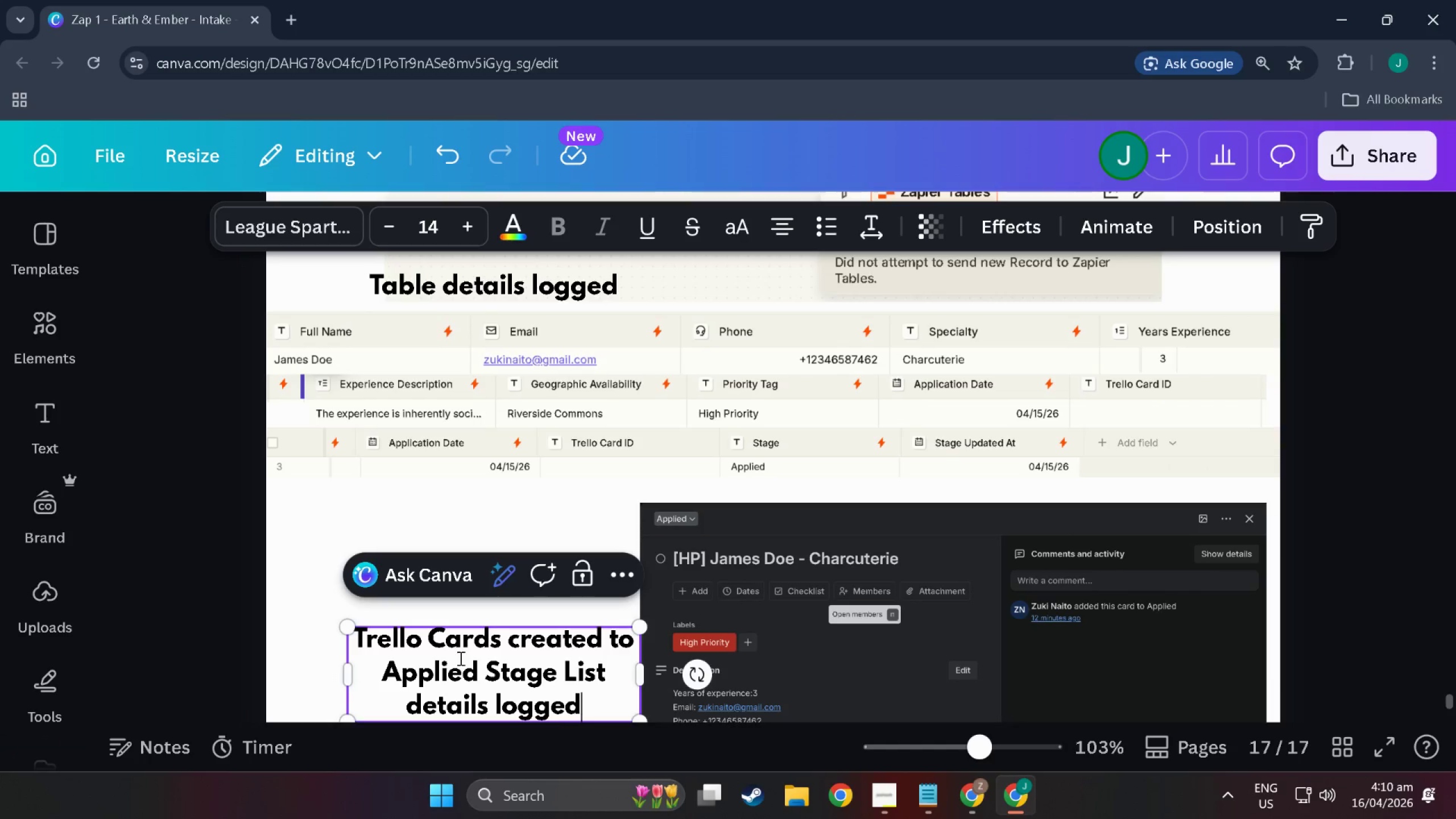 
hold_key(key=Backspace, duration=0.78)
 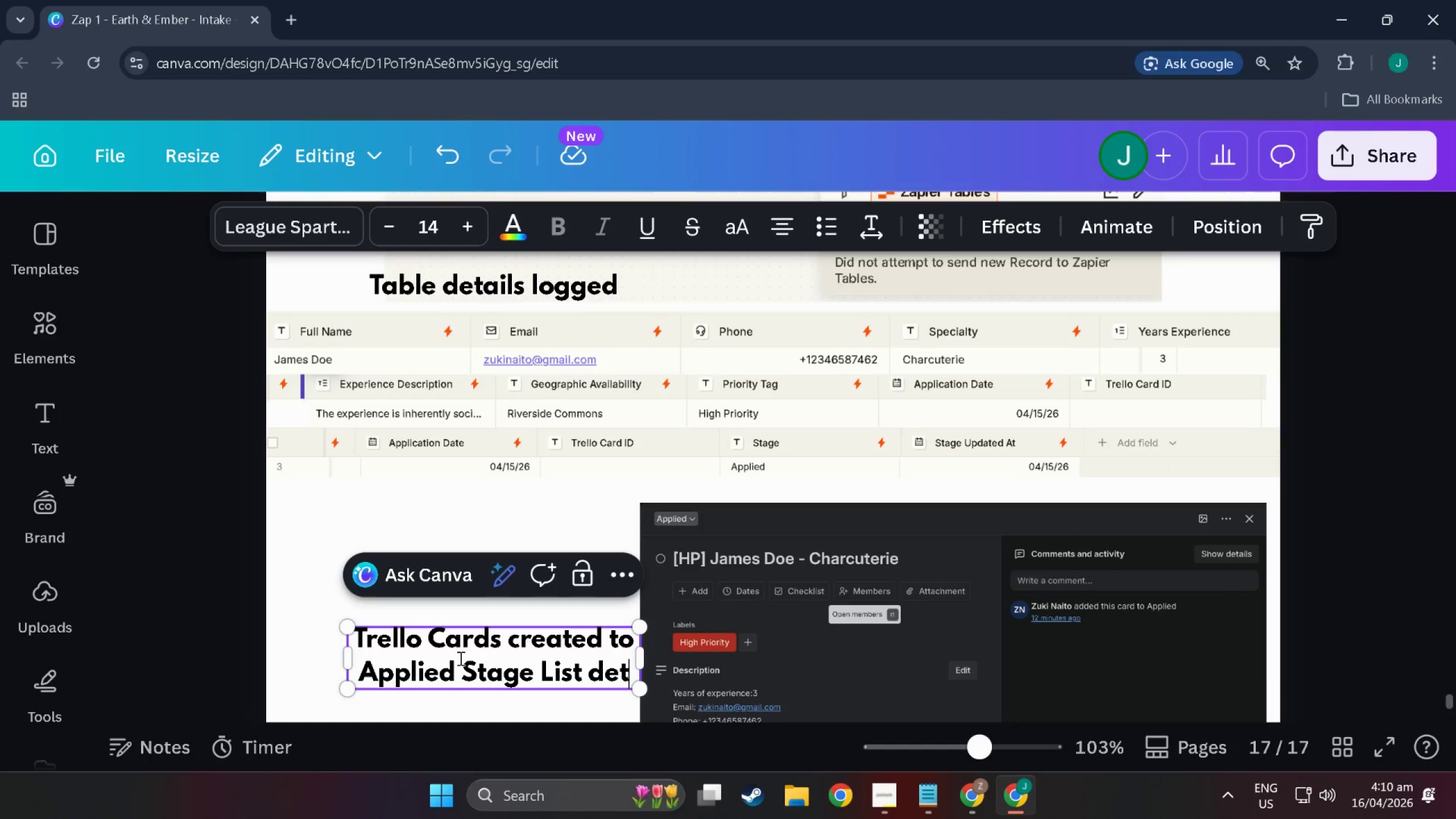 
key(Backspace)
 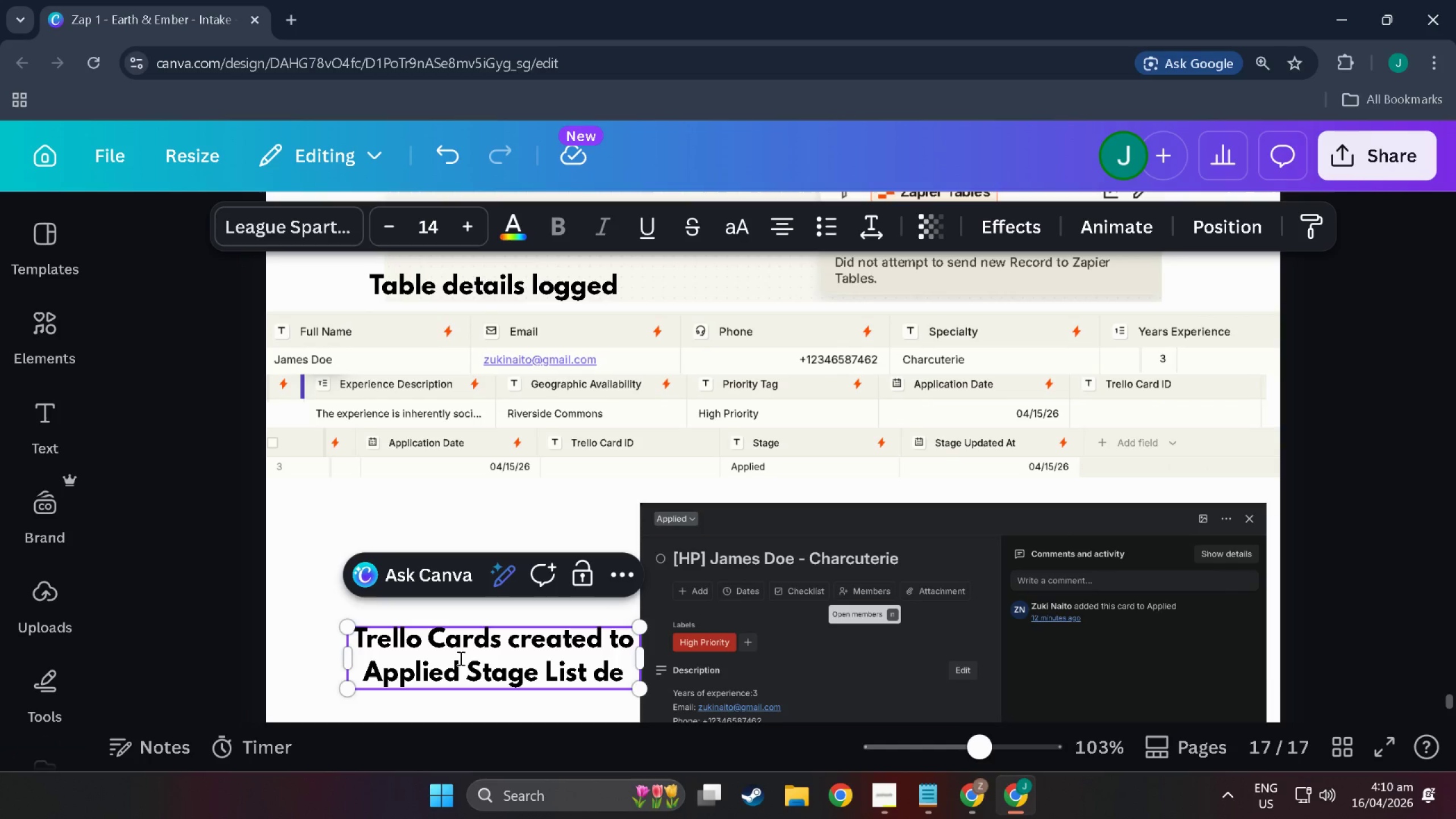 
key(Backspace)
 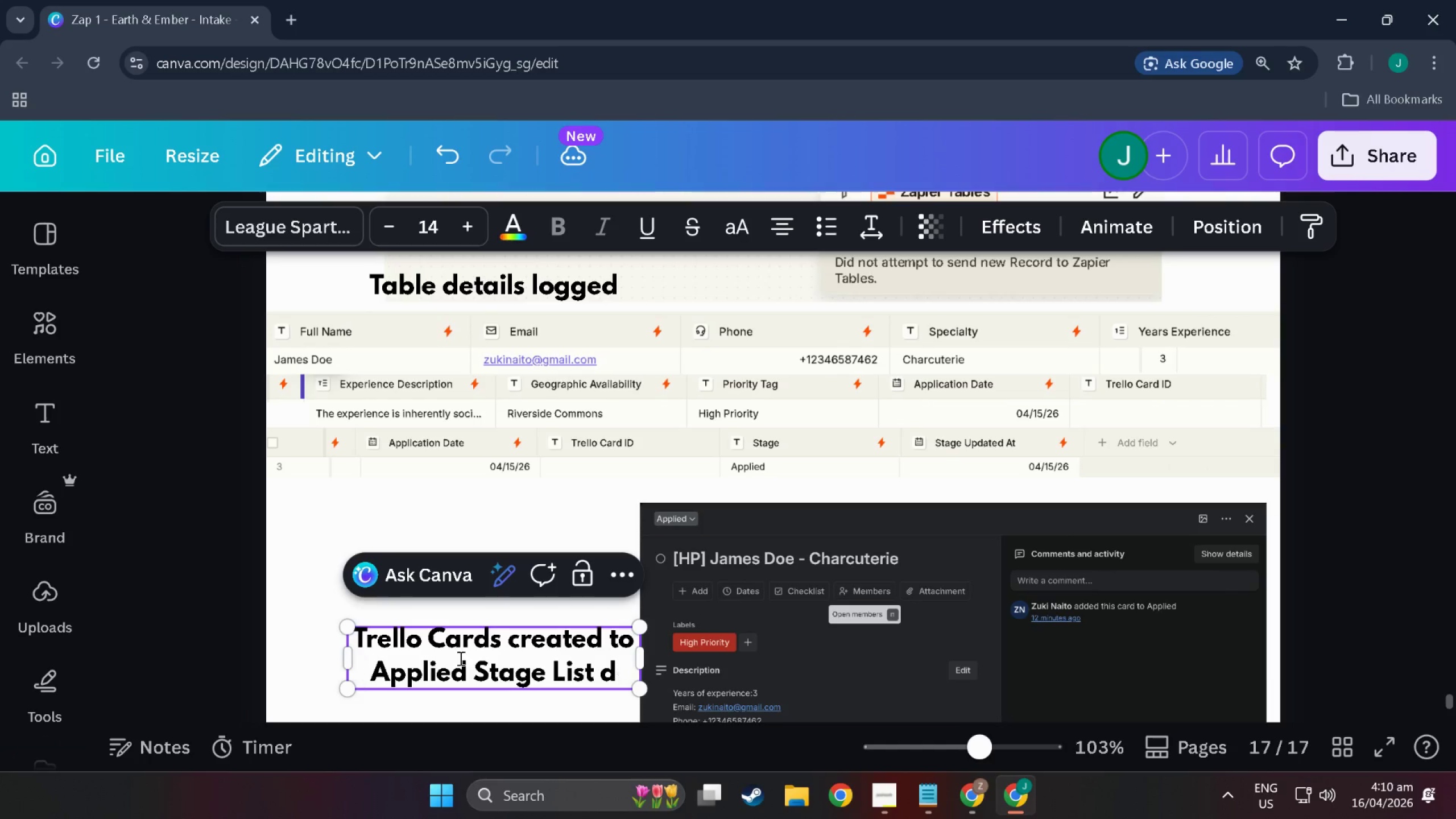 
key(Backspace)
 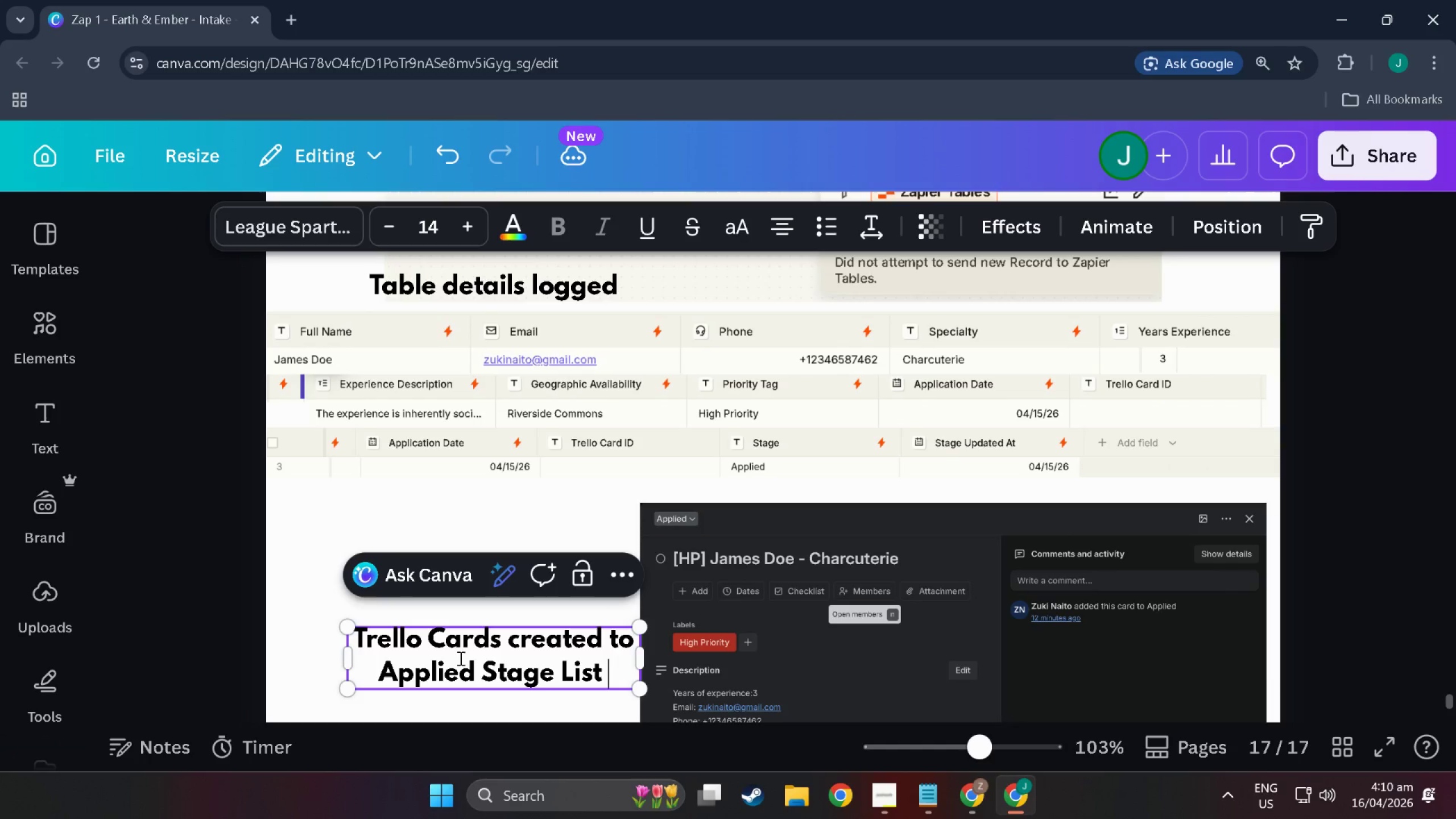 
key(Backspace)
 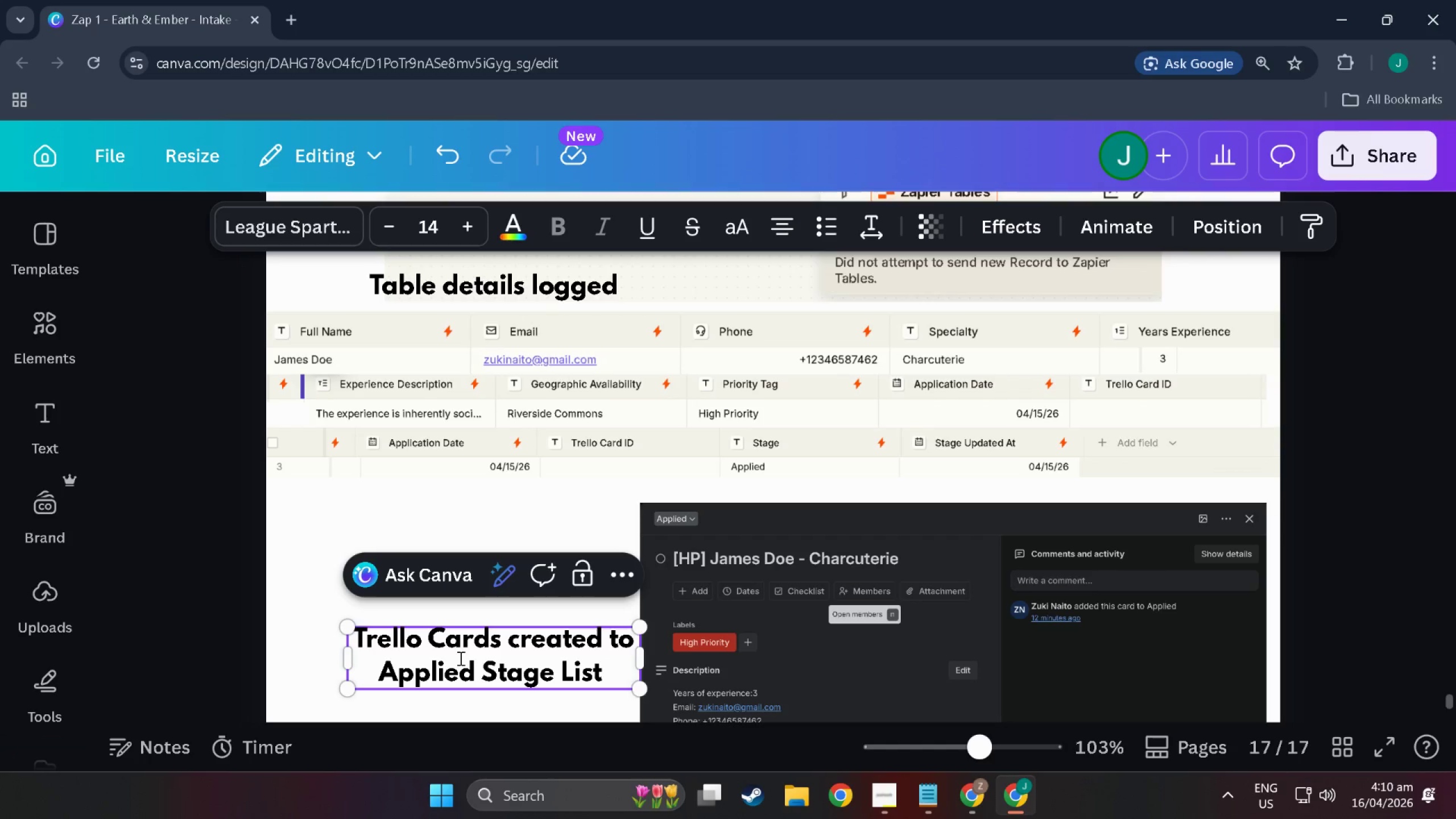 
wait(7.95)
 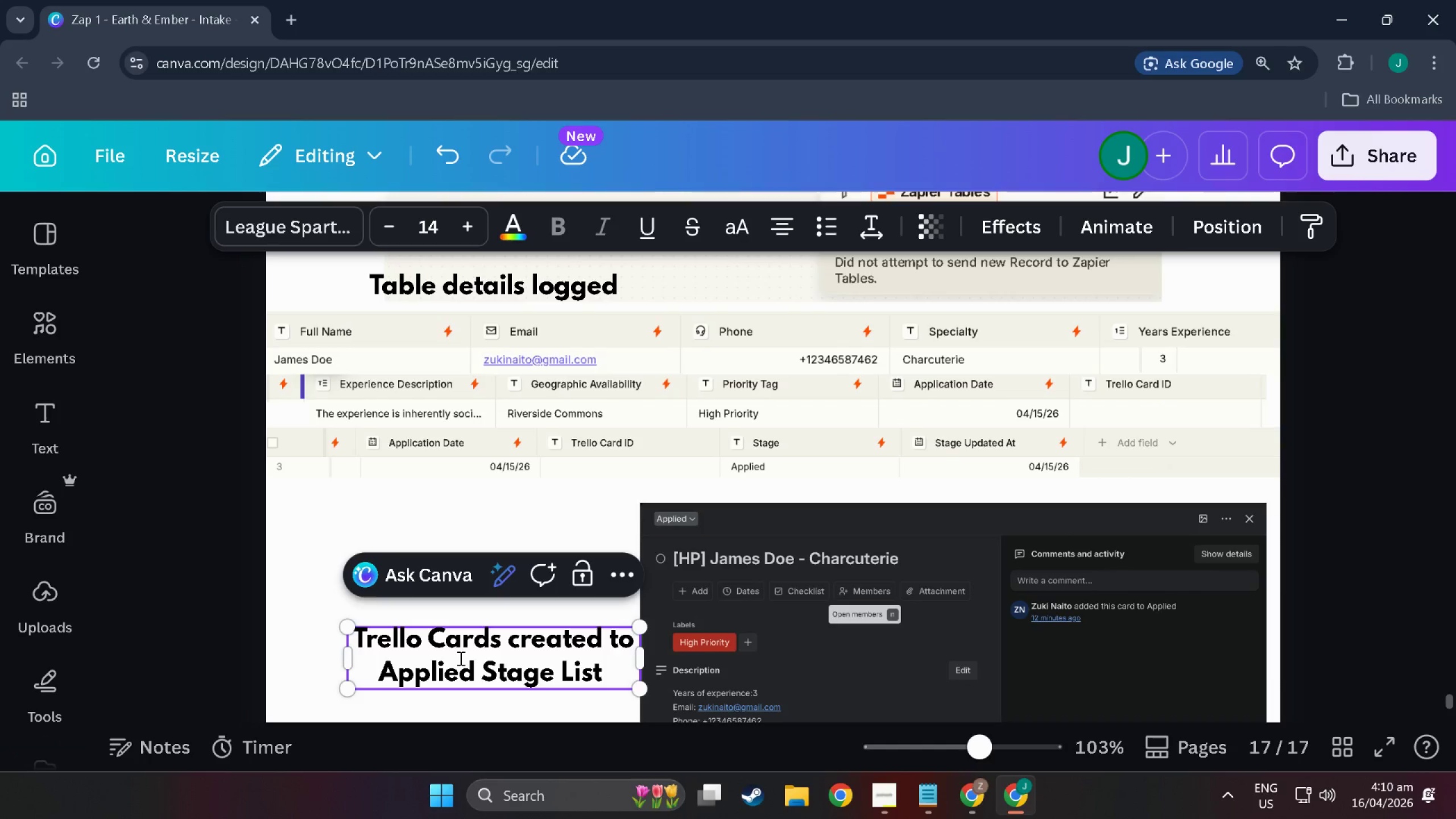 
key(Backspace)
type( was)
 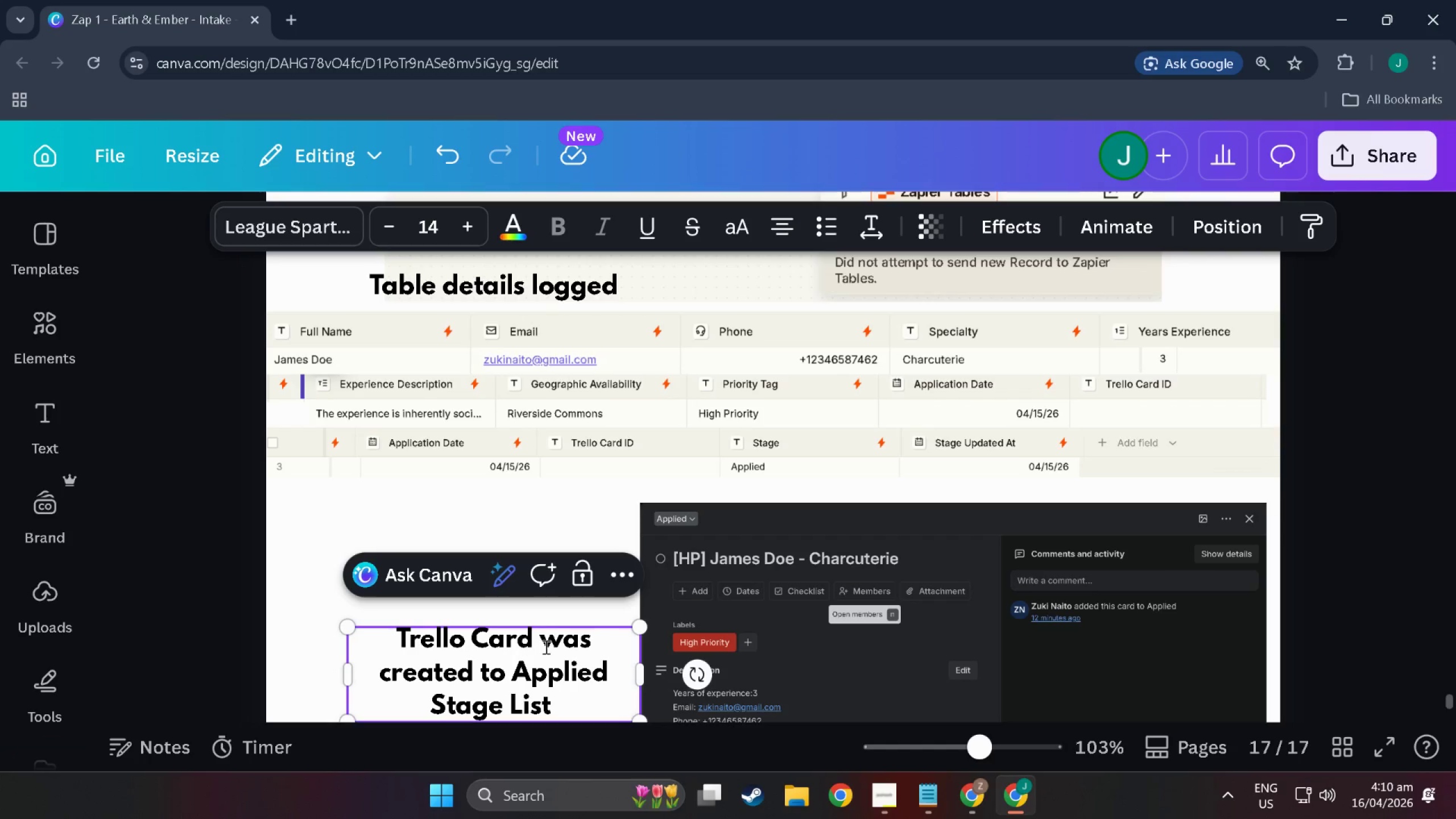 
scroll: coordinate [566, 652], scroll_direction: down, amount: 3.0
 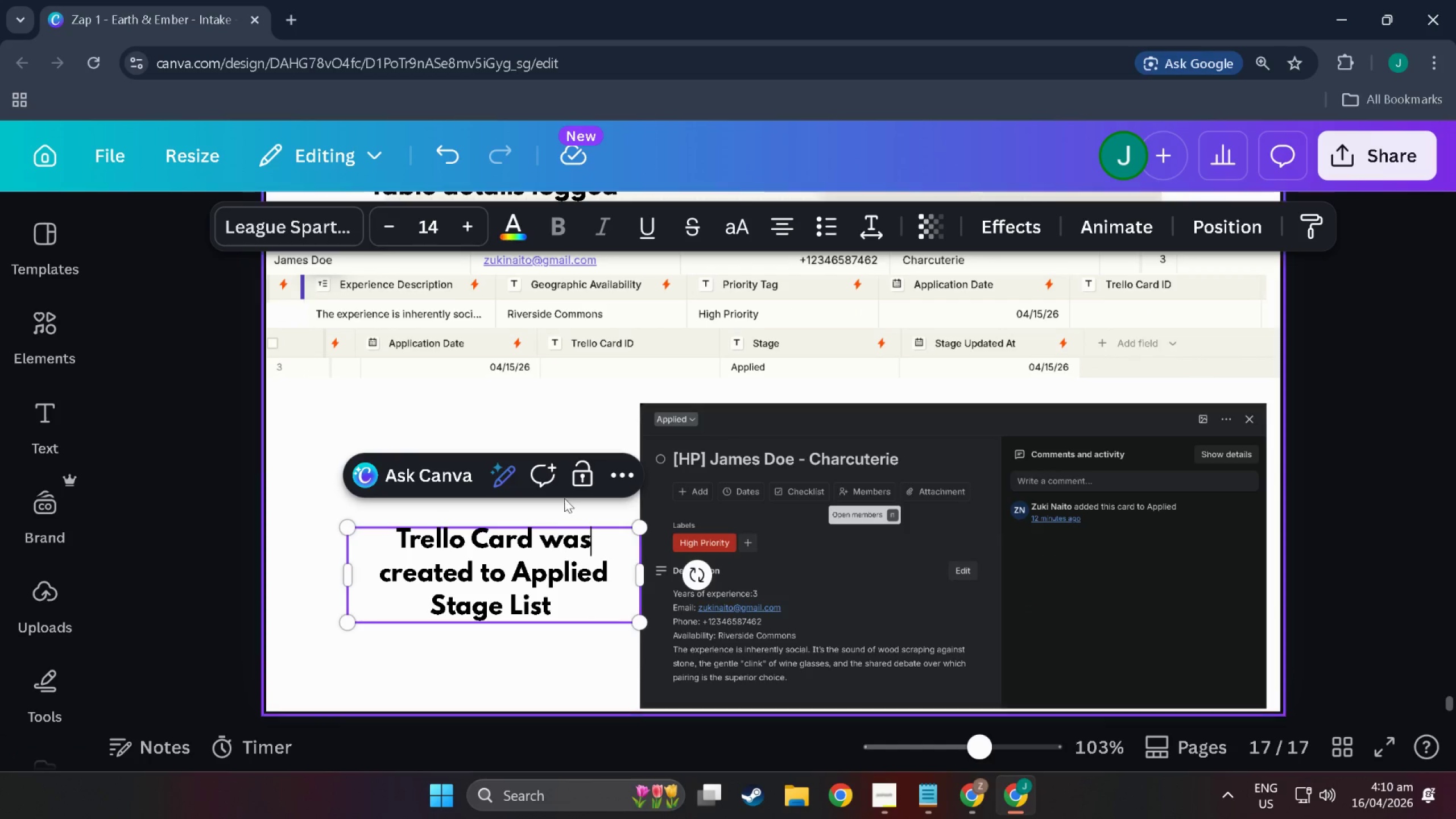 
left_click([604, 423])
 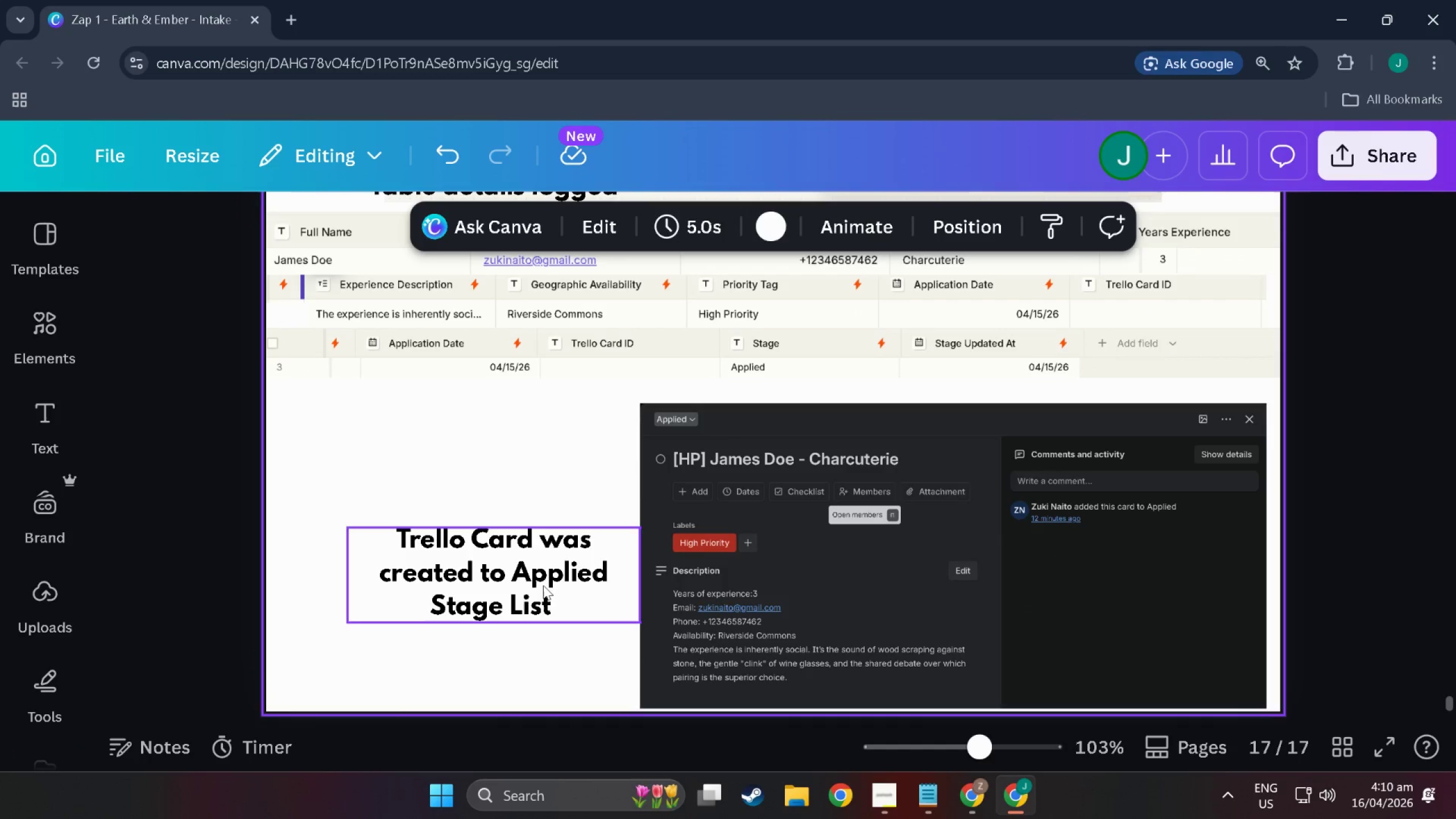 
left_click_drag(start_coordinate=[541, 583], to_coordinate=[503, 462])
 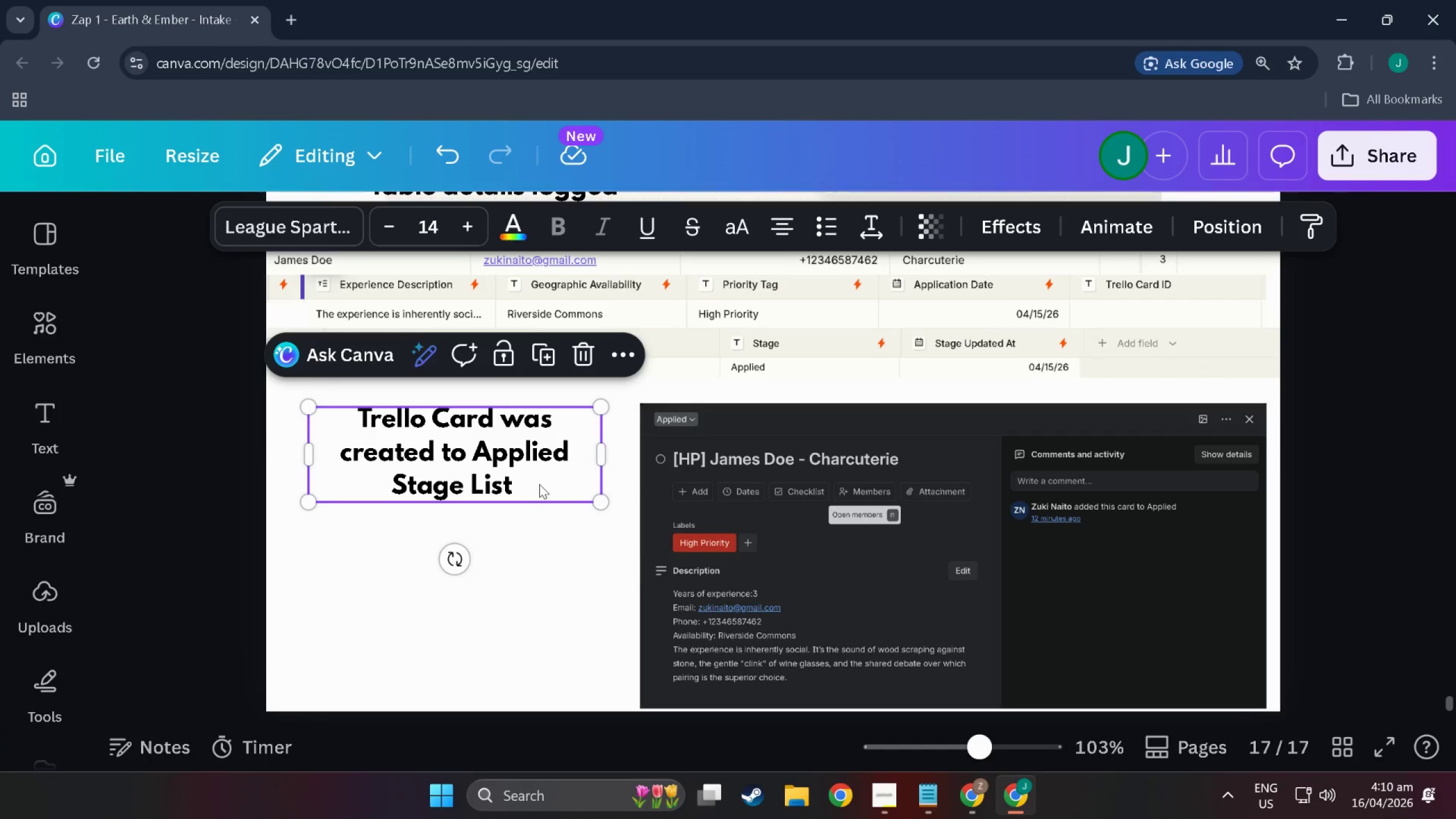 
double_click([539, 484])
 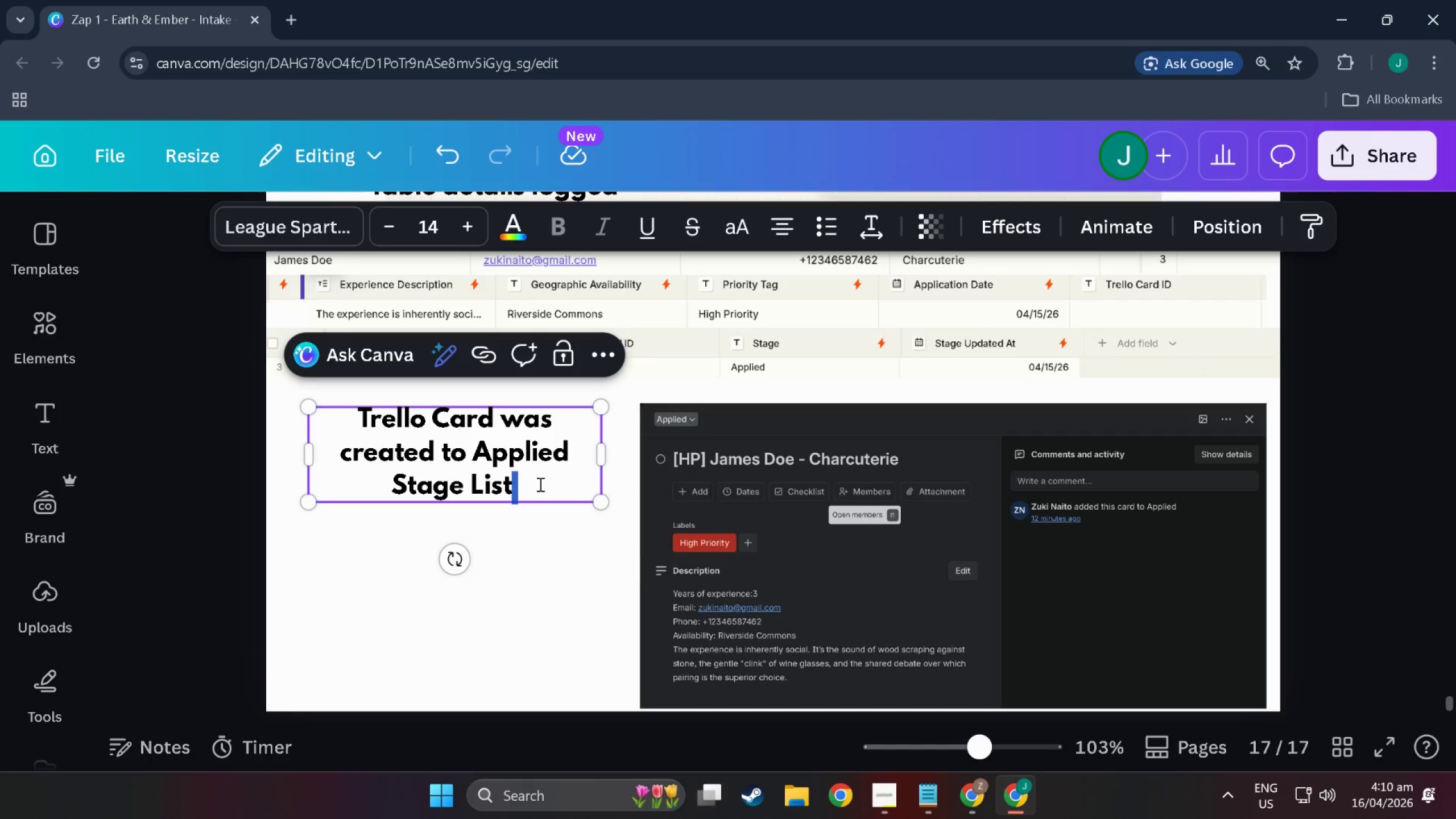 
left_click([539, 484])
 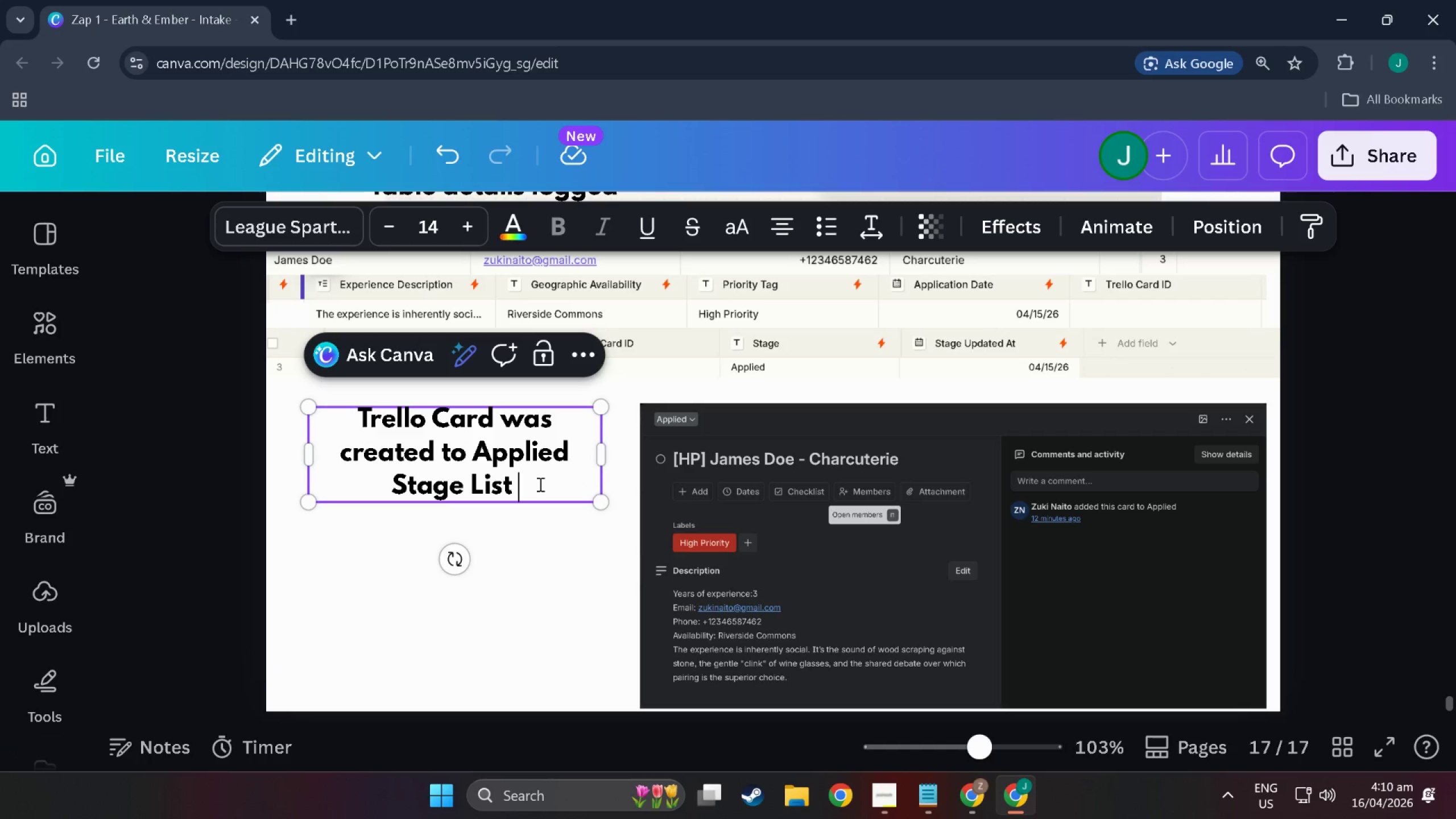 
type( )
key(Backspace)
type(with High Priority Label)
 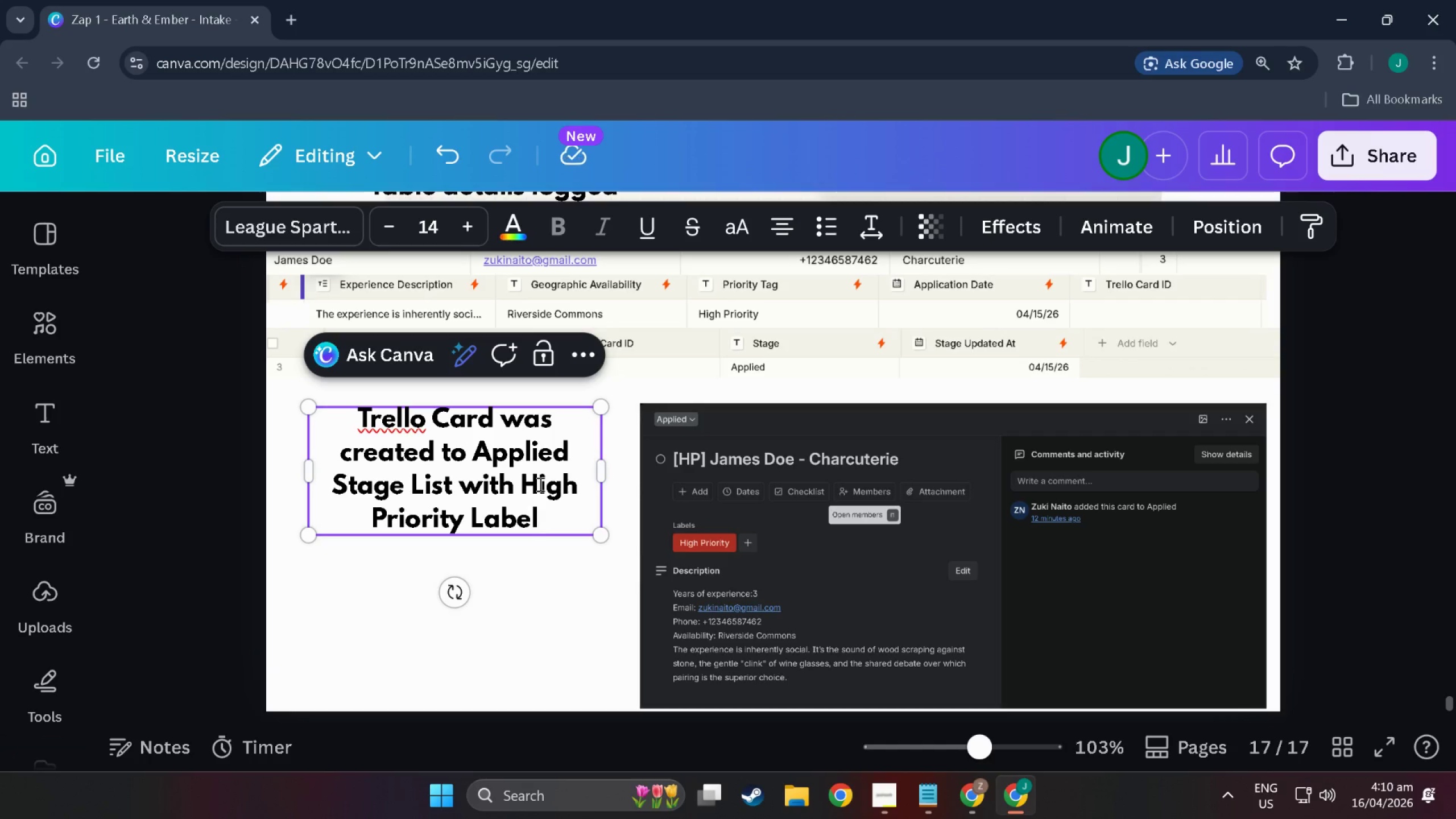 
left_click([598, 545])
 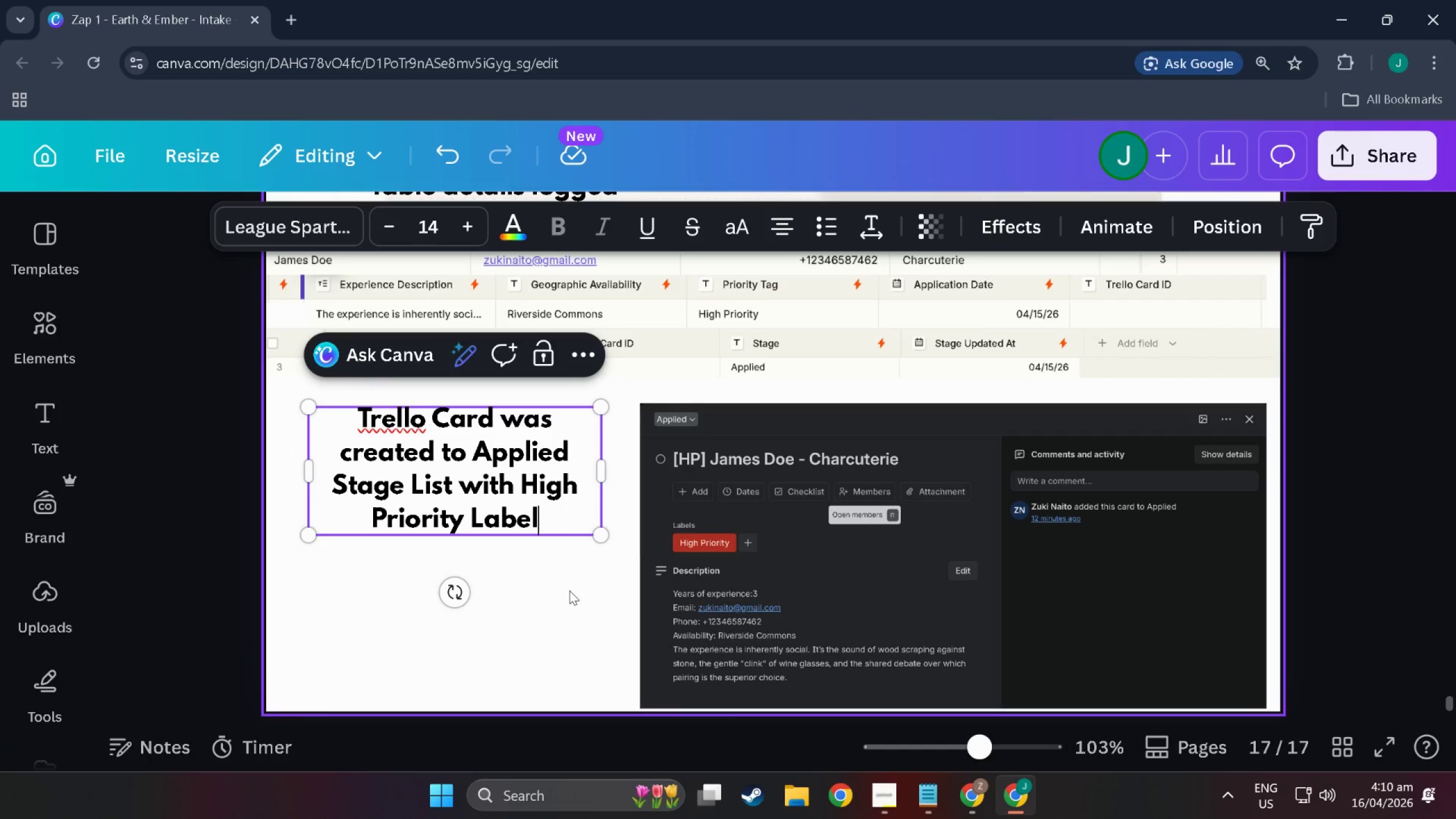 
double_click([569, 590])
 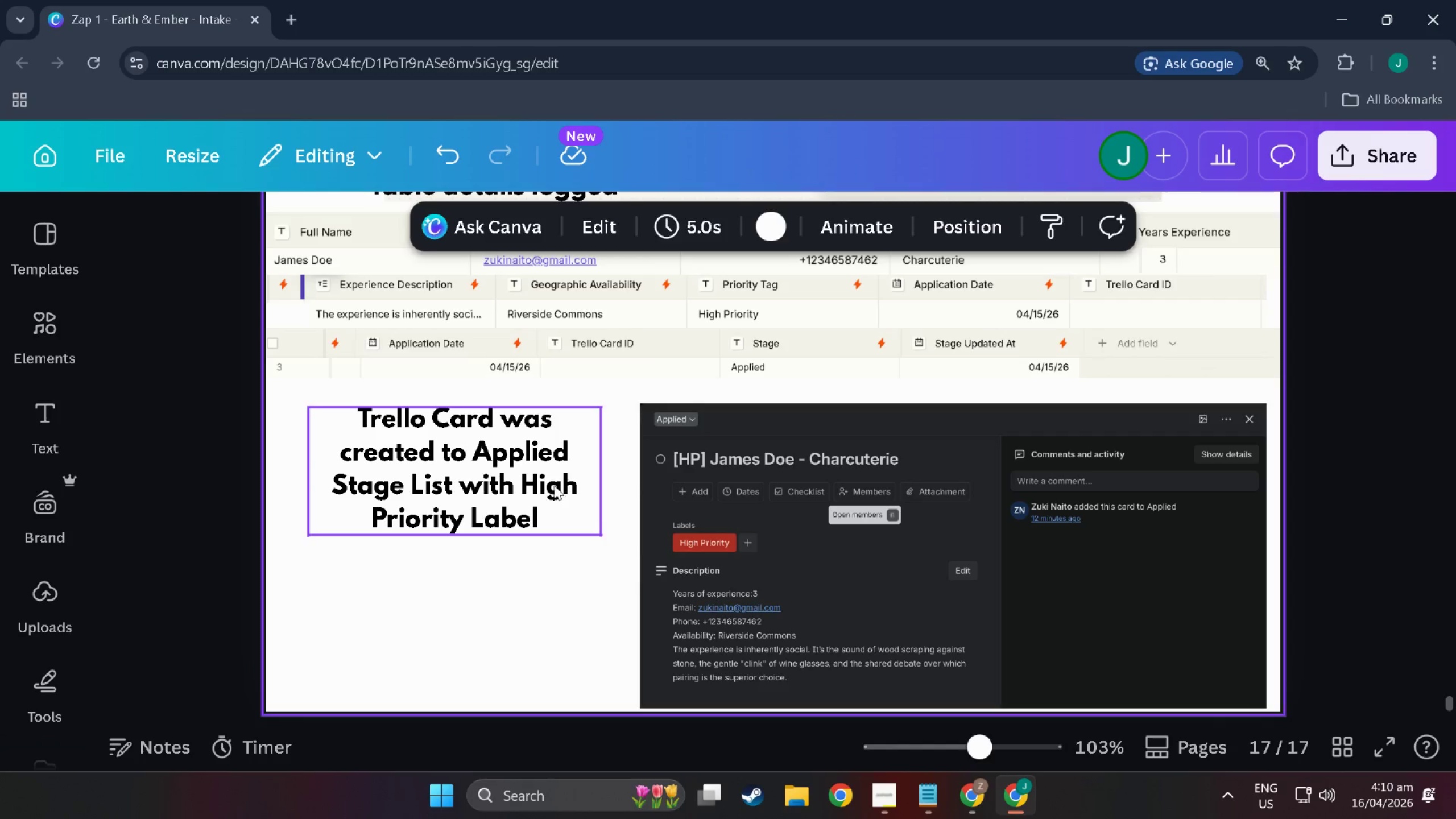 
left_click_drag(start_coordinate=[554, 485], to_coordinate=[519, 566])
 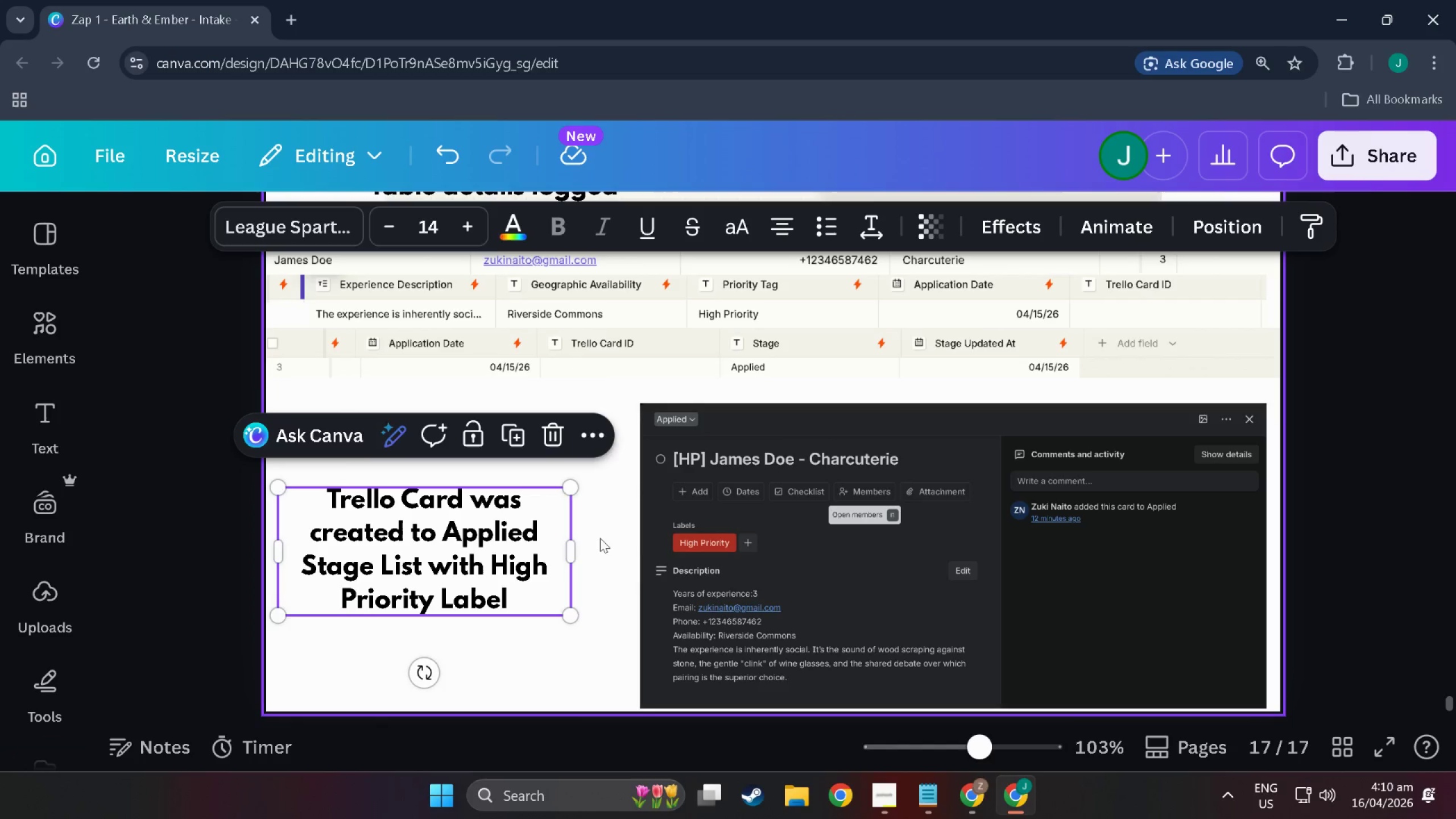 
left_click([607, 536])
 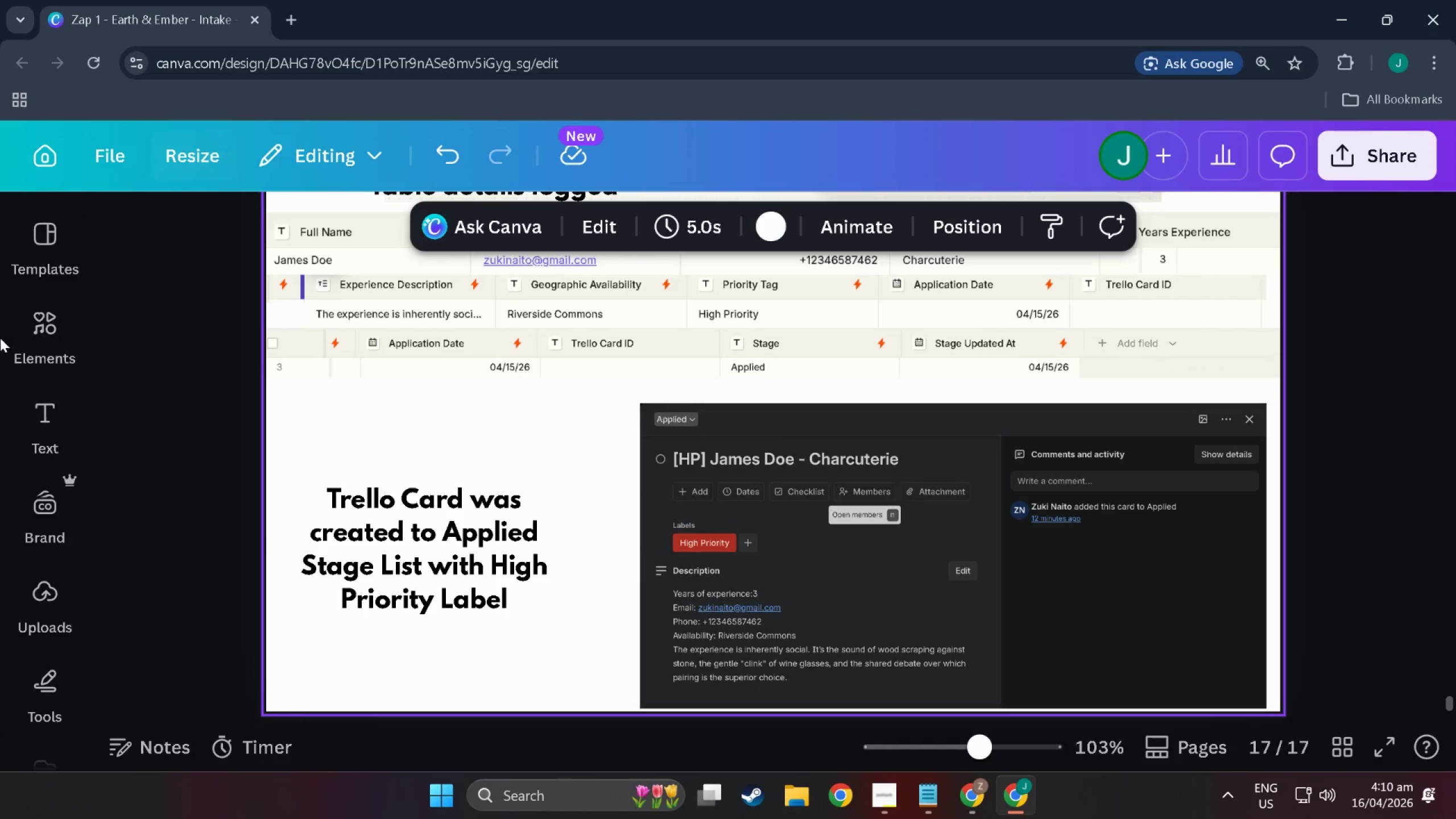 
left_click([48, 317])
 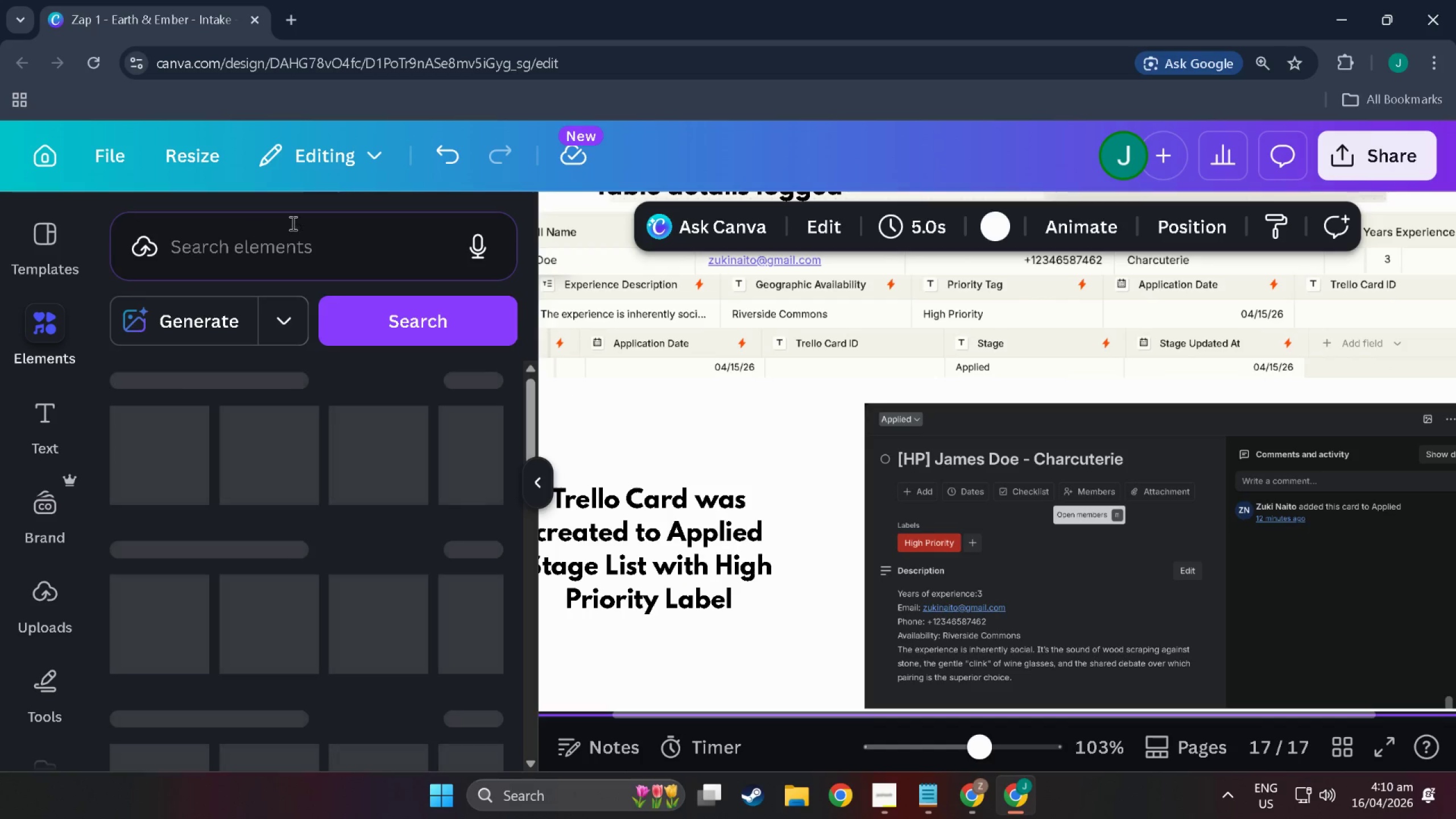 
left_click([292, 235])
 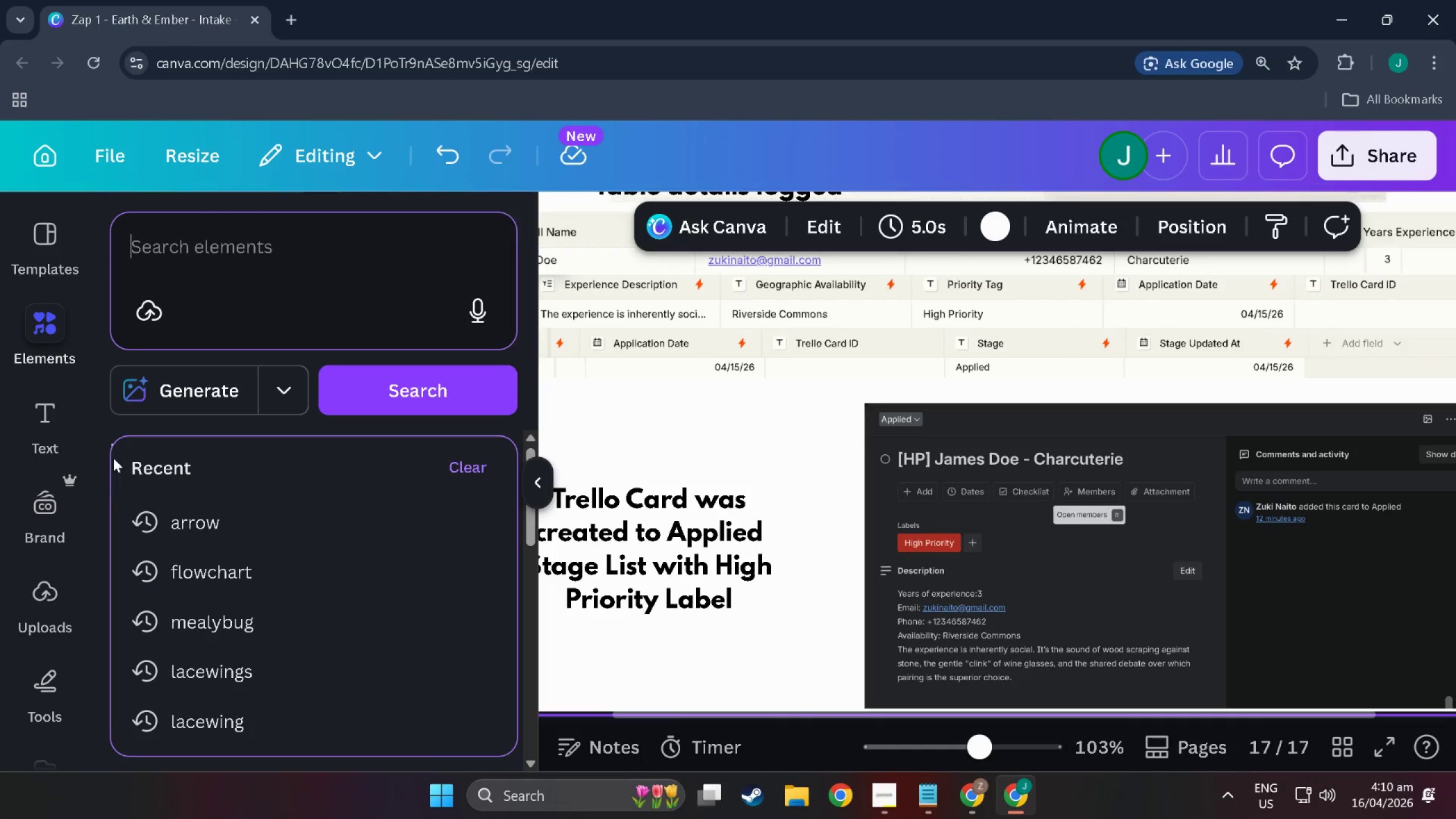 
left_click([124, 428])
 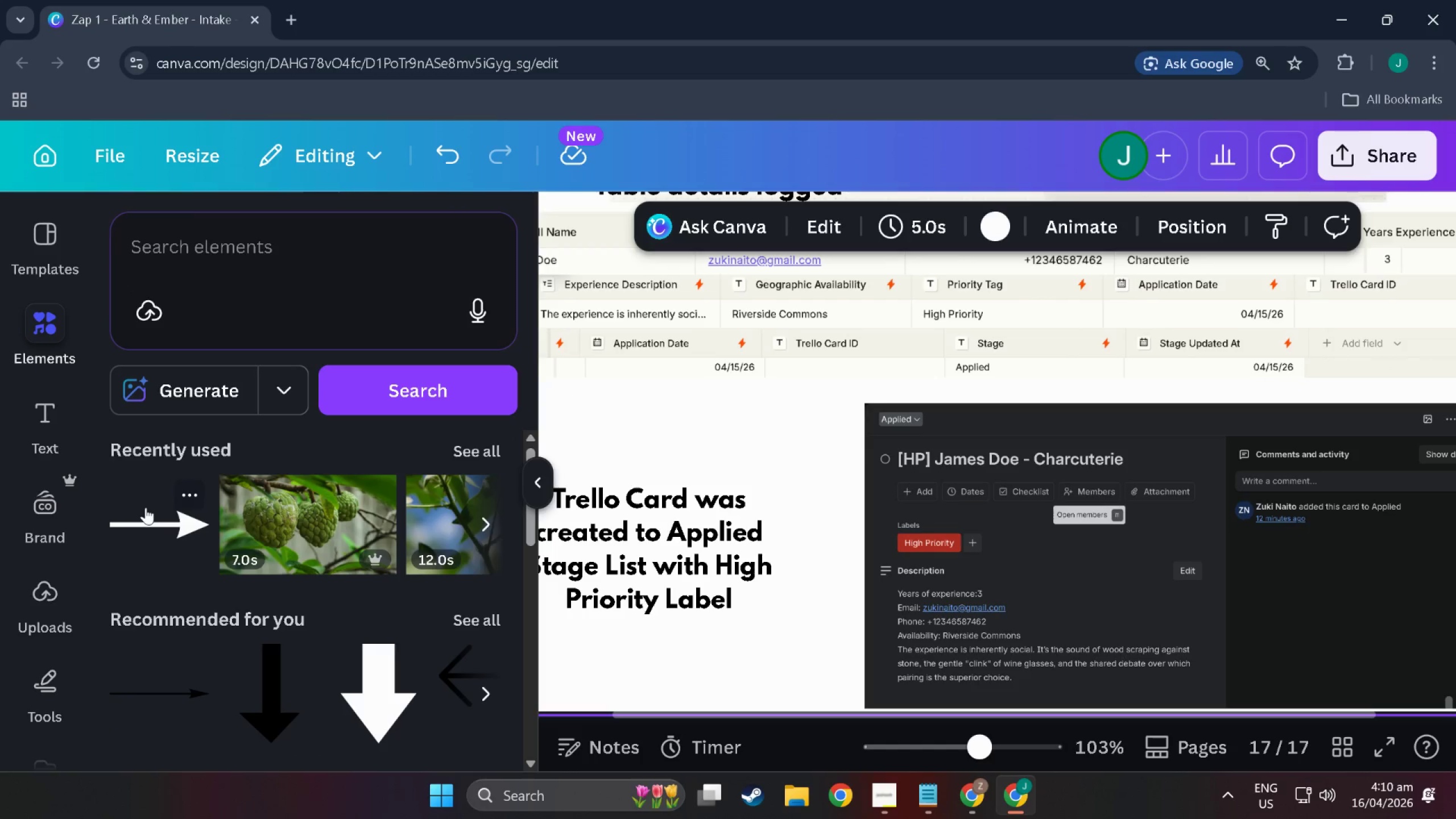 
left_click([146, 507])
 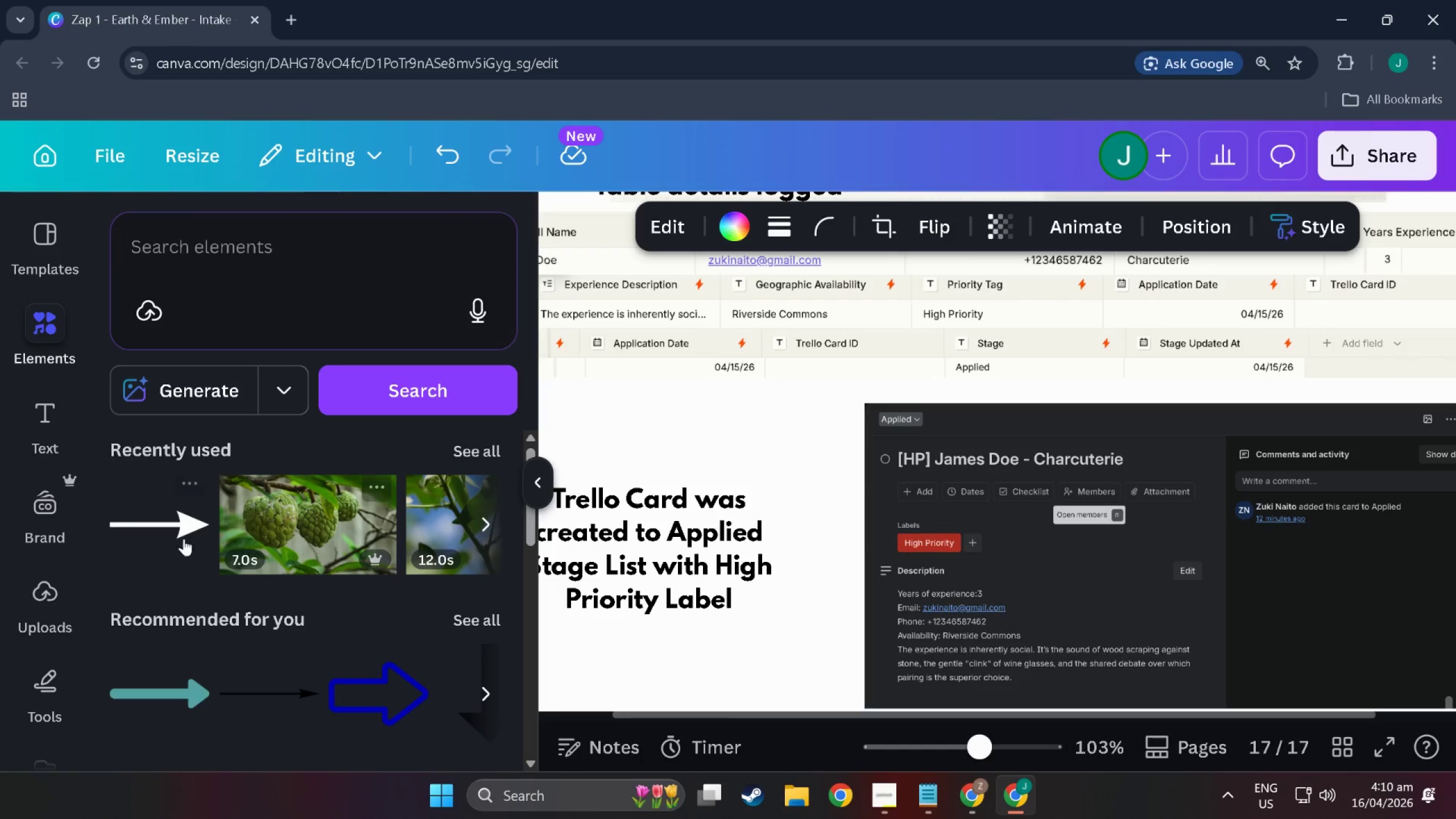 
hold_key(key=ControlLeft, duration=0.45)
scroll: coordinate [909, 492], scroll_direction: up, amount: 5.0
 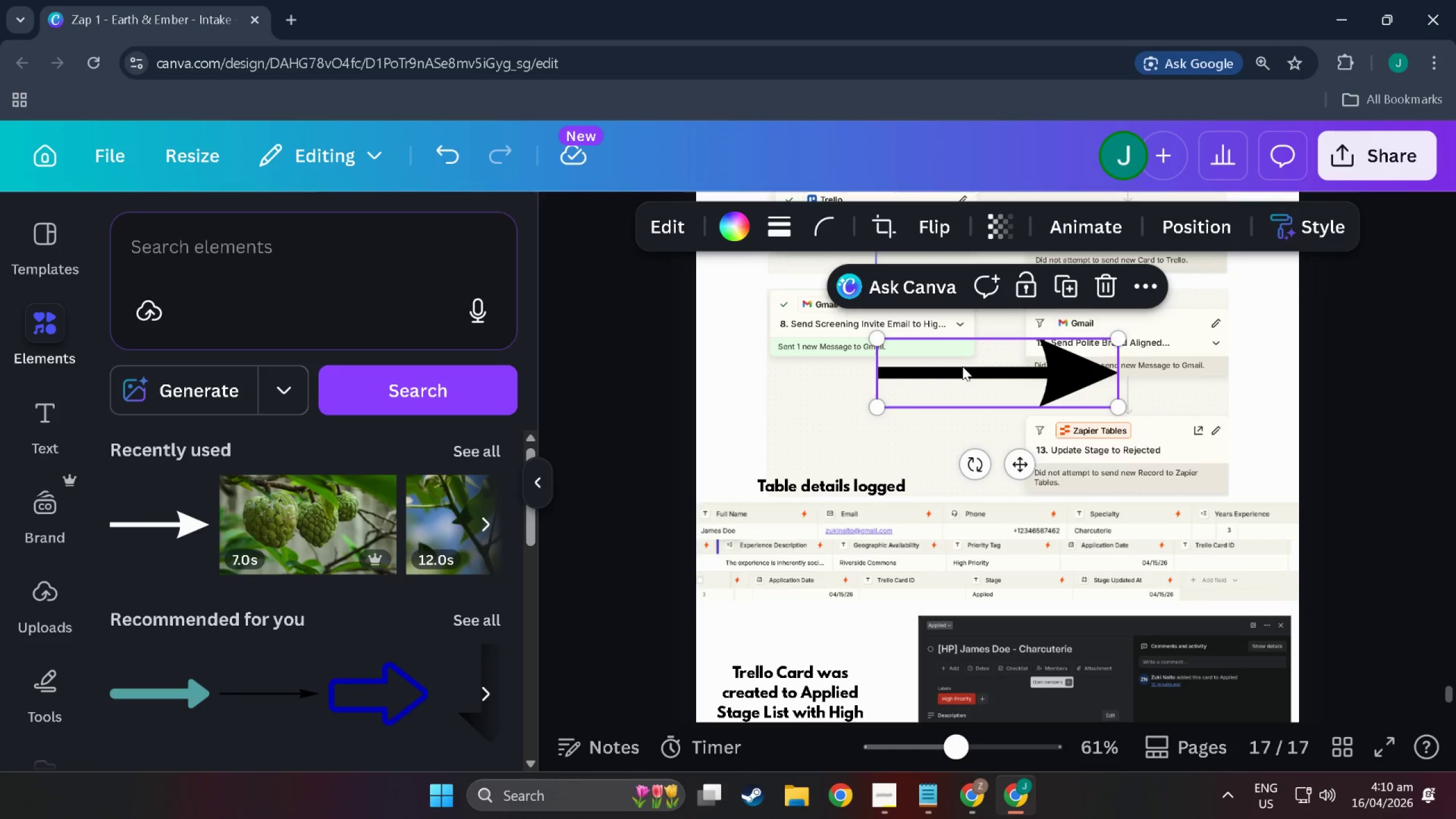 
left_click_drag(start_coordinate=[965, 370], to_coordinate=[922, 607])
 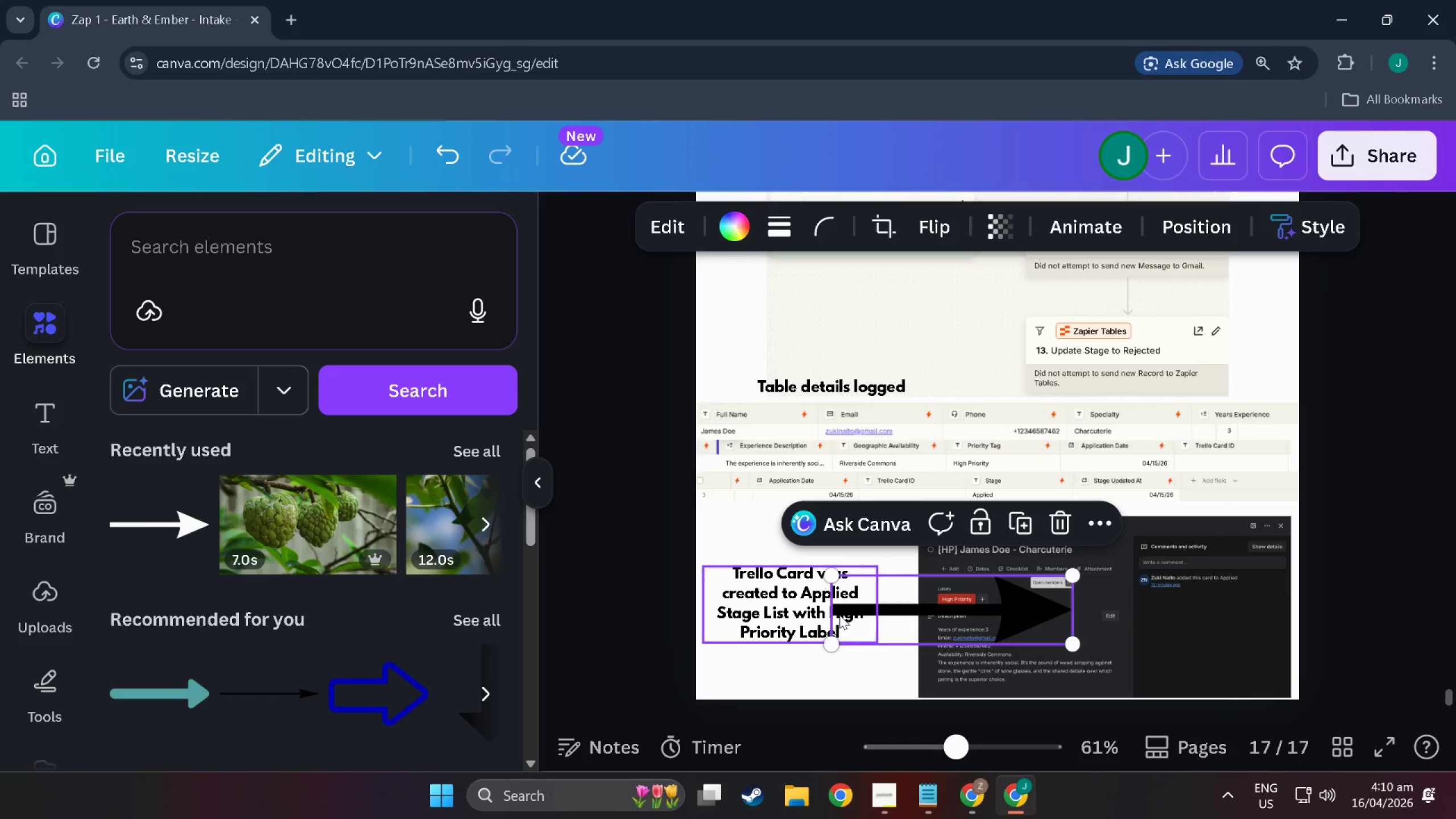 
scroll: coordinate [922, 629], scroll_direction: down, amount: 3.0
 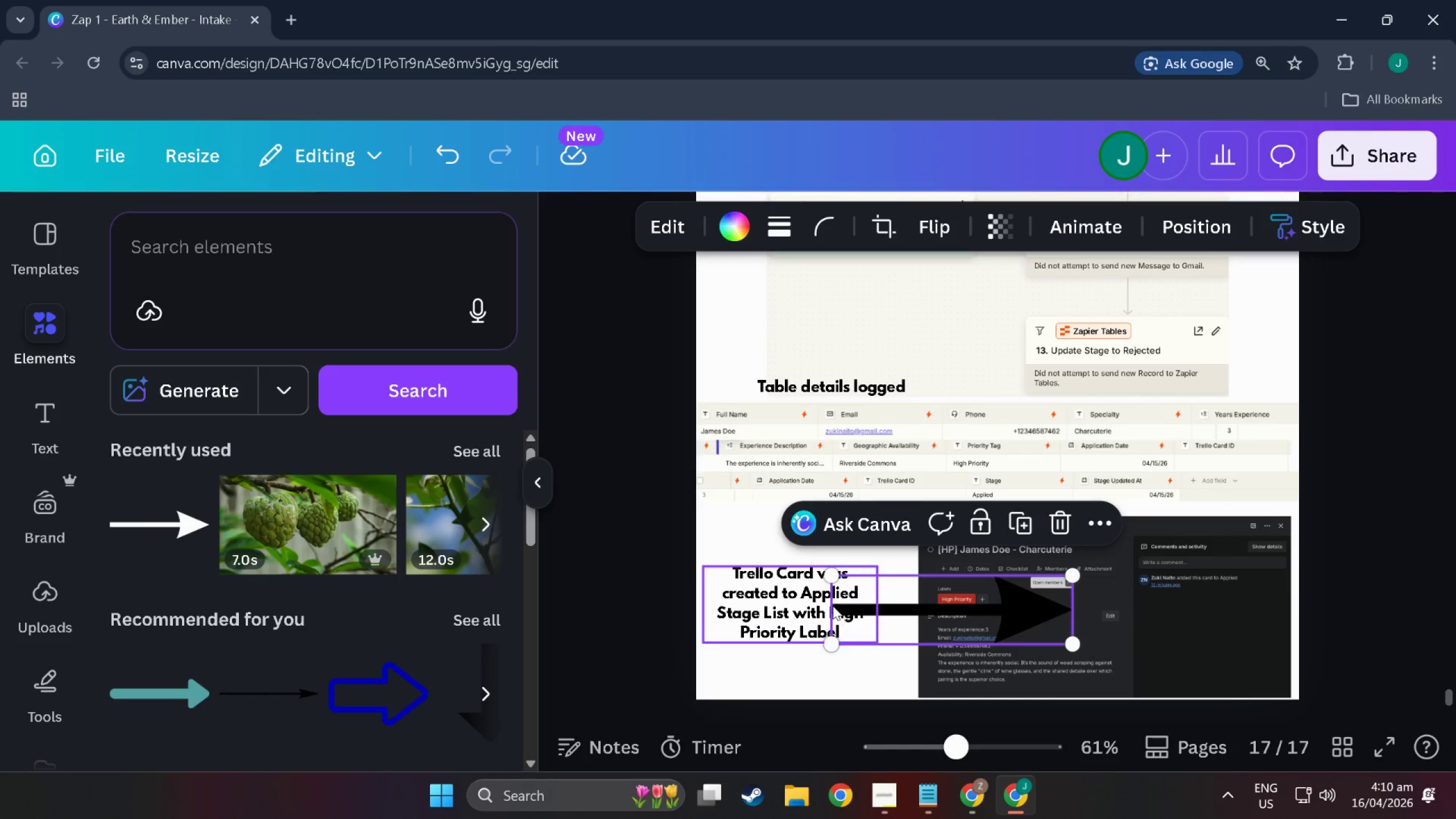 
left_click([828, 605])
 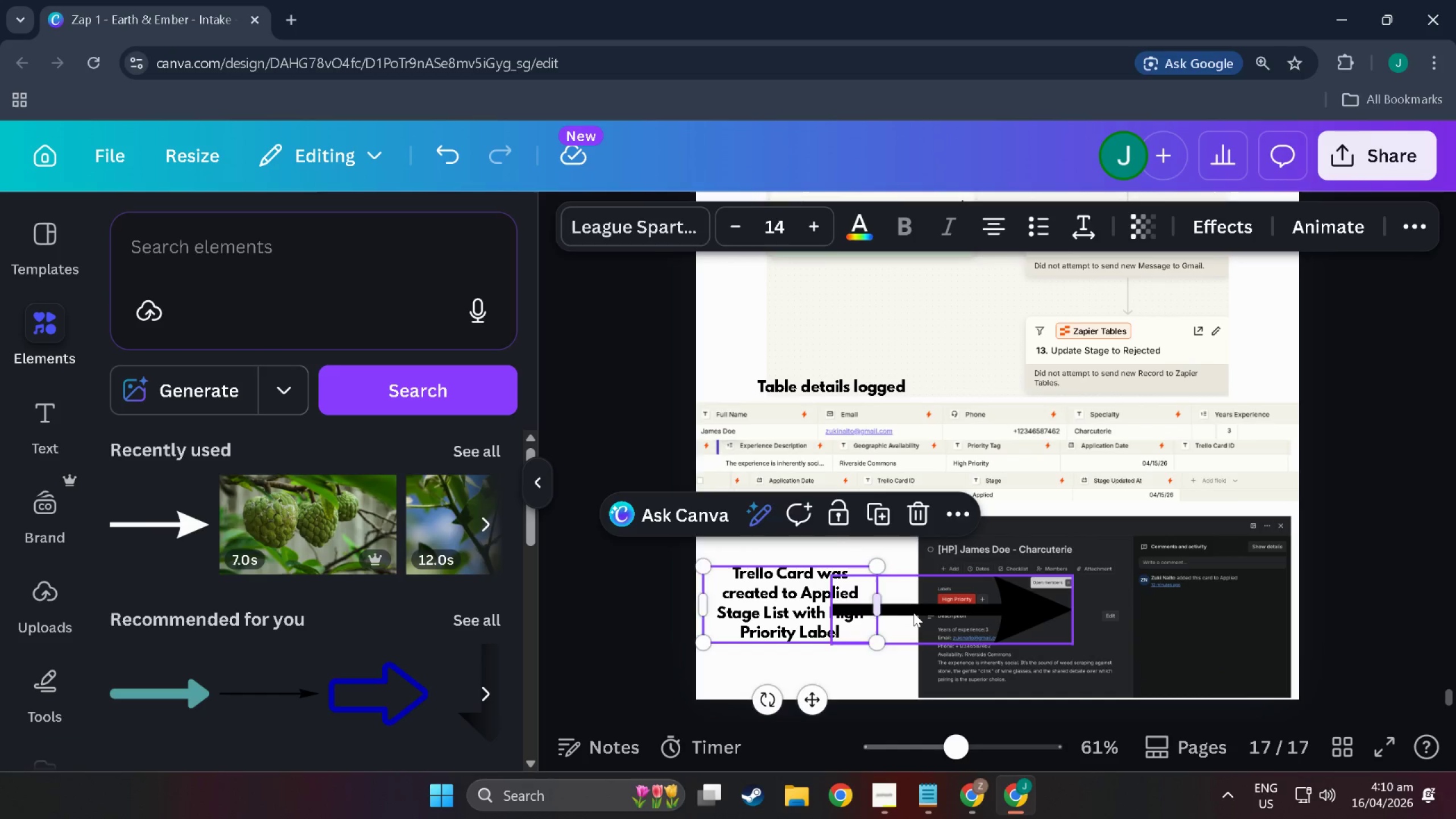 
left_click_drag(start_coordinate=[915, 613], to_coordinate=[854, 613])
 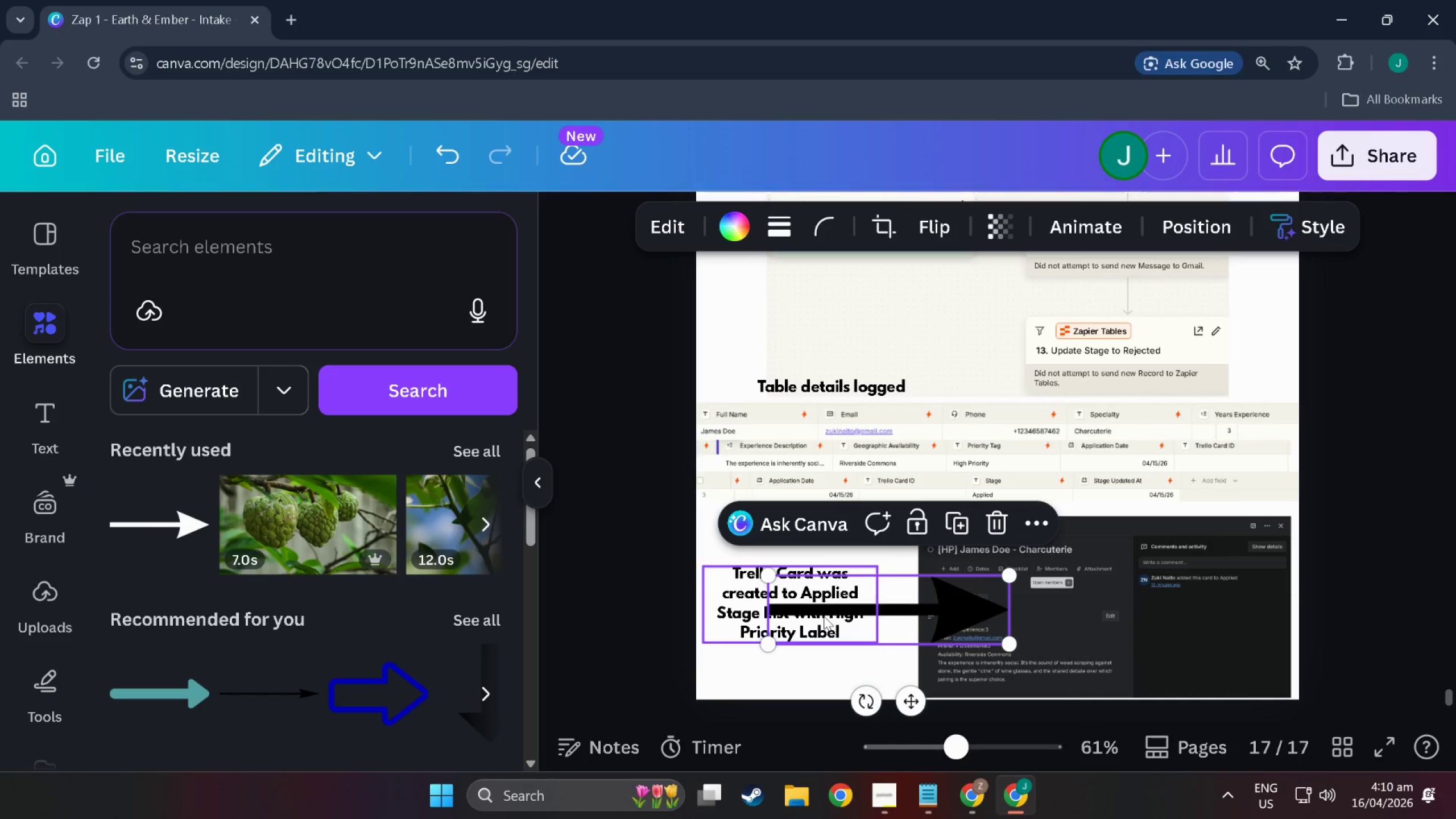 
left_click_drag(start_coordinate=[876, 607], to_coordinate=[851, 671])
 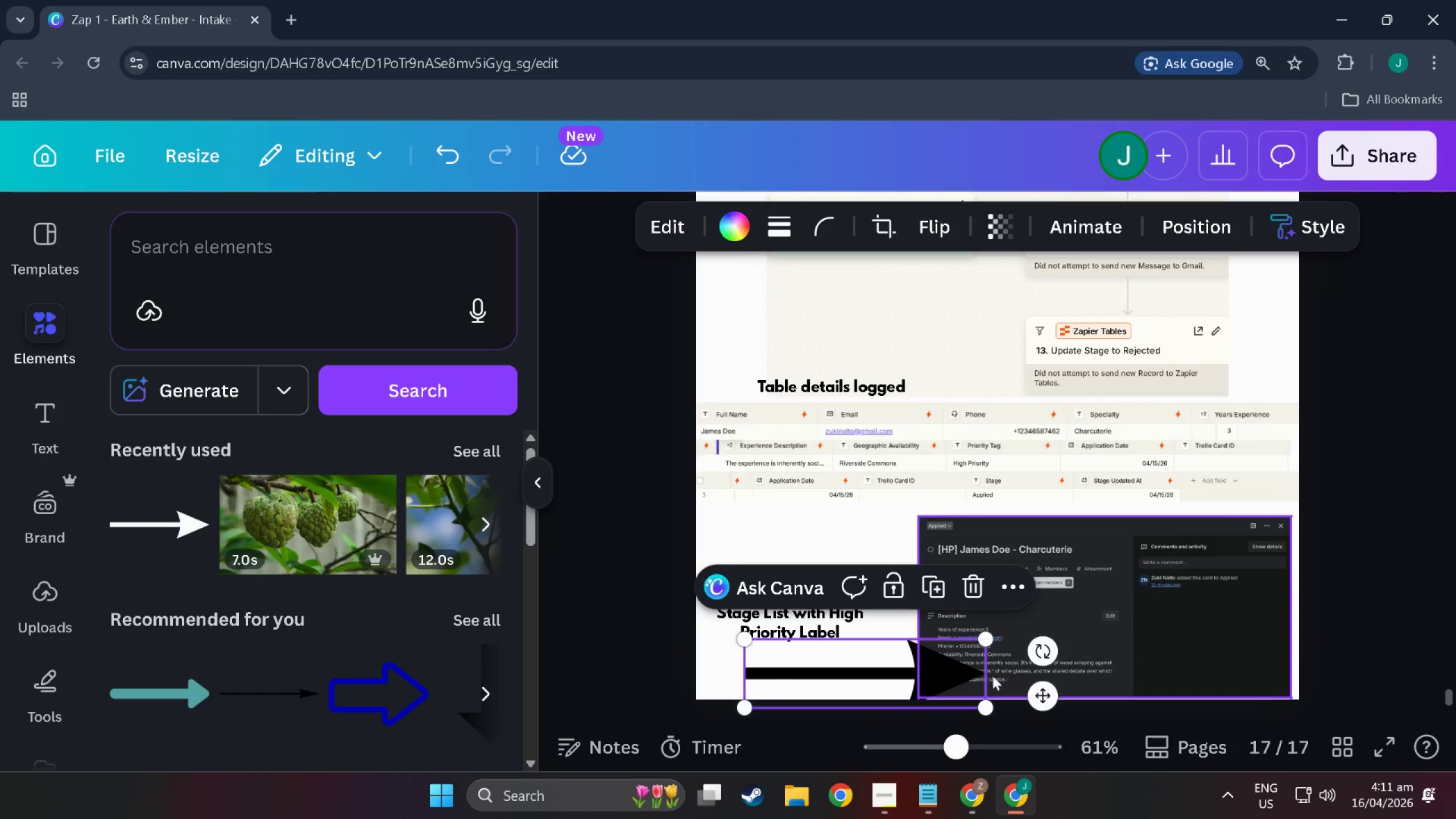 
double_click([913, 675])
 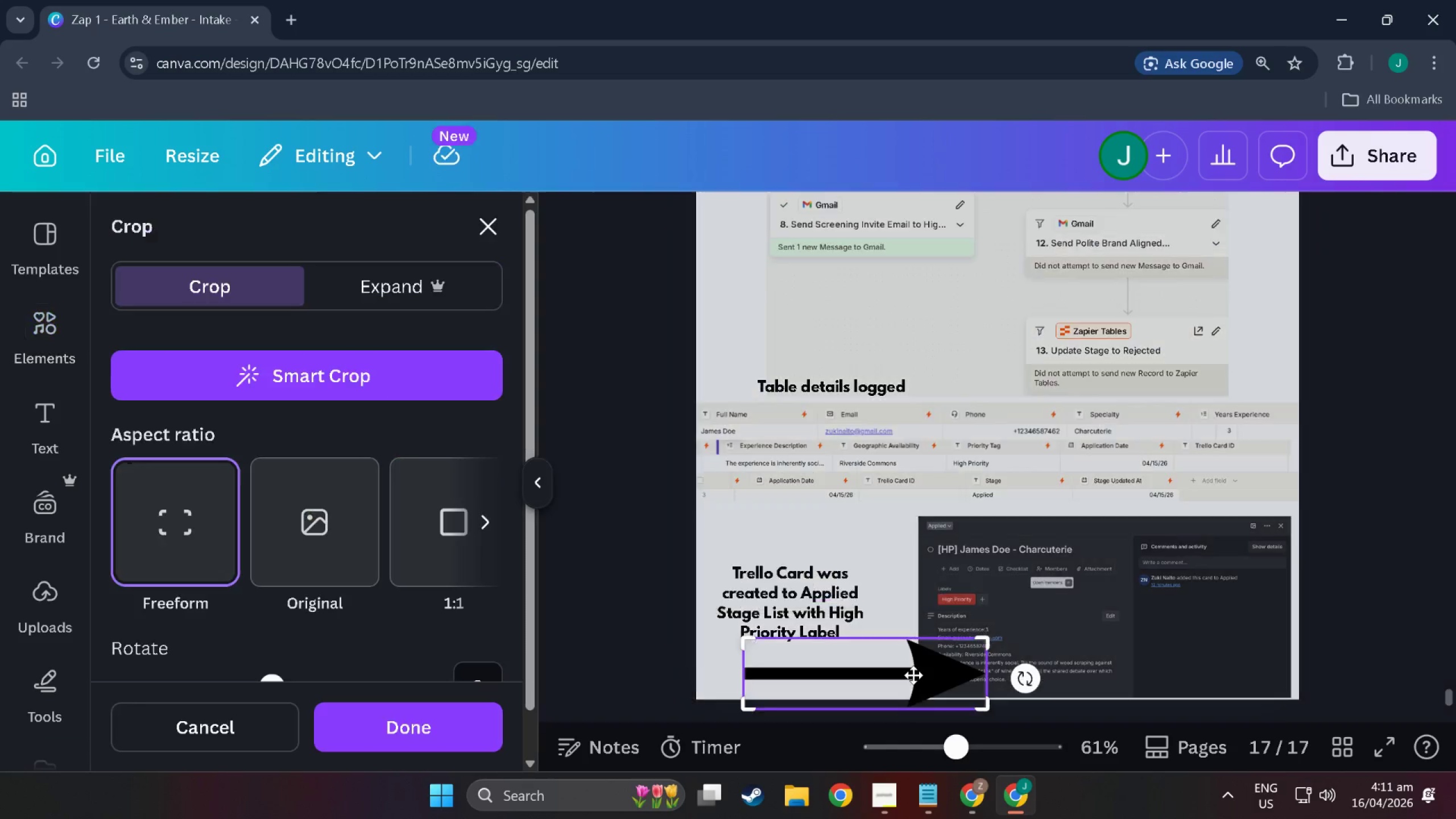 
triple_click([913, 675])
 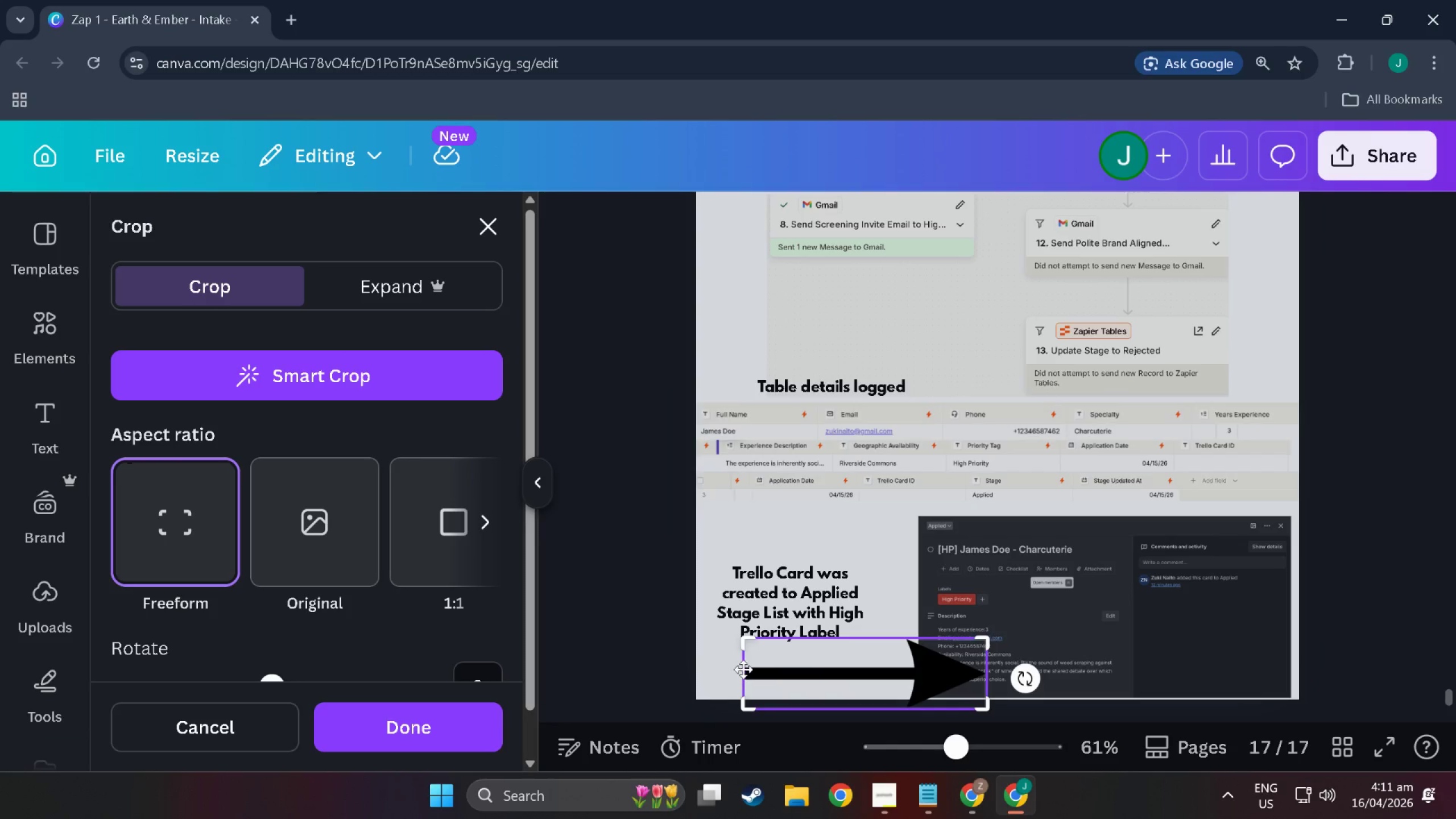 
left_click_drag(start_coordinate=[748, 641], to_coordinate=[866, 639])
 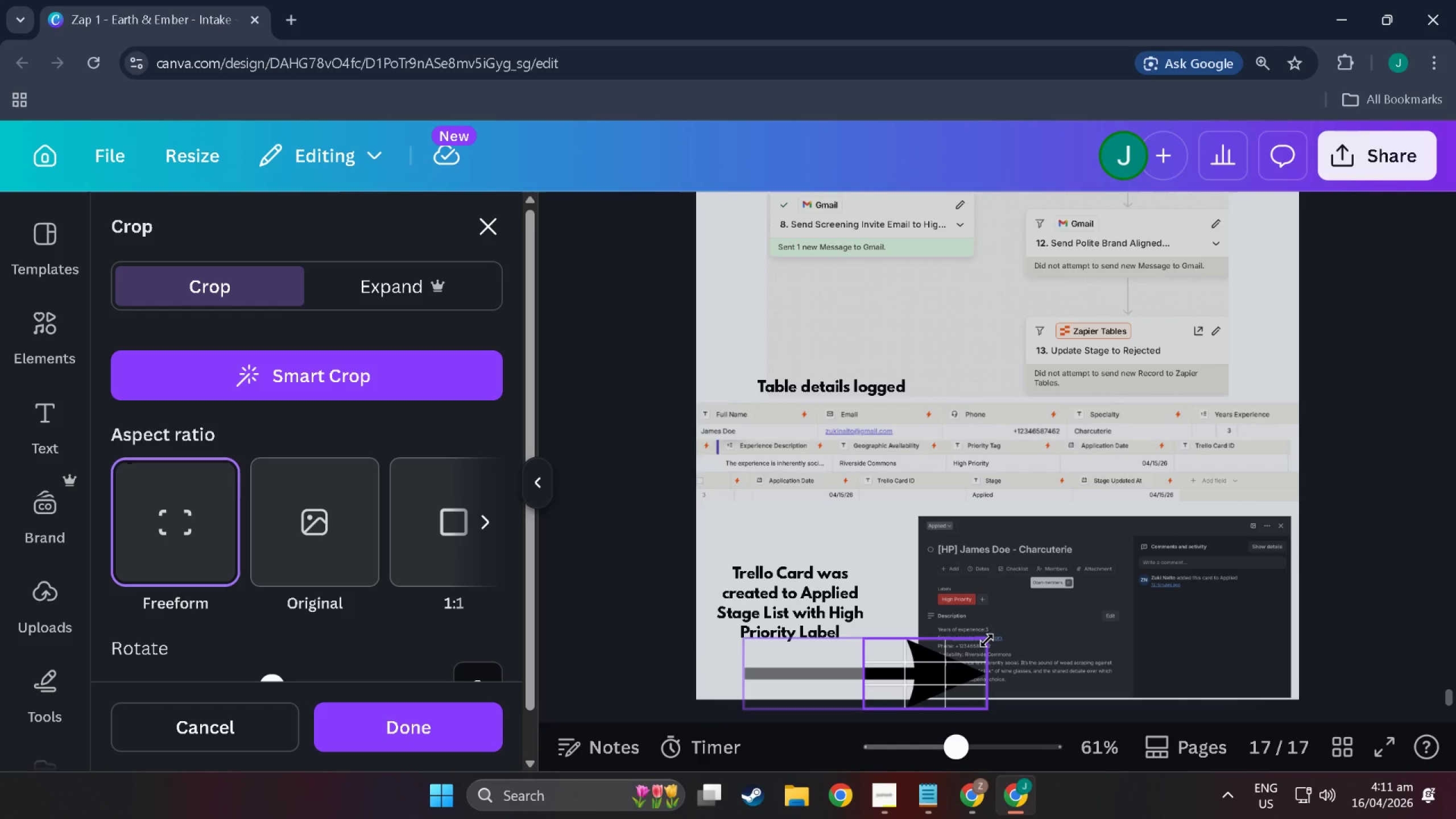 
left_click([1102, 582])
 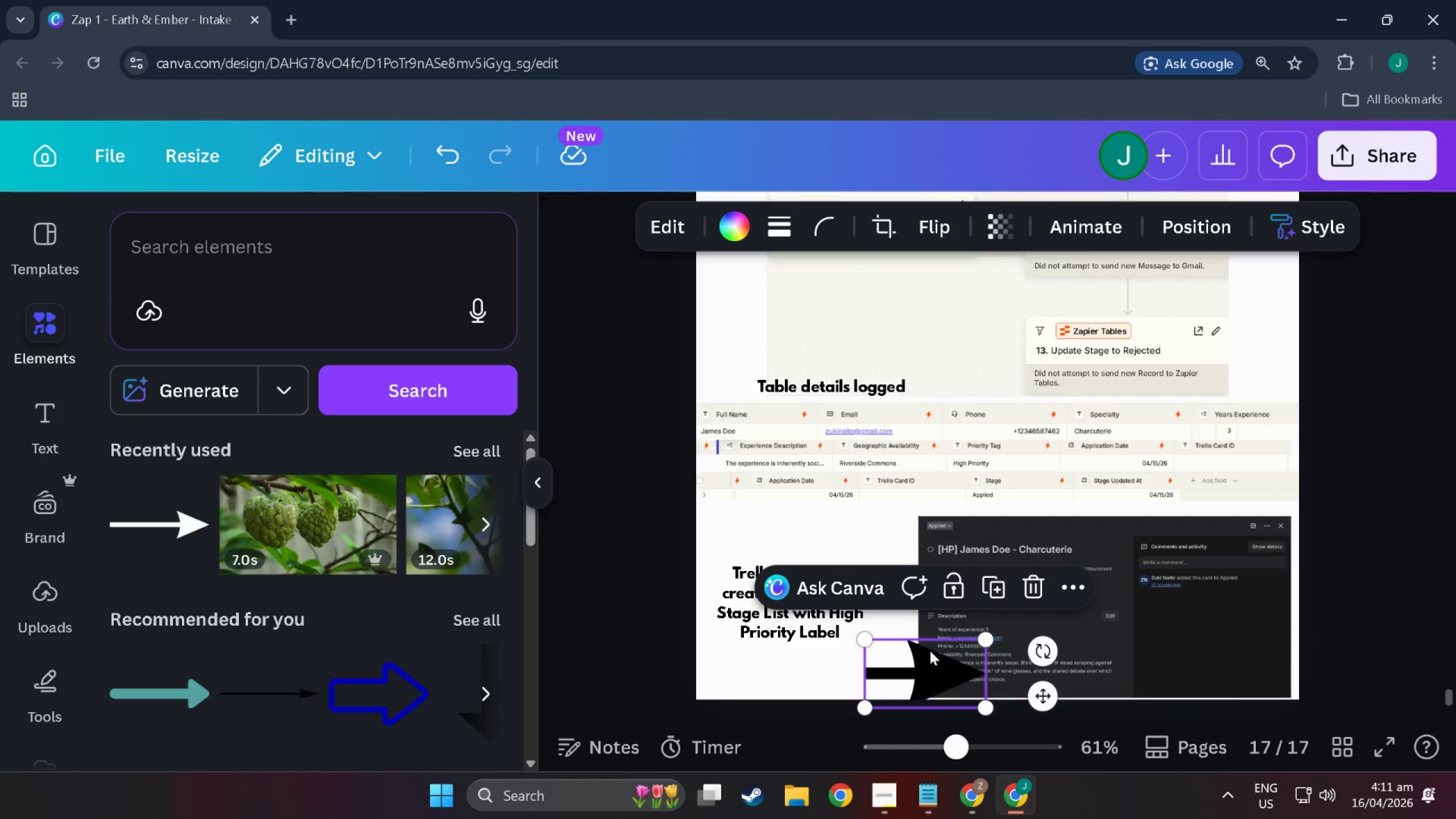 
left_click([930, 651])
 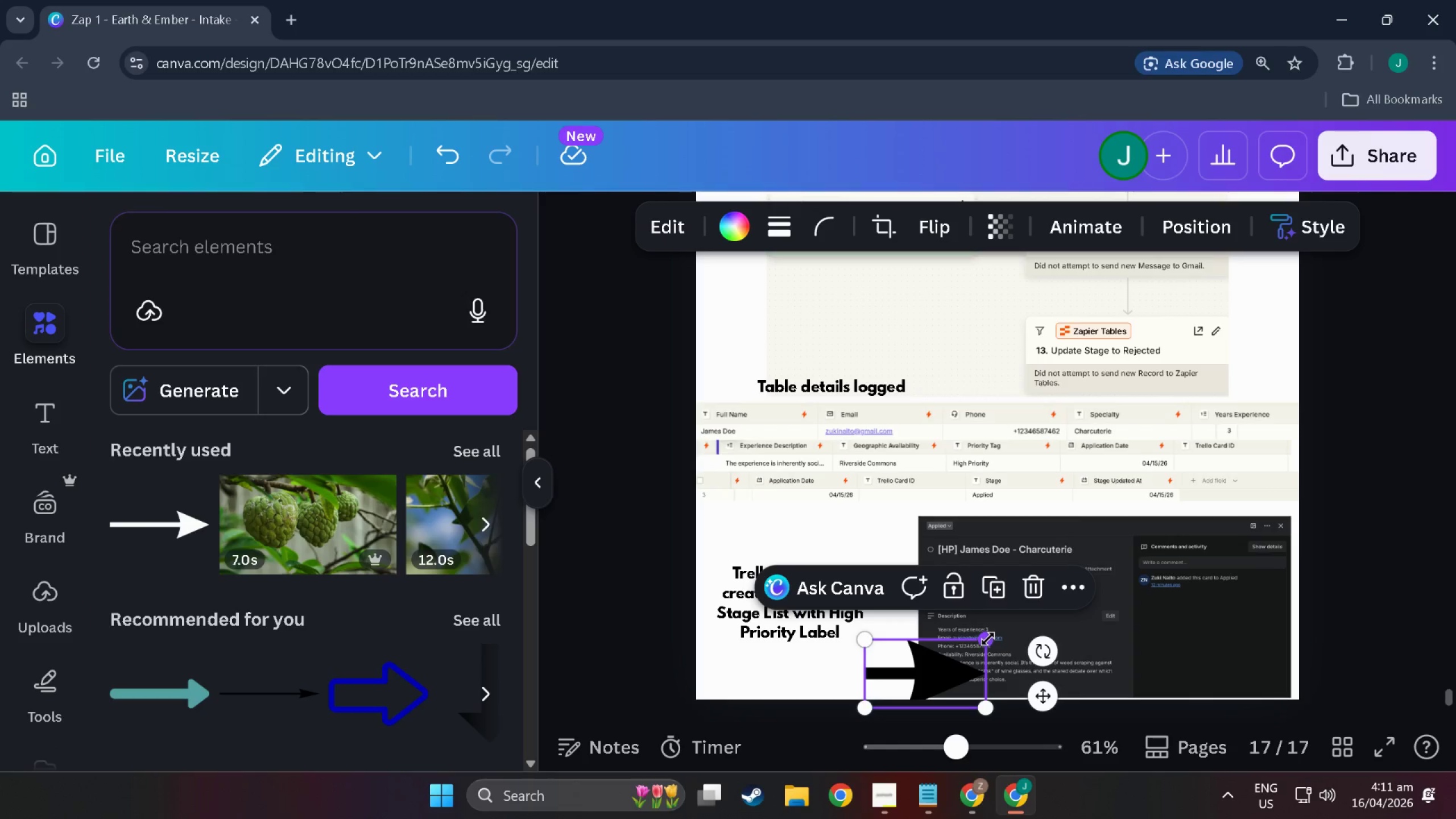 
left_click_drag(start_coordinate=[988, 639], to_coordinate=[906, 657])
 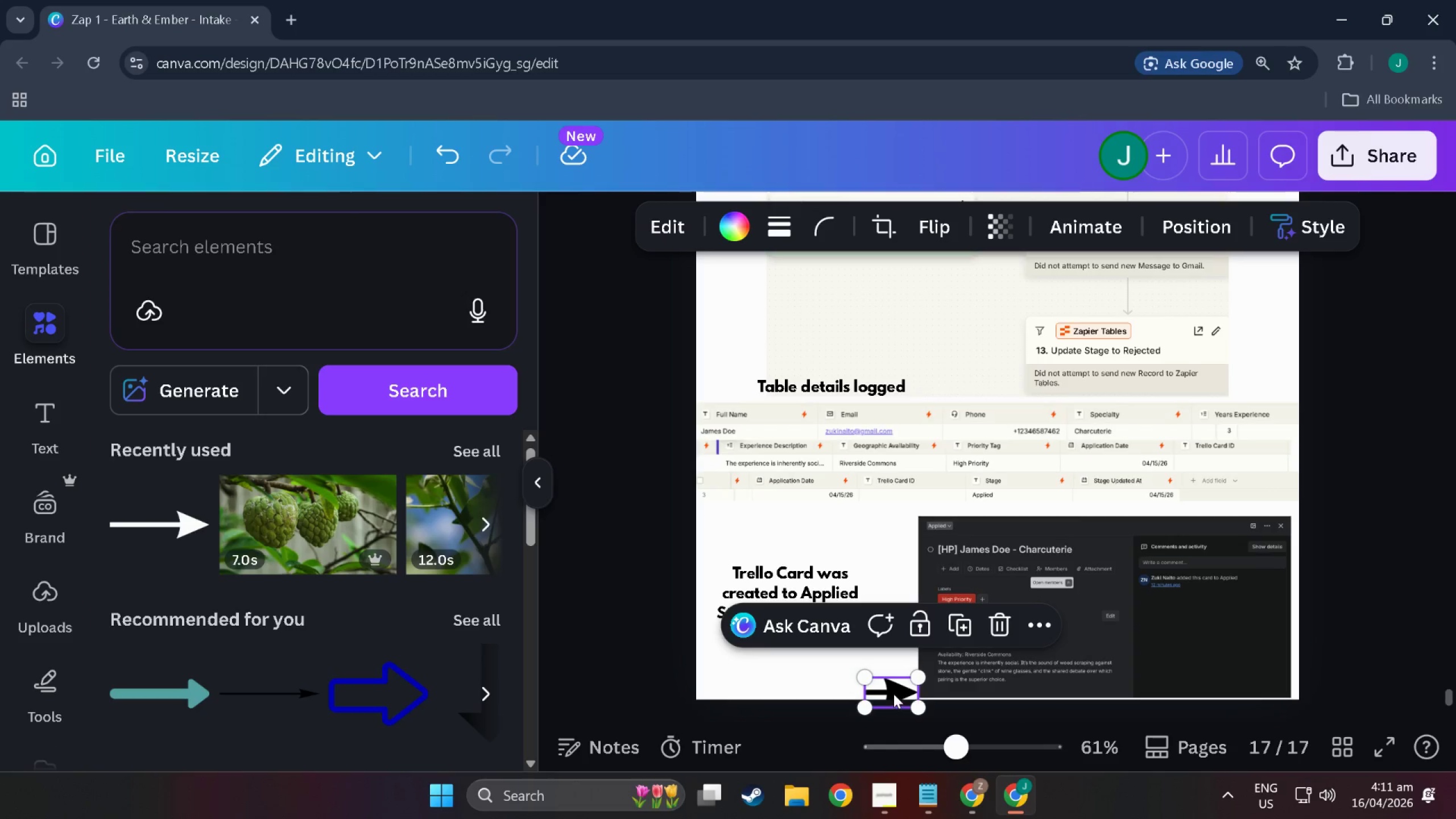 
left_click_drag(start_coordinate=[894, 694], to_coordinate=[894, 610])
 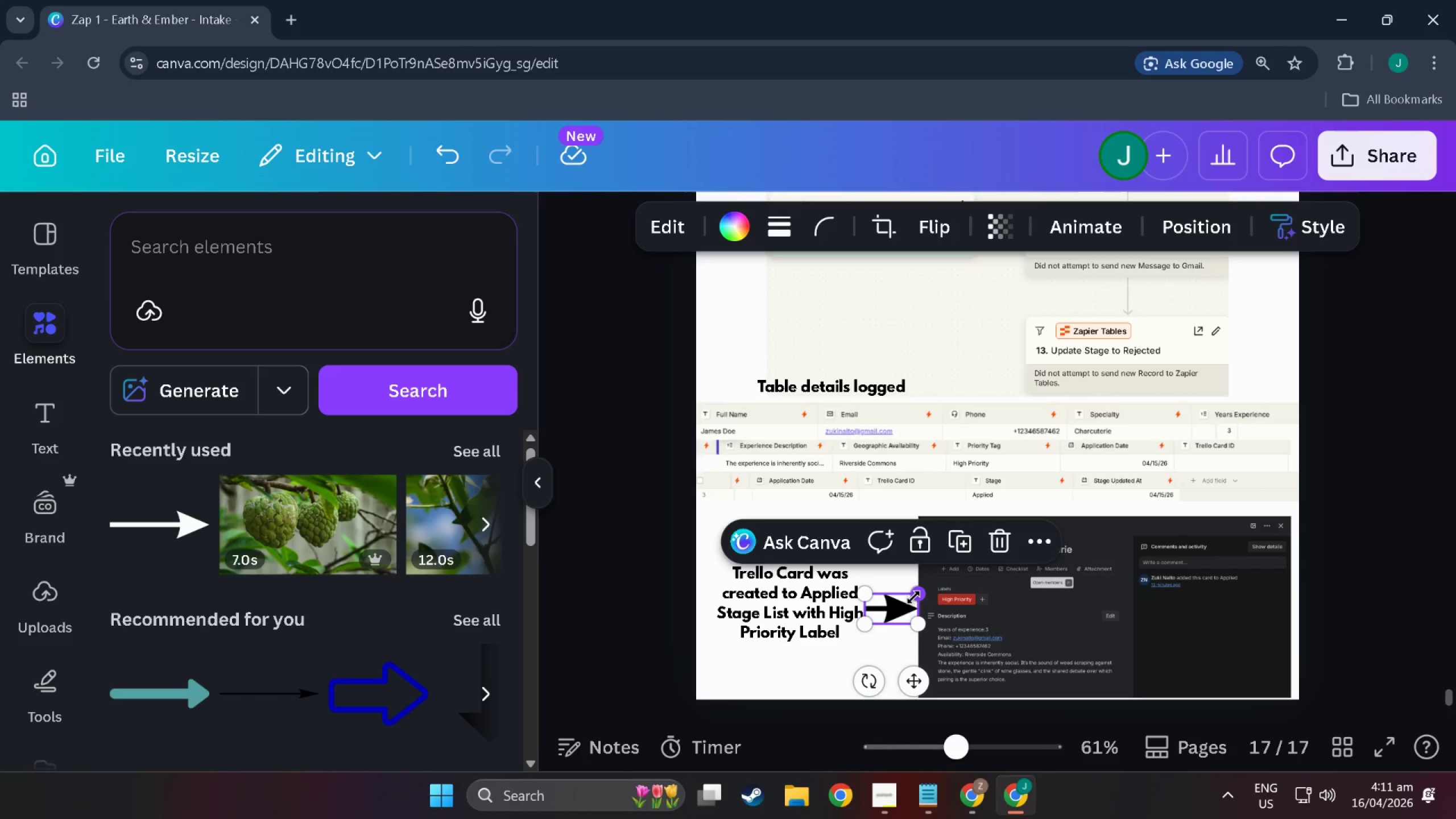 
left_click_drag(start_coordinate=[915, 597], to_coordinate=[903, 597])
 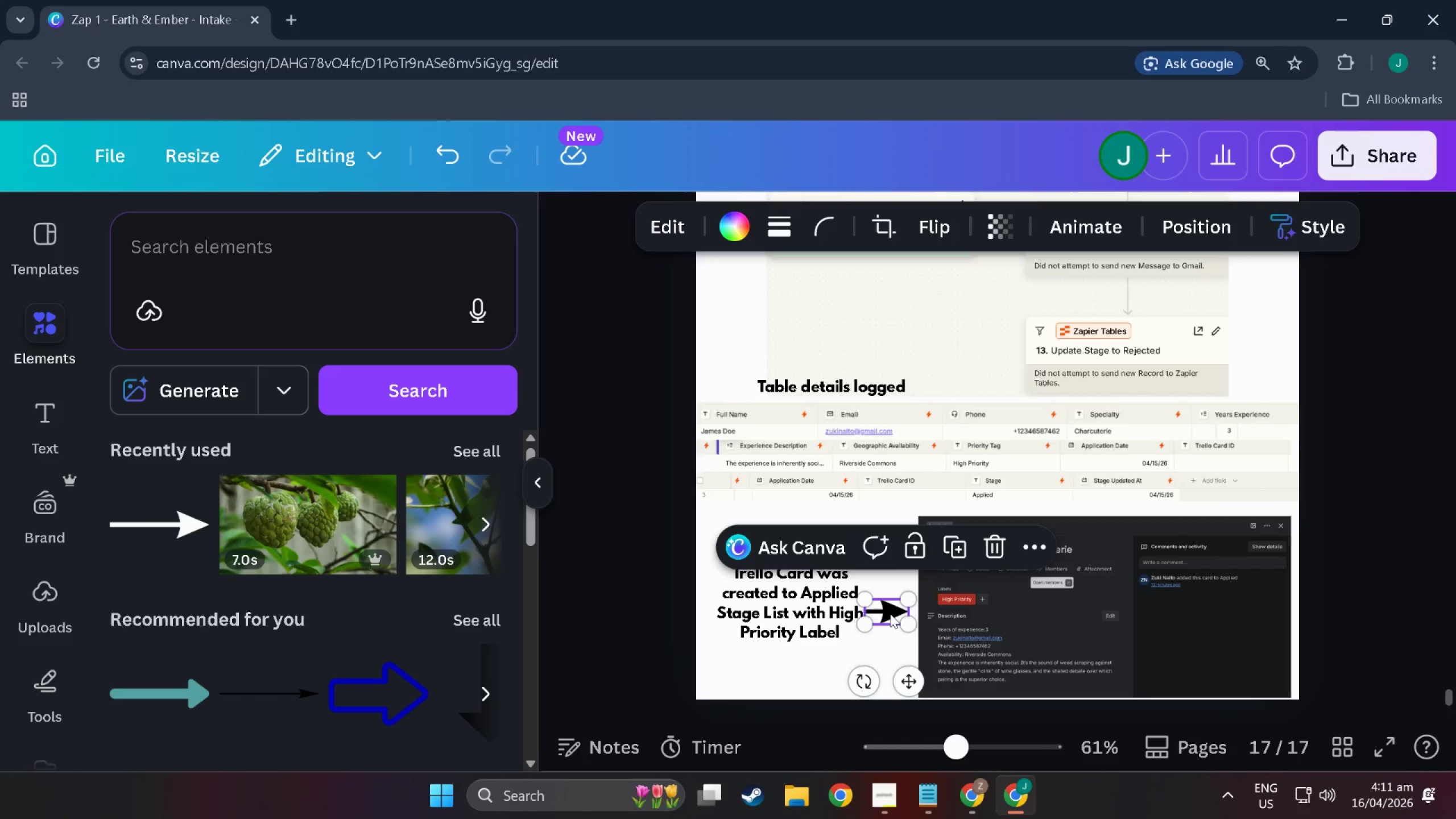 
left_click_drag(start_coordinate=[890, 614], to_coordinate=[894, 607])
 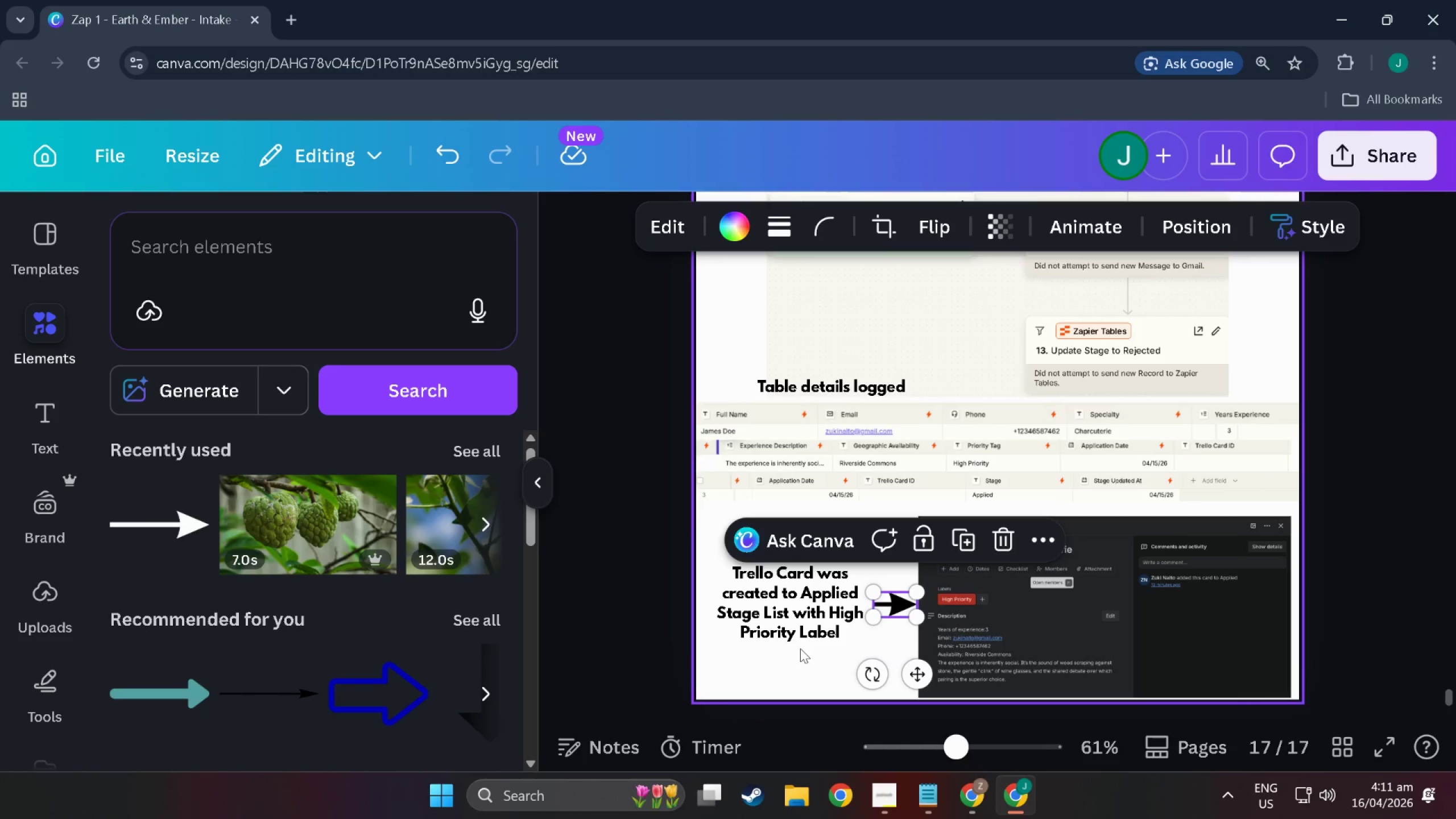 
left_click([800, 648])
 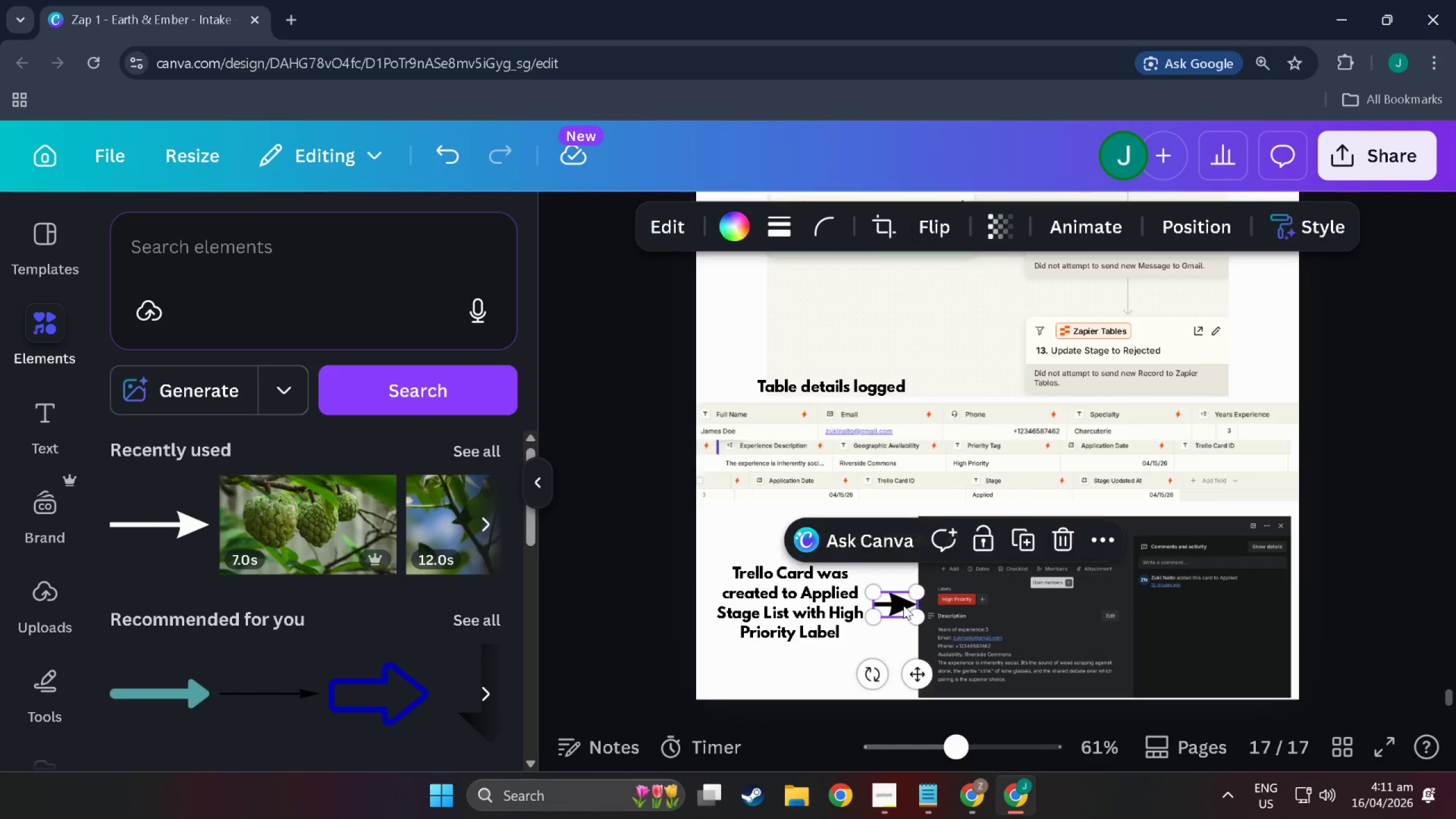 
key(Control+C)
 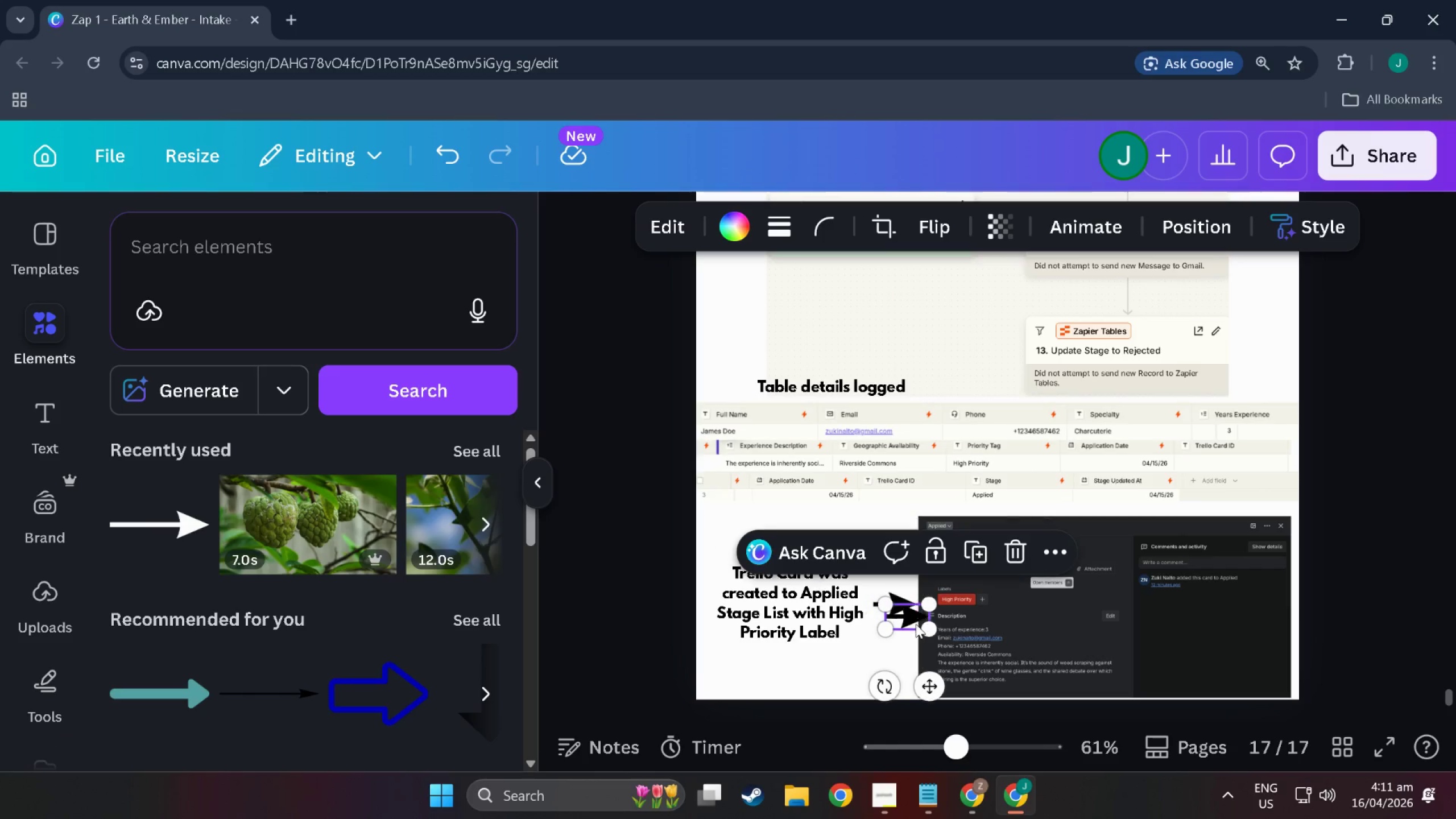 
key(Control+V)
 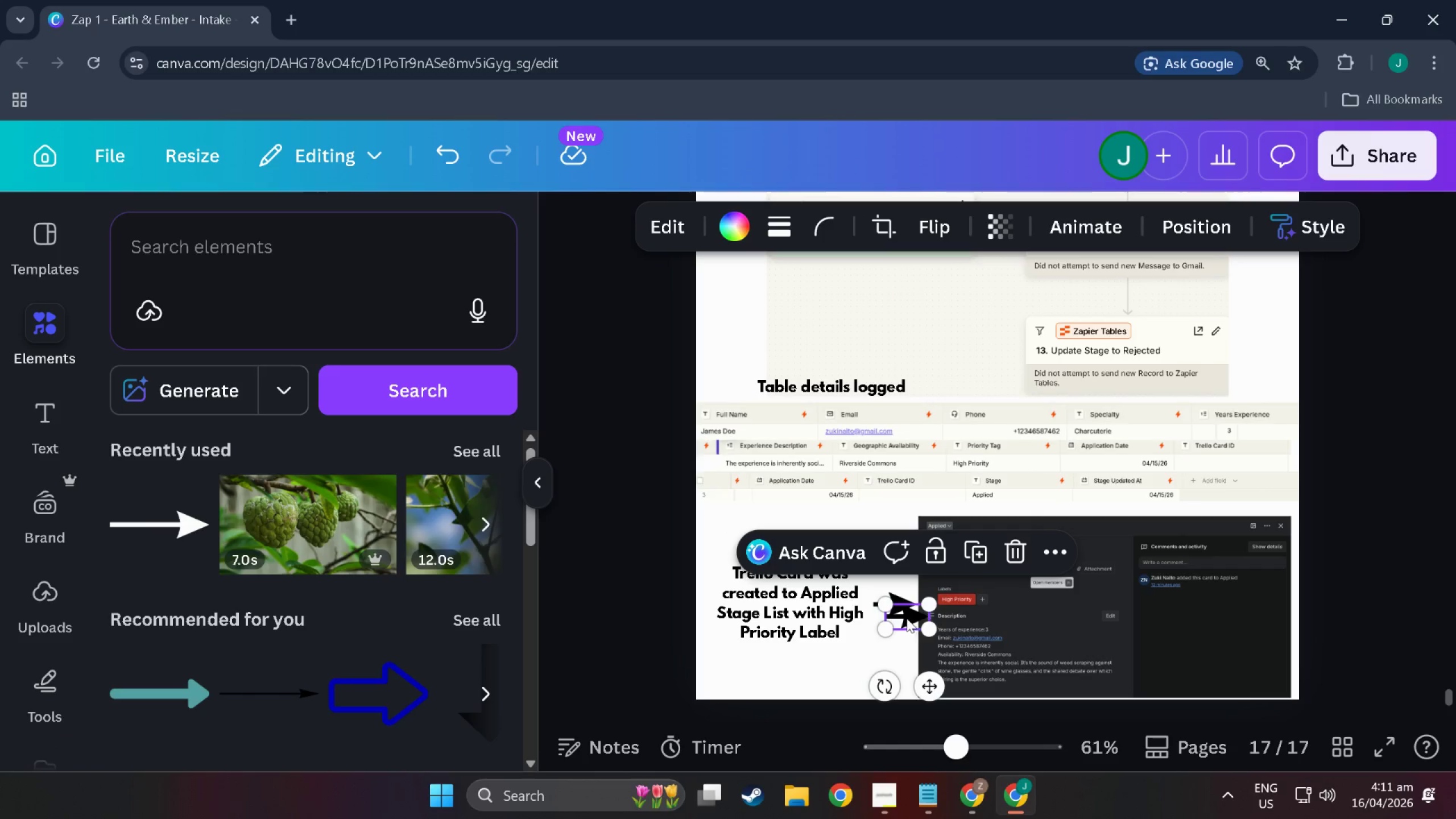 
left_click_drag(start_coordinate=[907, 618], to_coordinate=[945, 452])
 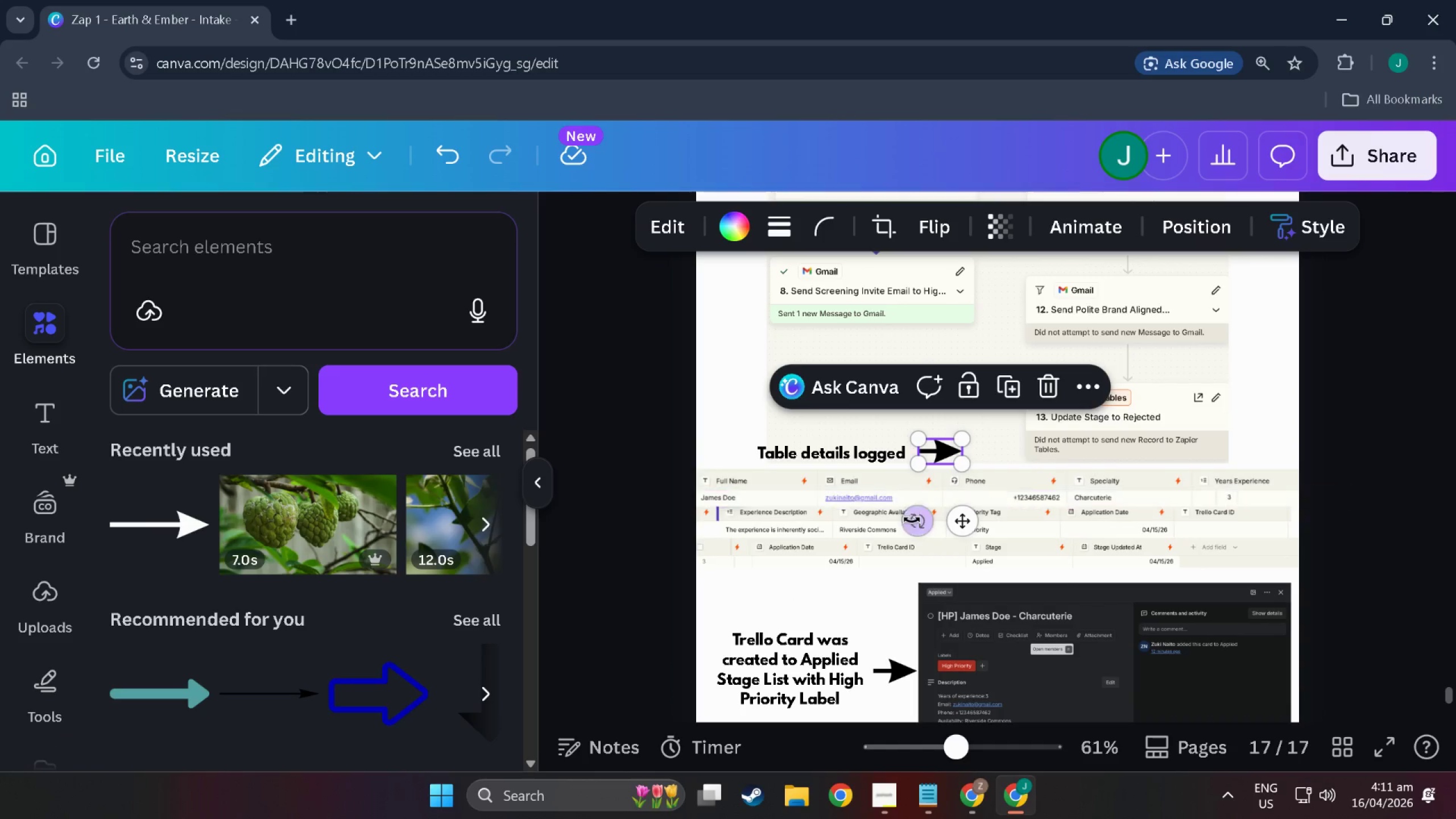 
scroll: coordinate [909, 419], scroll_direction: up, amount: 2.0
 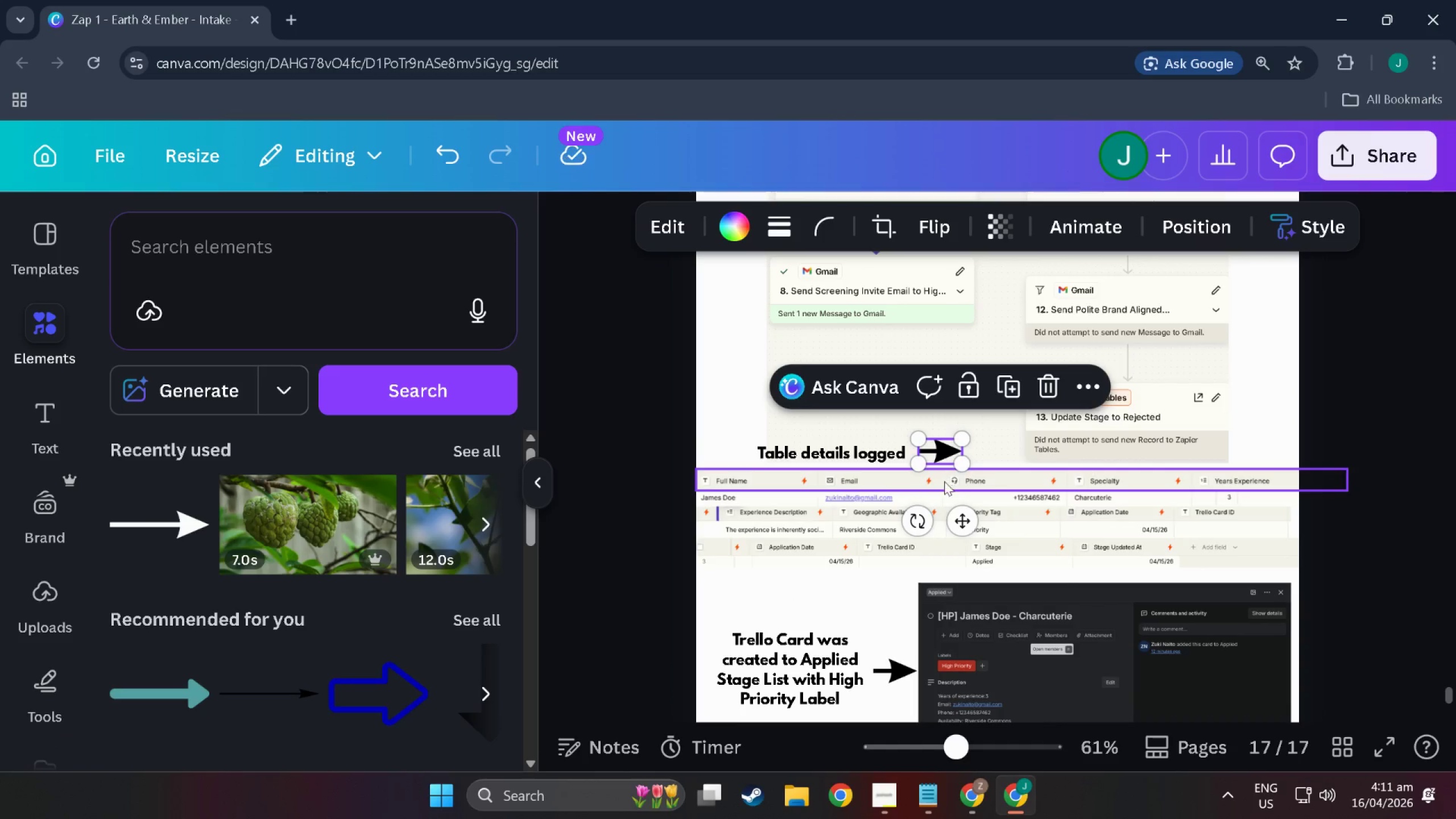 
left_click_drag(start_coordinate=[907, 523], to_coordinate=[876, 419])
 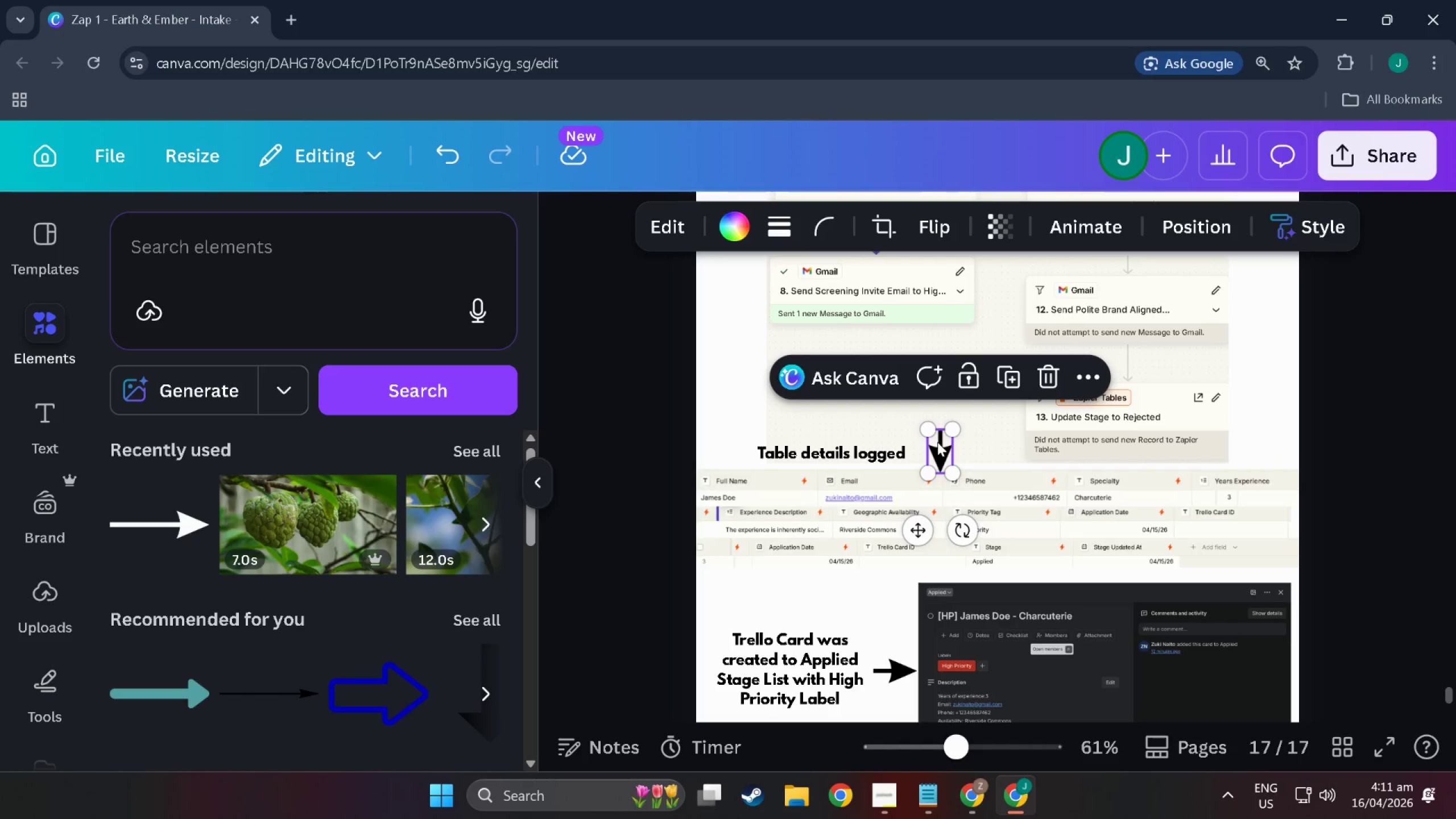 
left_click_drag(start_coordinate=[937, 442], to_coordinate=[872, 410])
 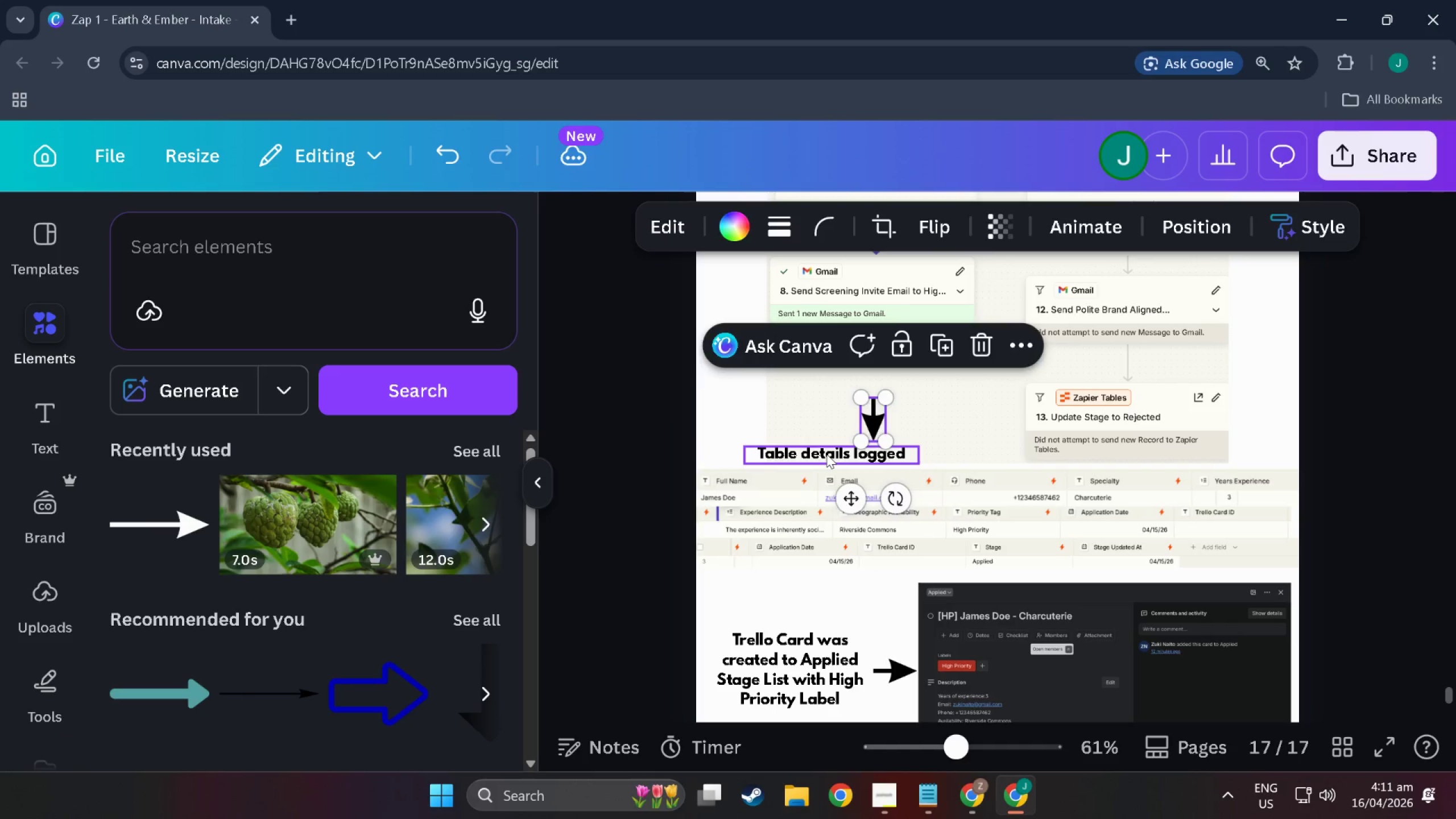 
left_click([826, 454])
 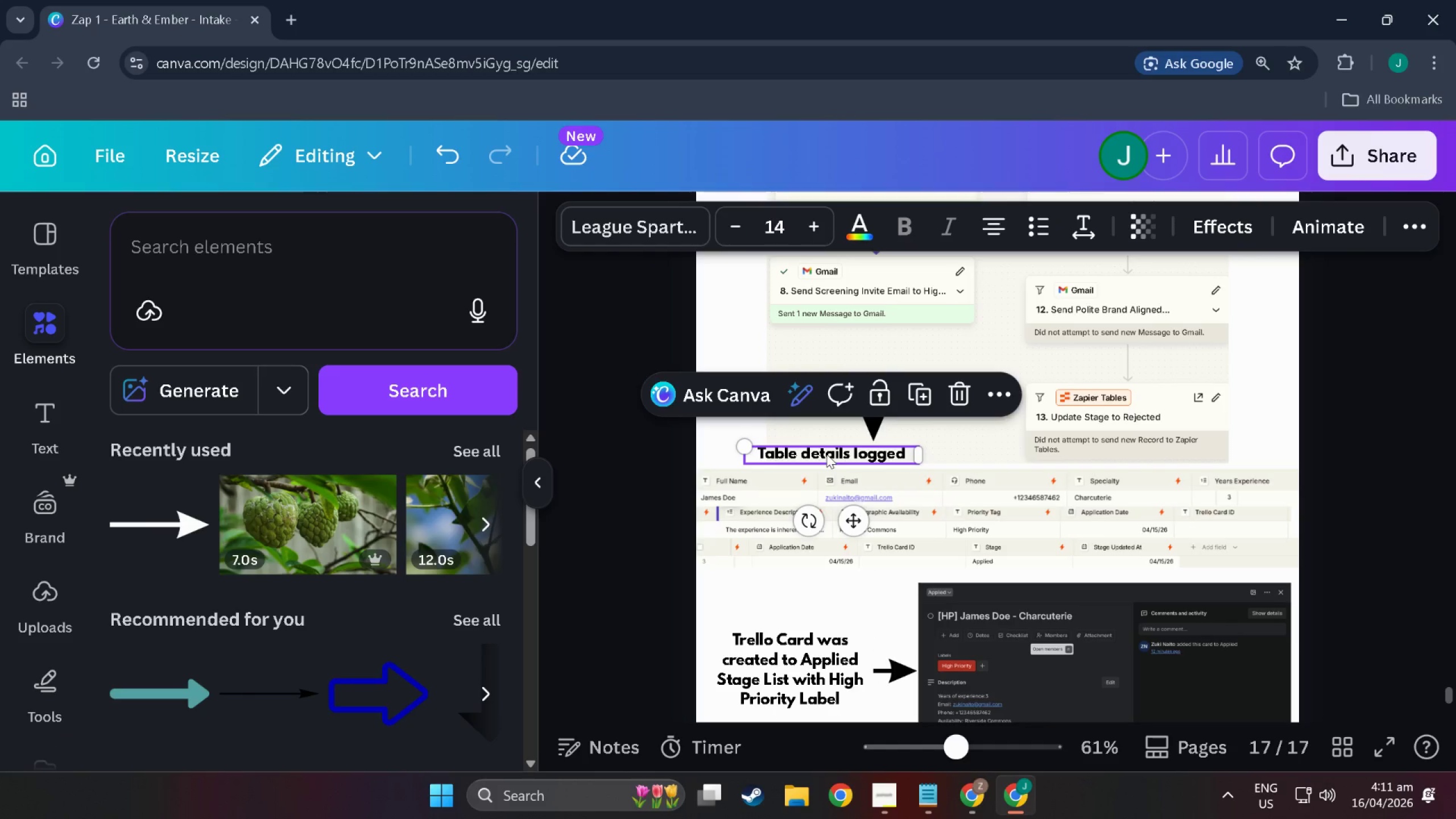 
left_click_drag(start_coordinate=[826, 454], to_coordinate=[837, 365])
 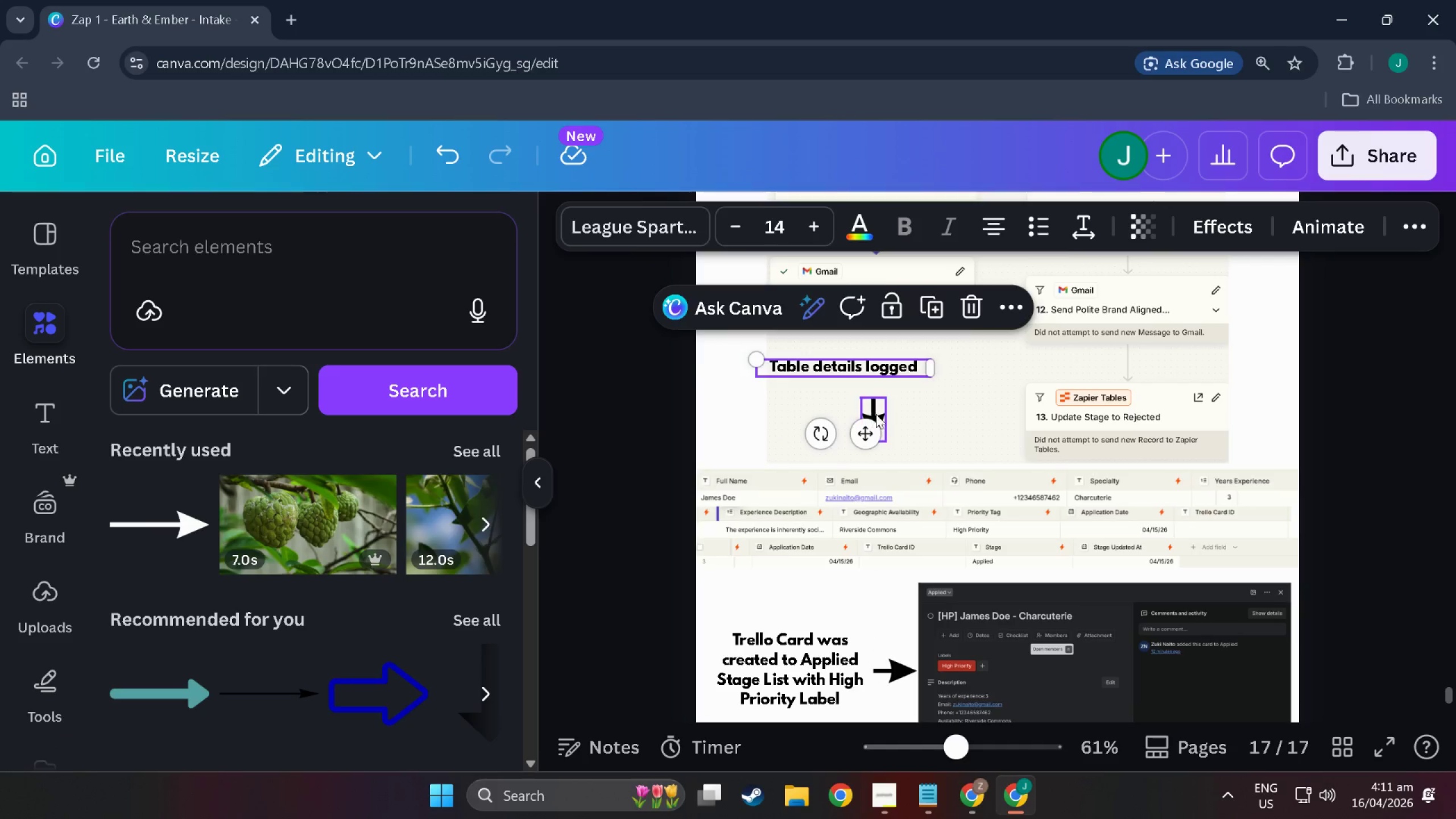 
left_click_drag(start_coordinate=[876, 414], to_coordinate=[848, 428])
 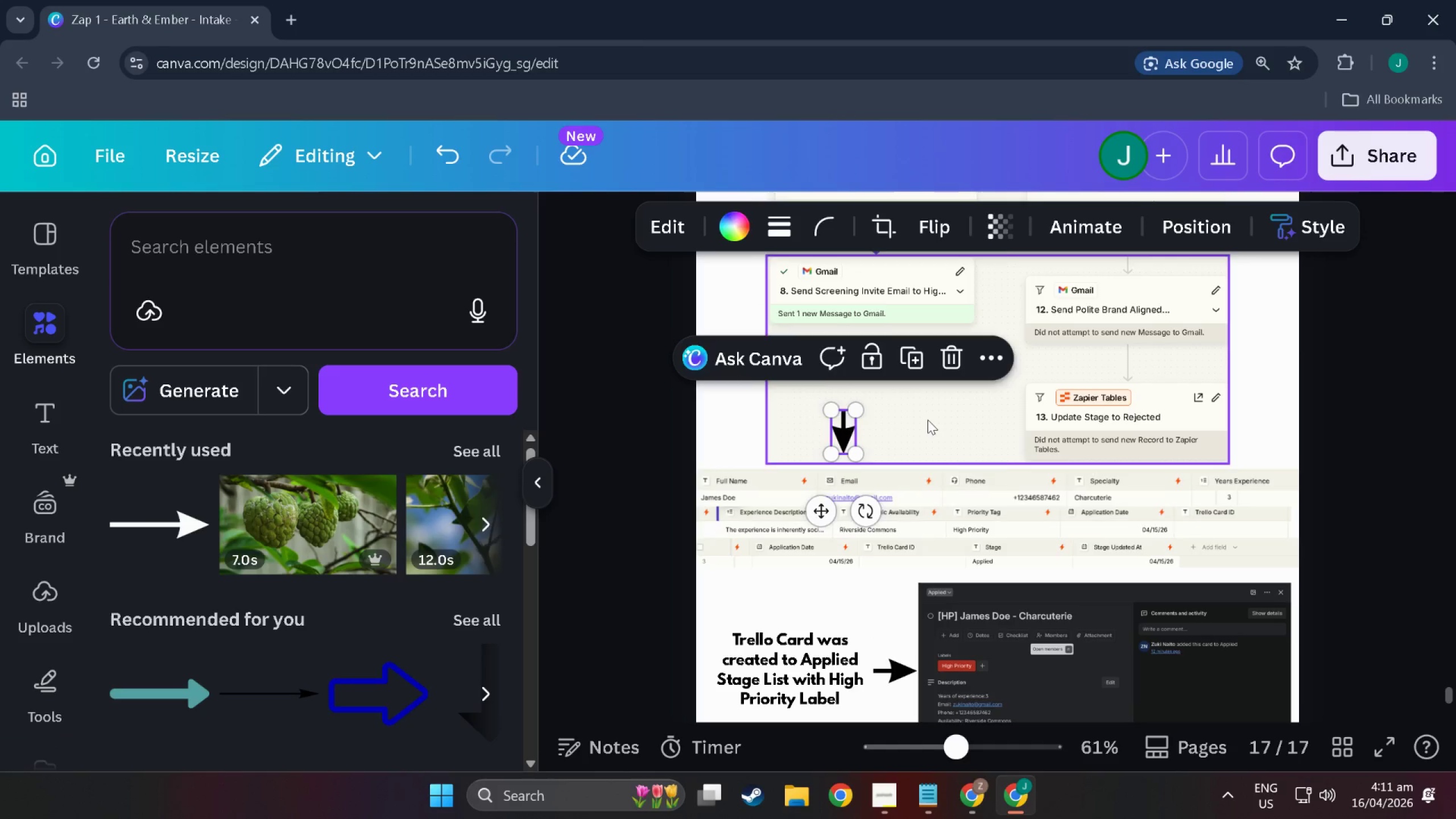 
left_click([928, 420])
 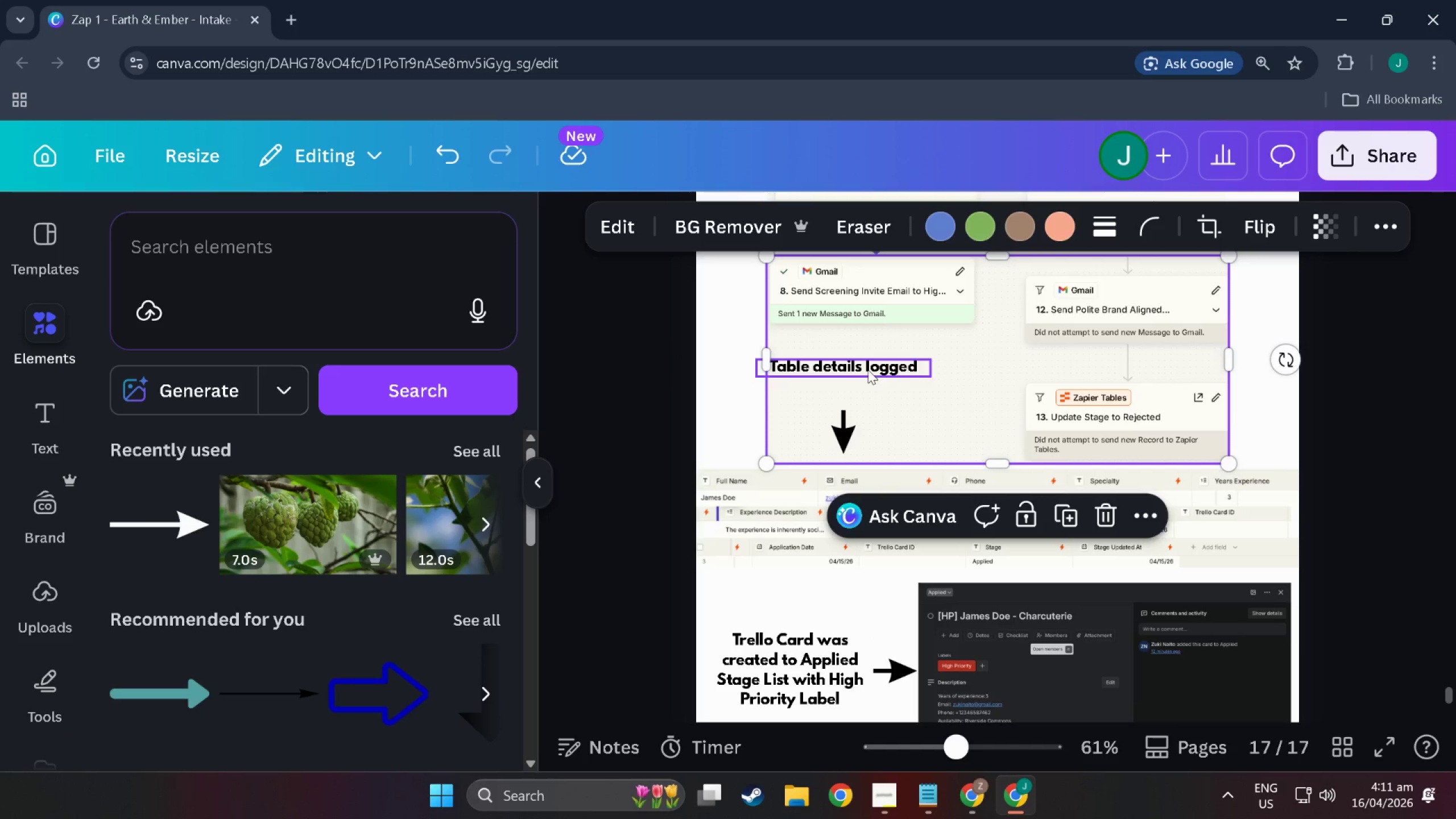 
left_click_drag(start_coordinate=[868, 370], to_coordinate=[863, 399])
 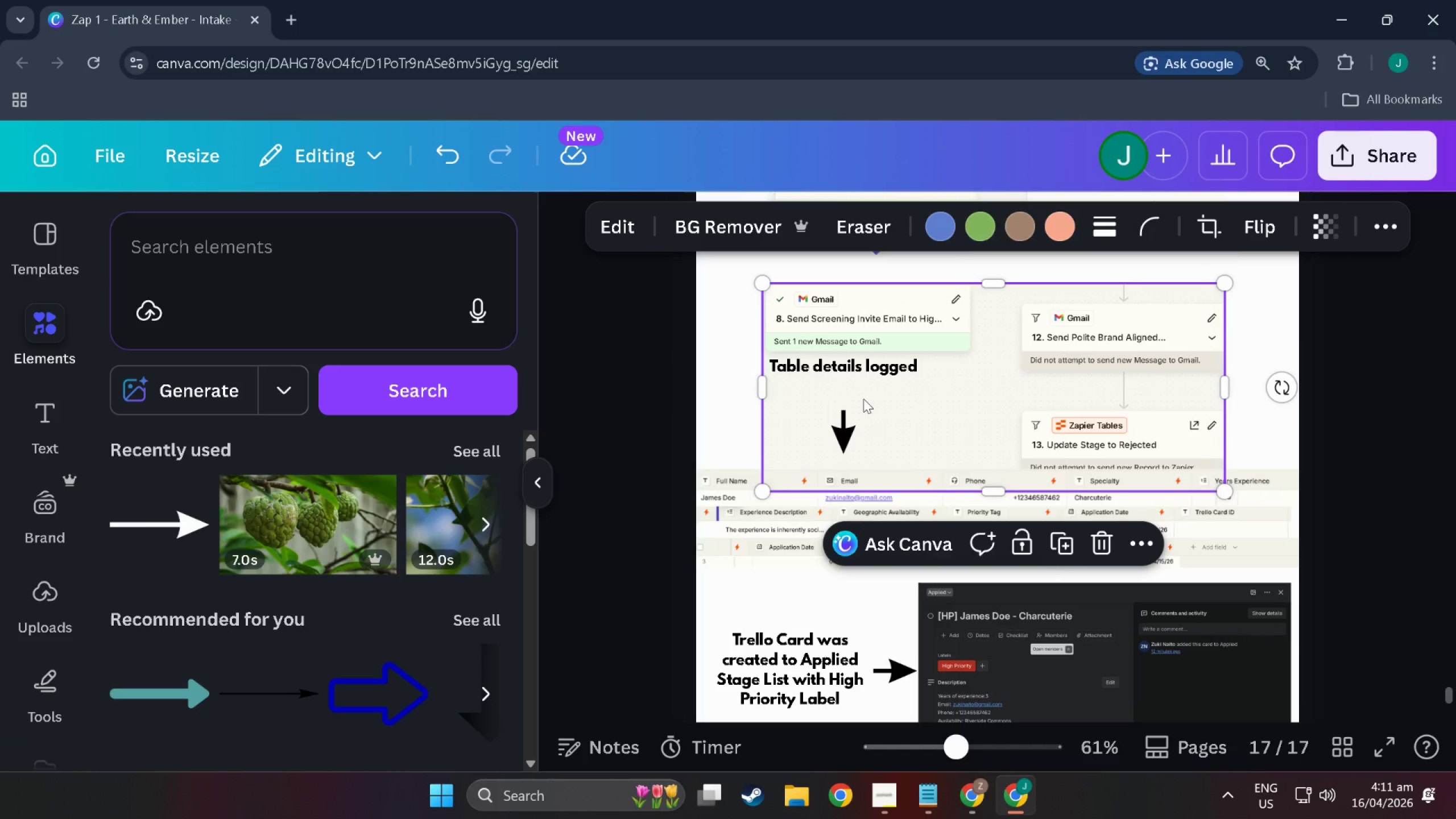 
key(Control+Z)
 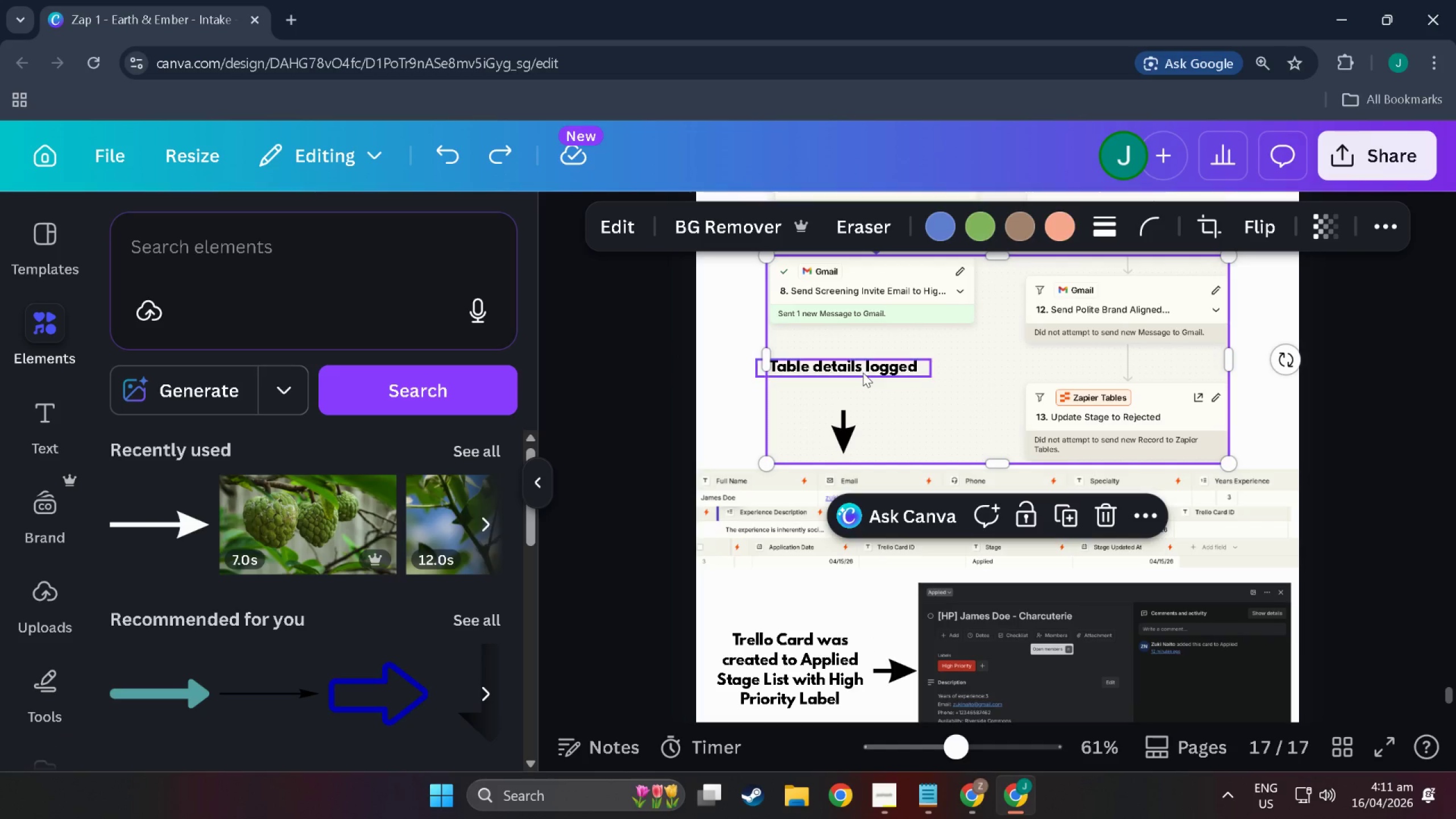 
left_click([864, 372])
 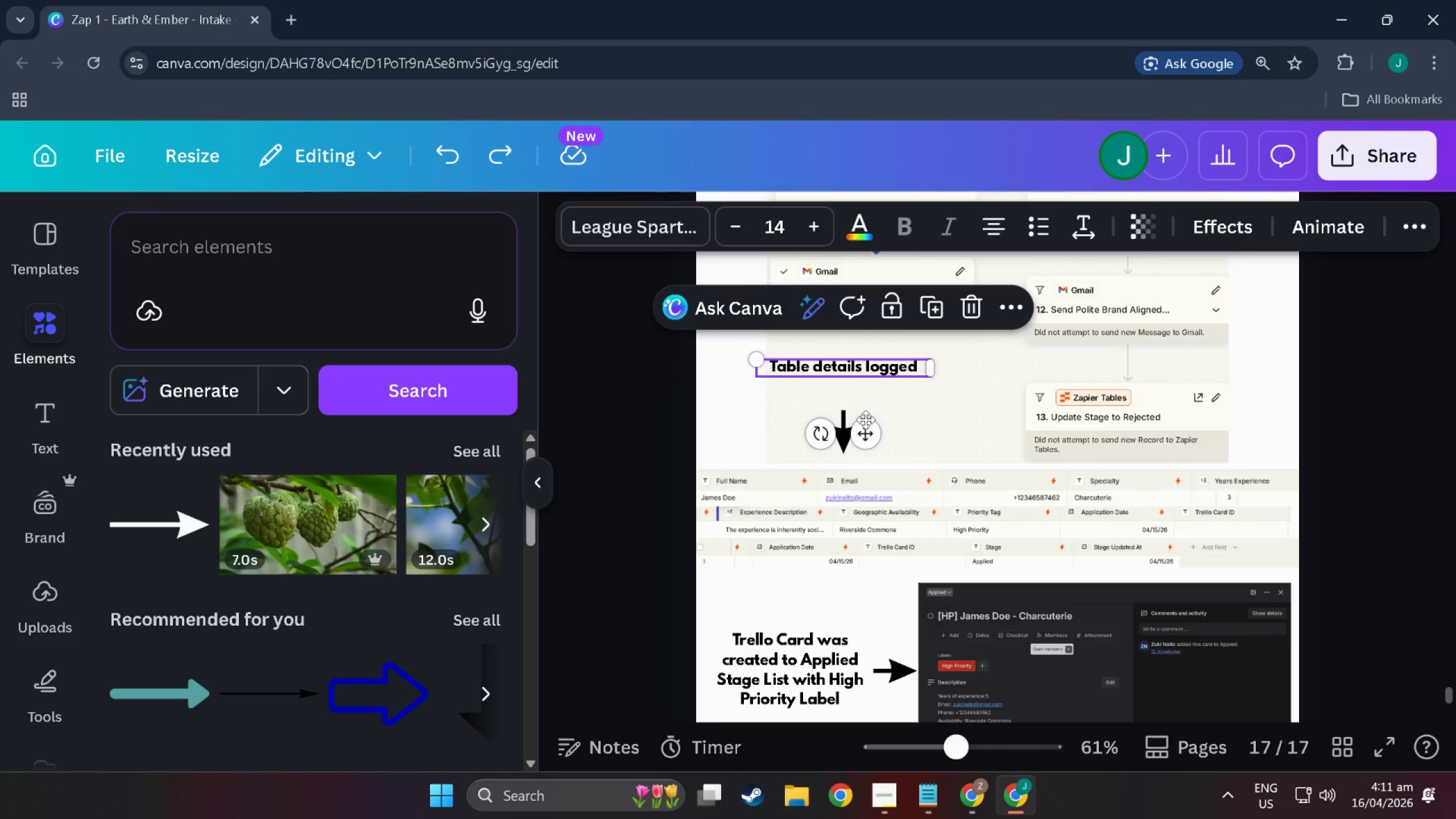 
left_click_drag(start_coordinate=[865, 427], to_coordinate=[864, 461])
 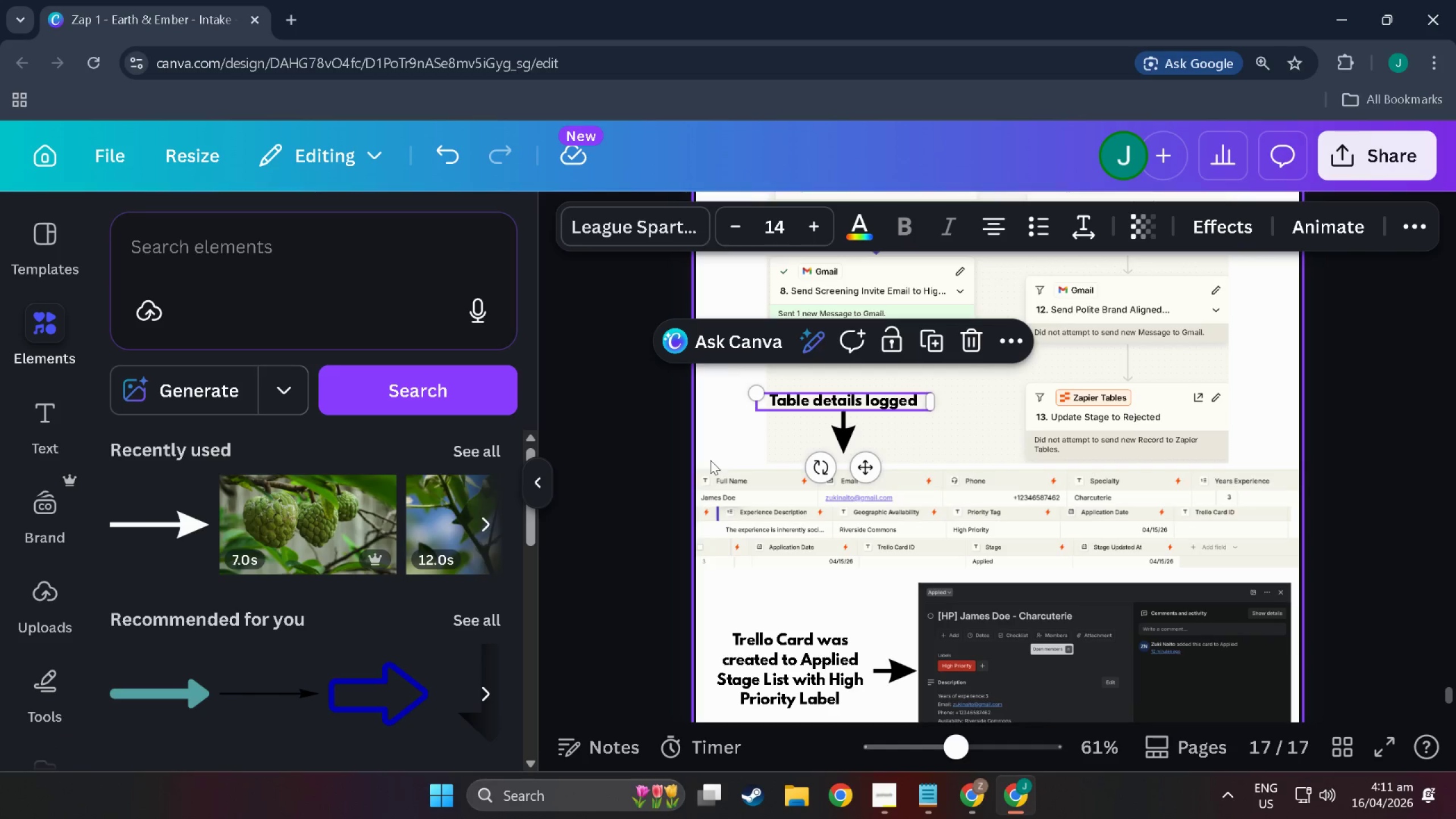 
left_click([710, 460])
 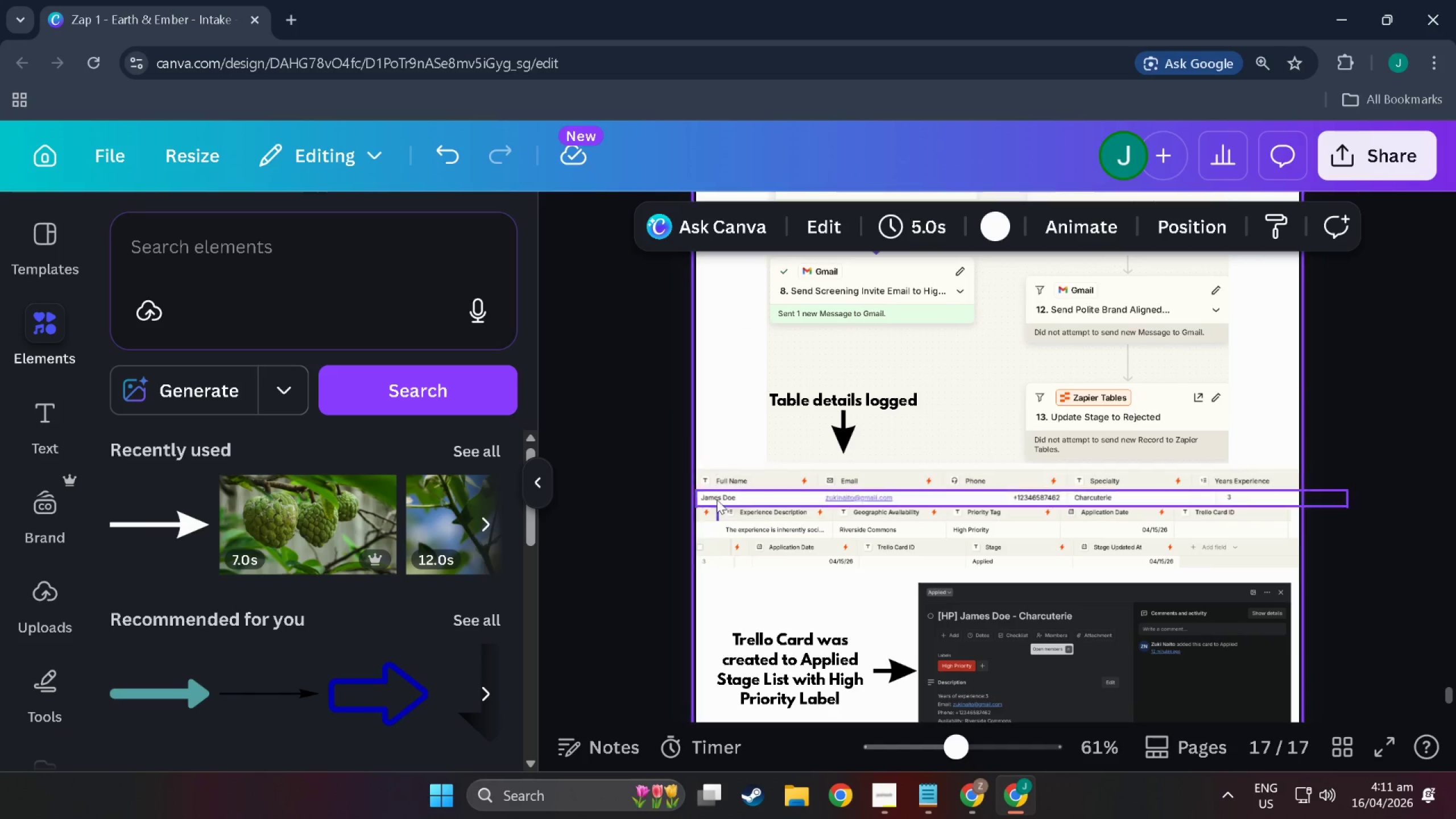 
scroll: coordinate [812, 540], scroll_direction: down, amount: 5.0
 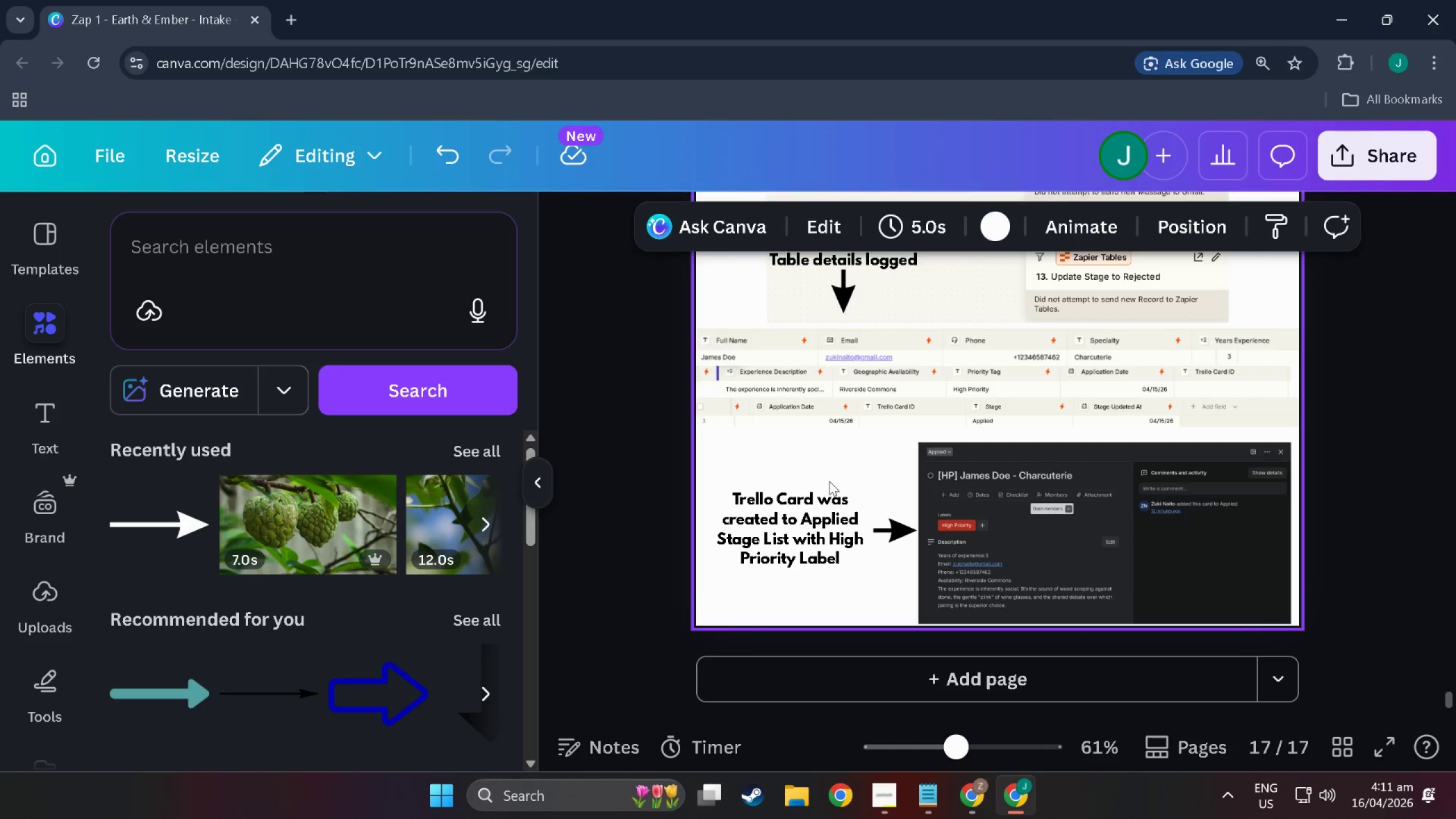 
scroll: coordinate [829, 481], scroll_direction: up, amount: 2.0
 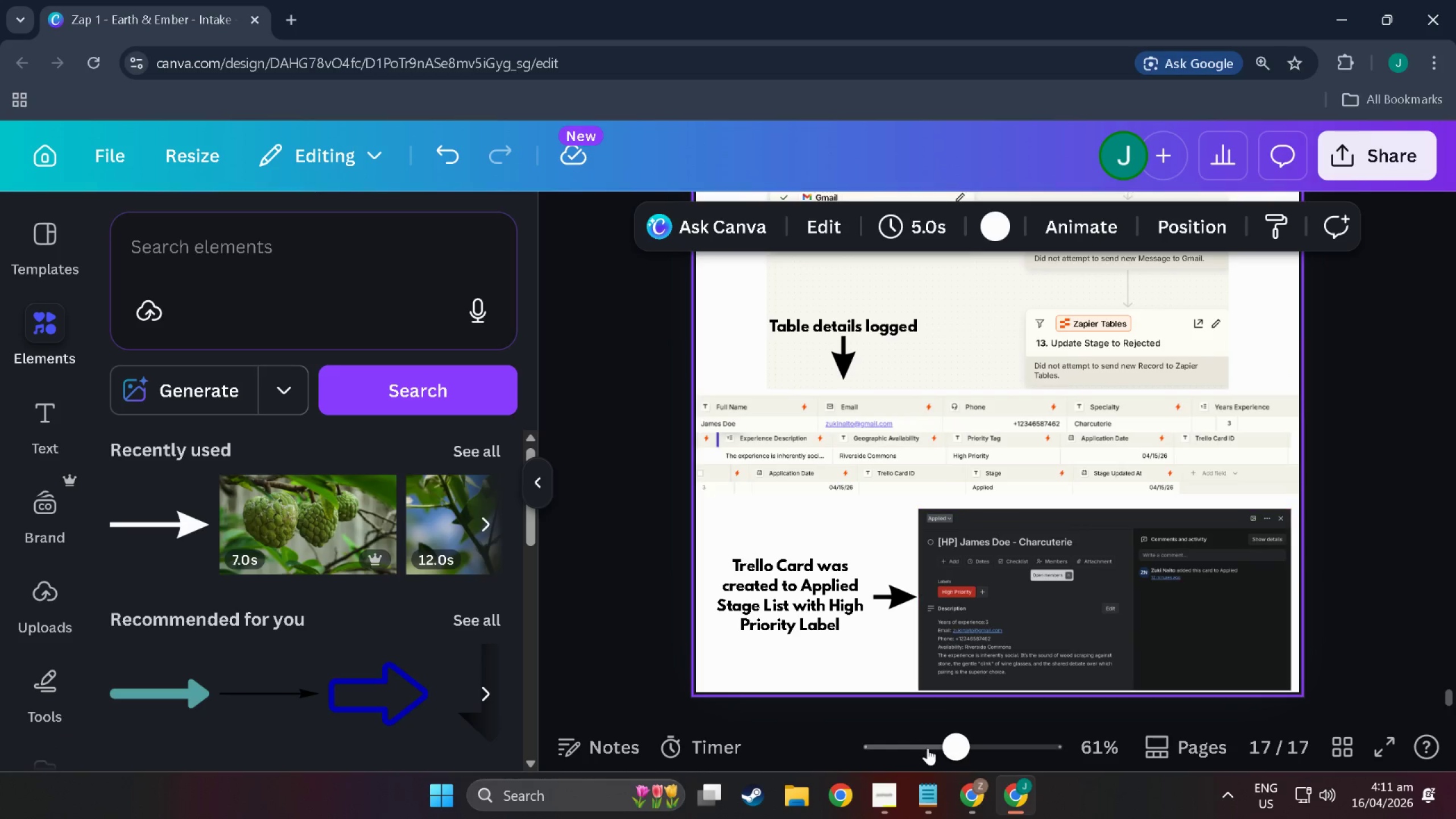 
left_click([981, 736])
 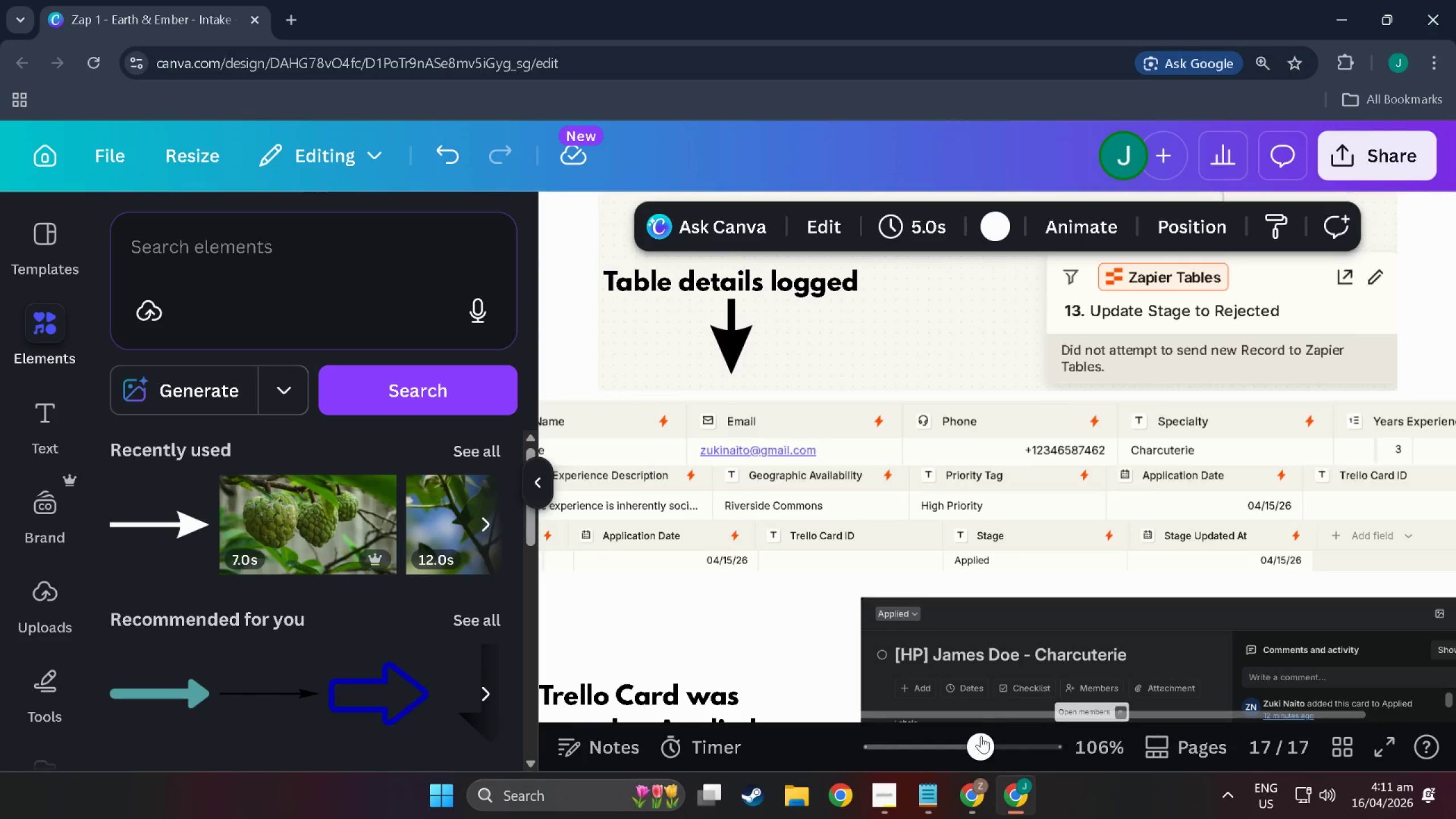 
left_click_drag(start_coordinate=[981, 736], to_coordinate=[978, 739])
 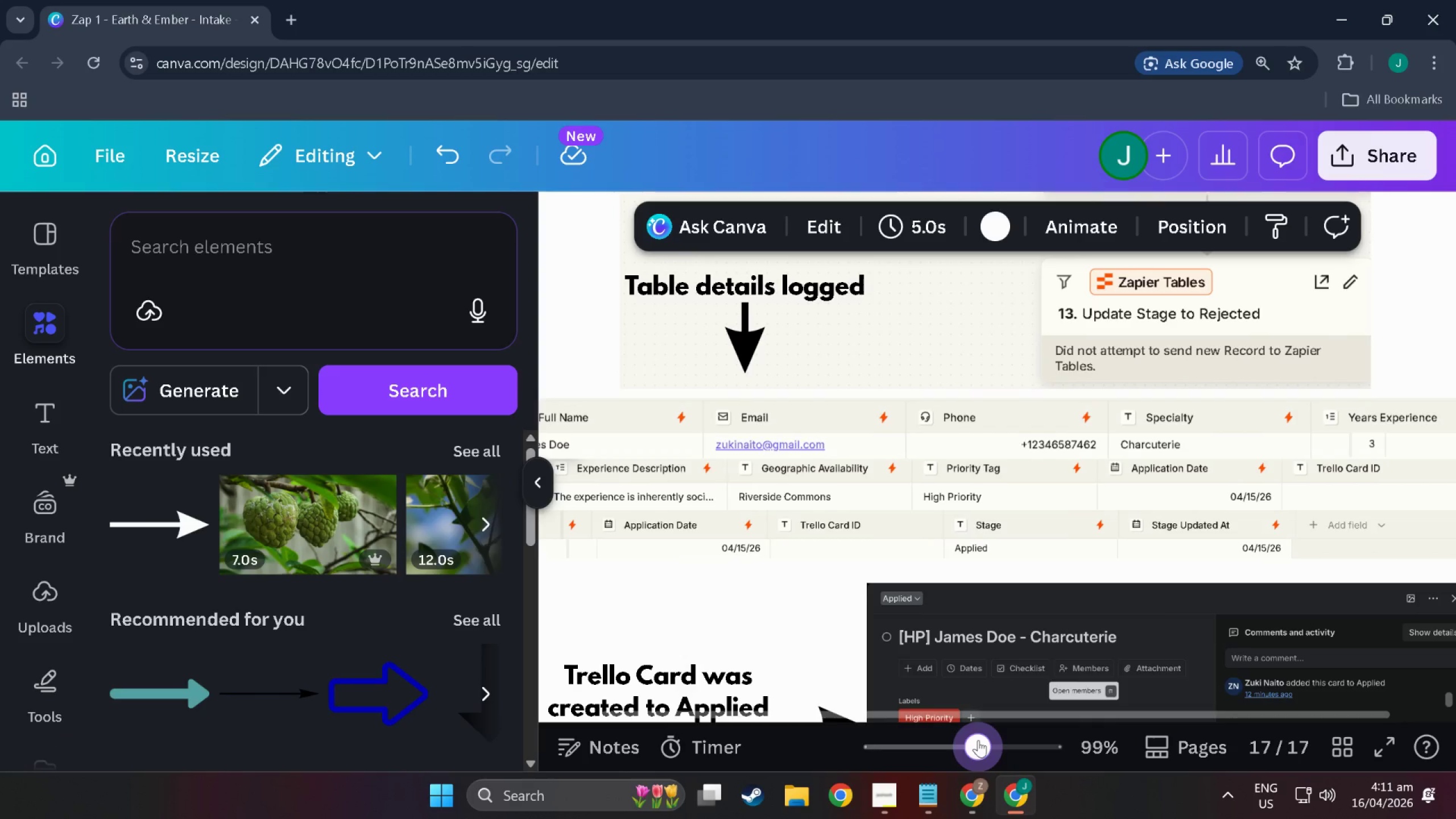 
left_click([979, 740])
 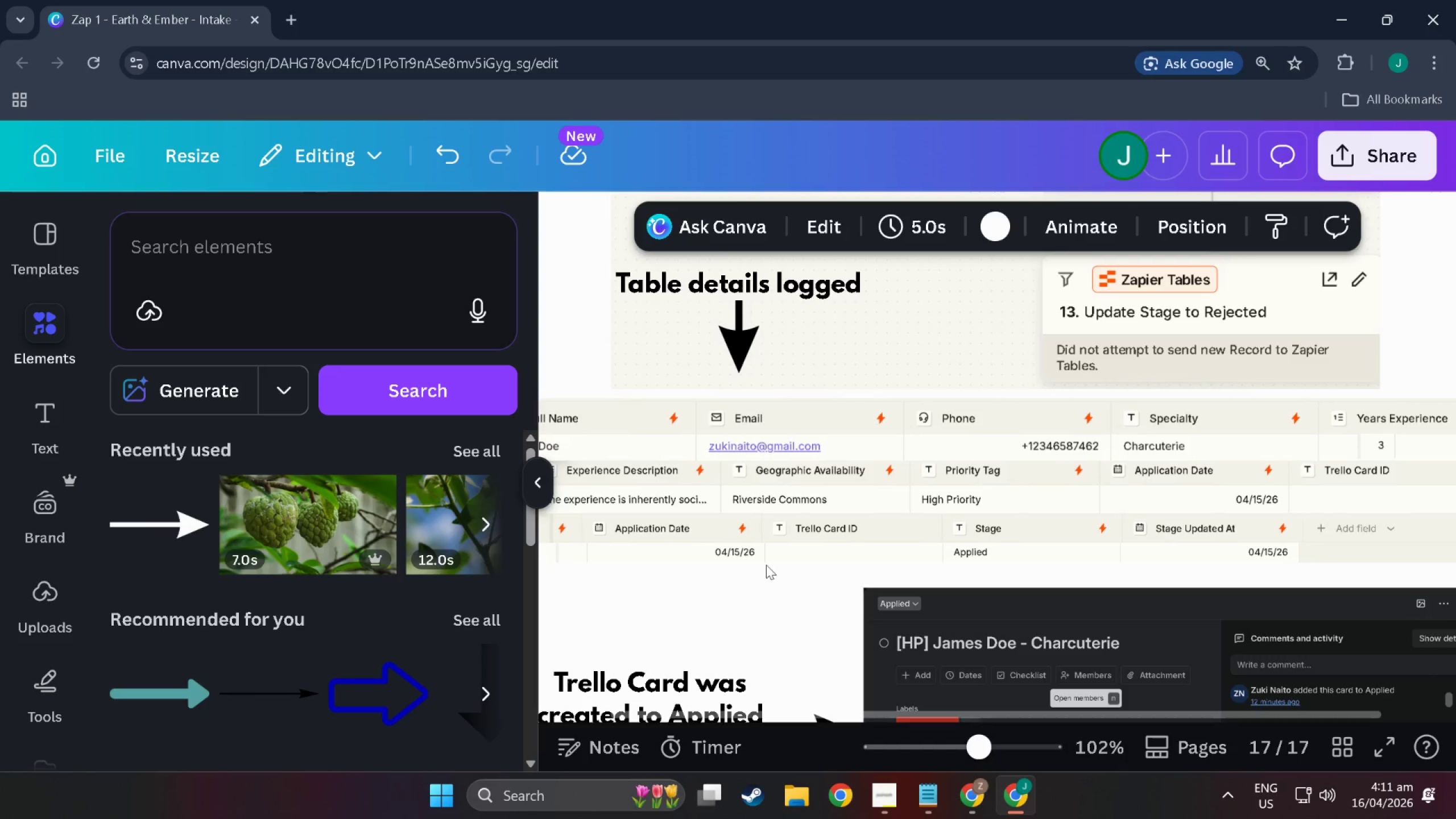 
key(Alt+Tab)